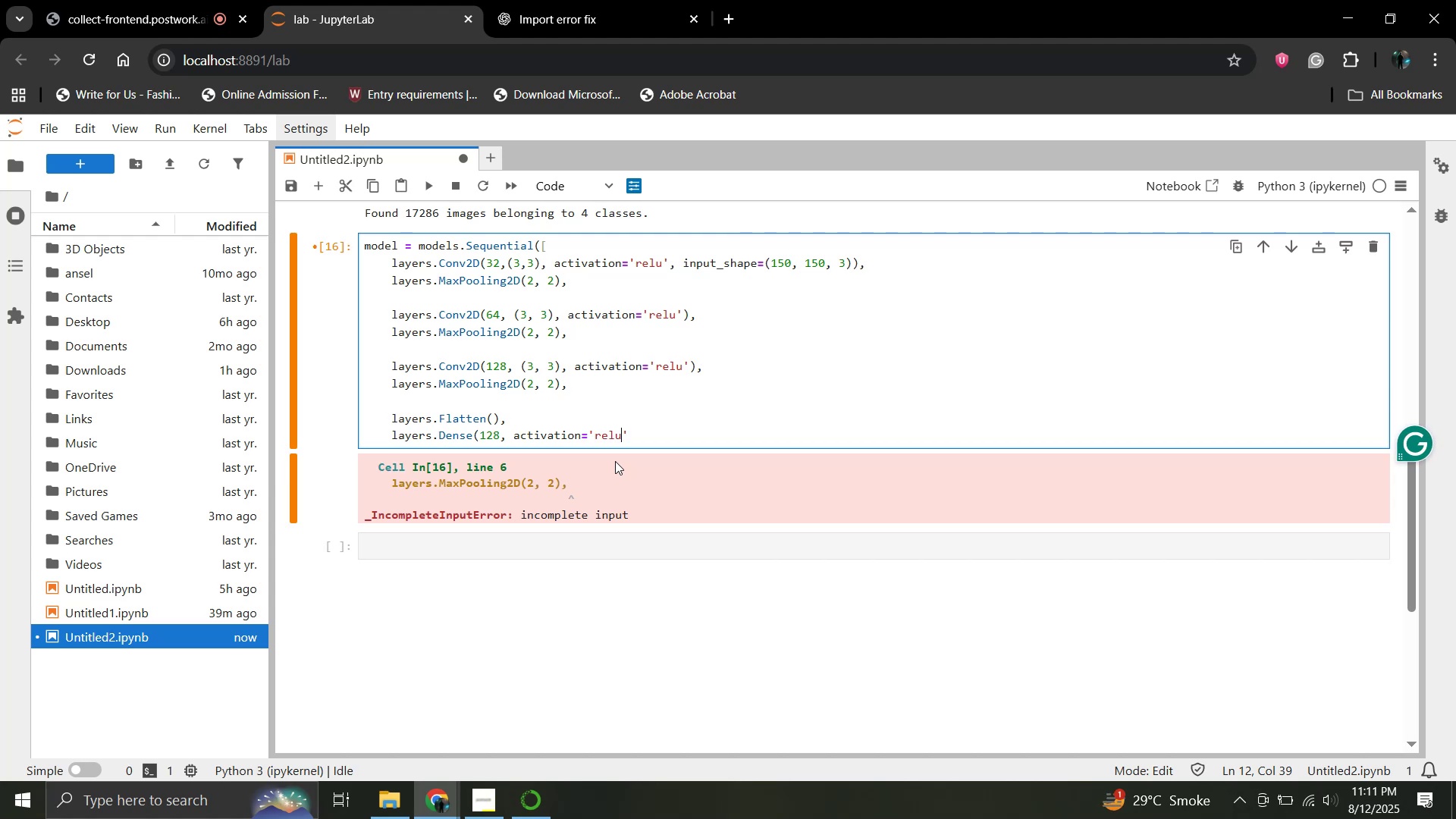 
key(ArrowRight)
 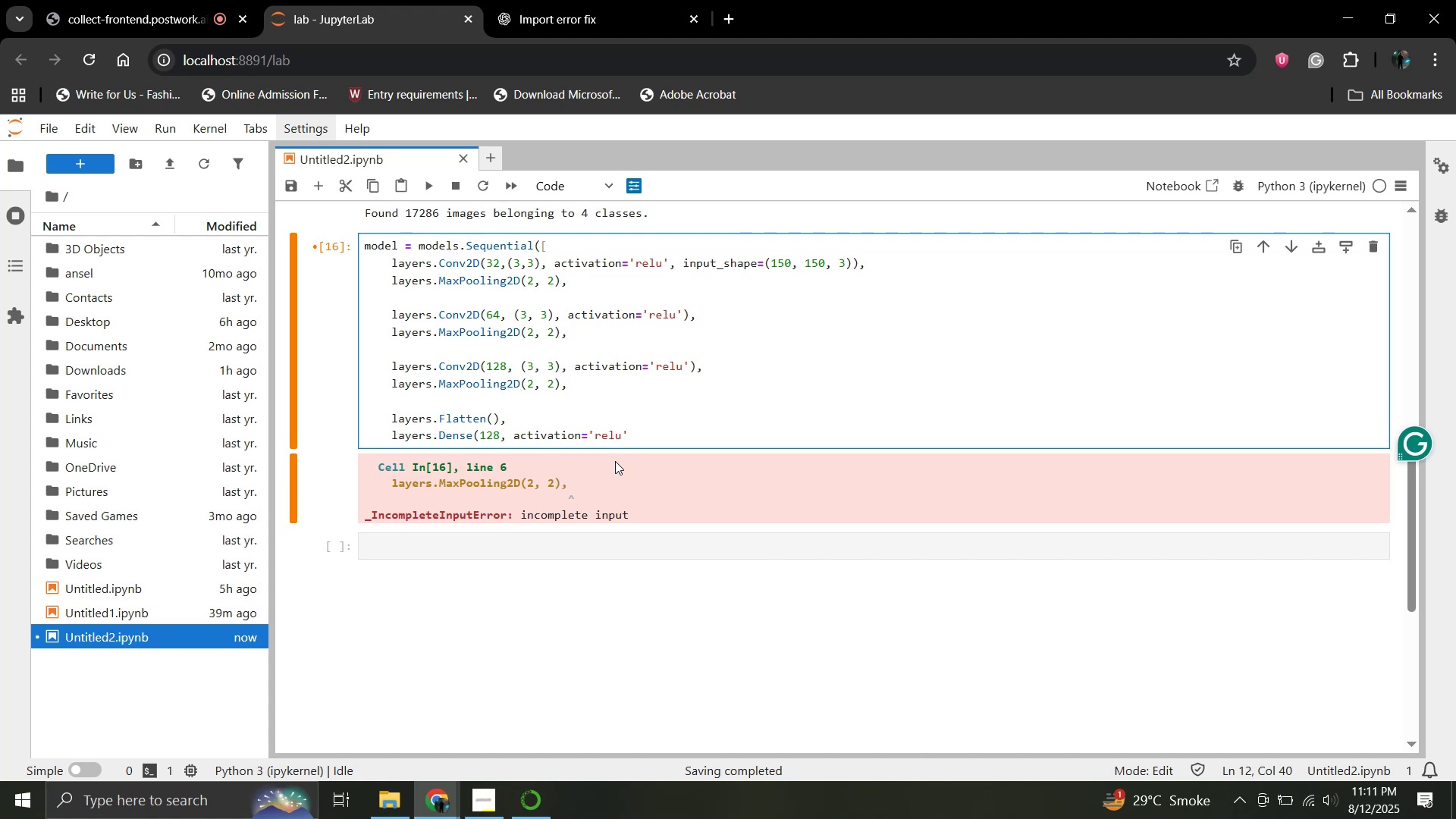 
hold_key(key=ShiftLeft, duration=1.52)
 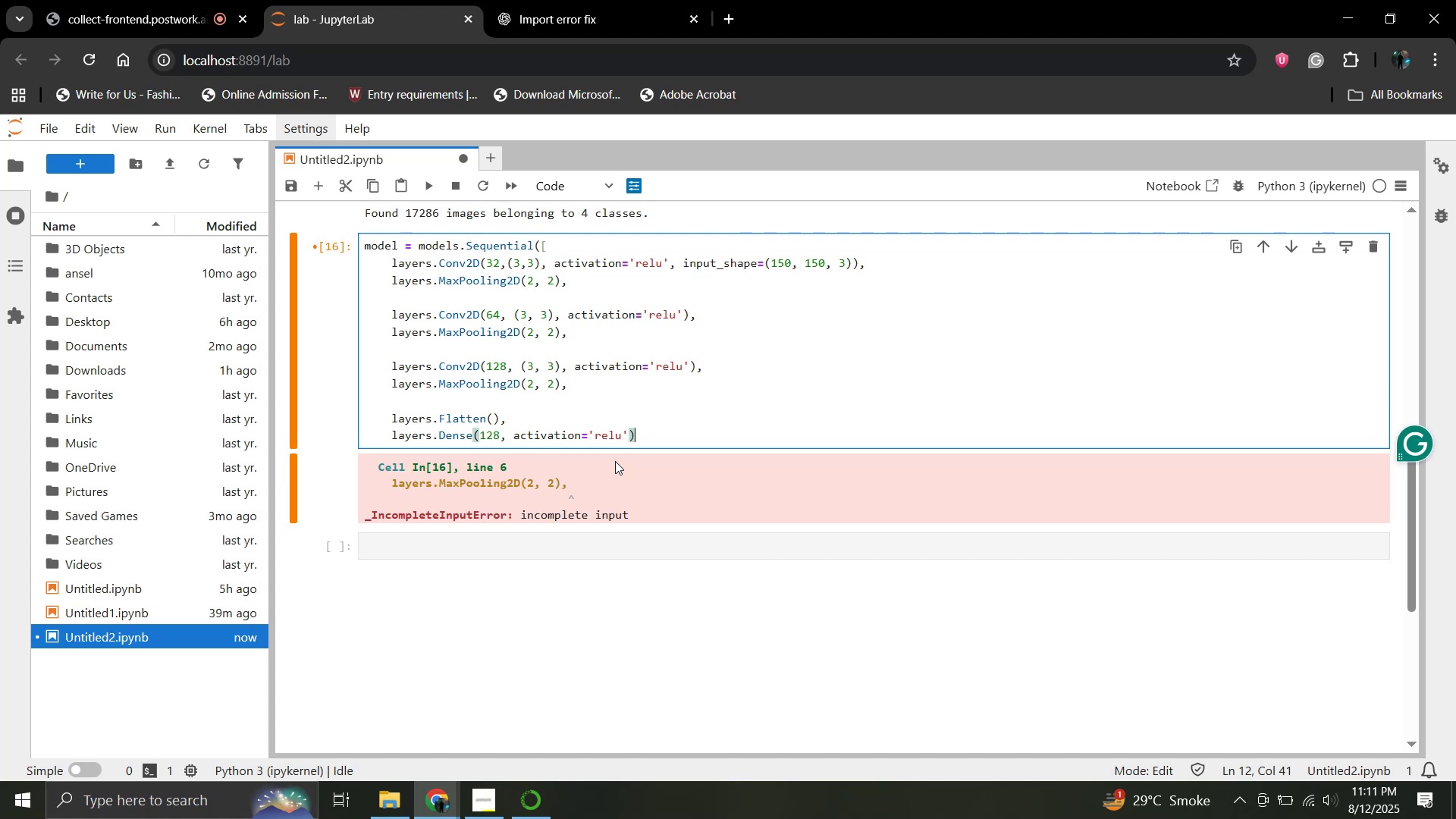 
key(Shift+0)
 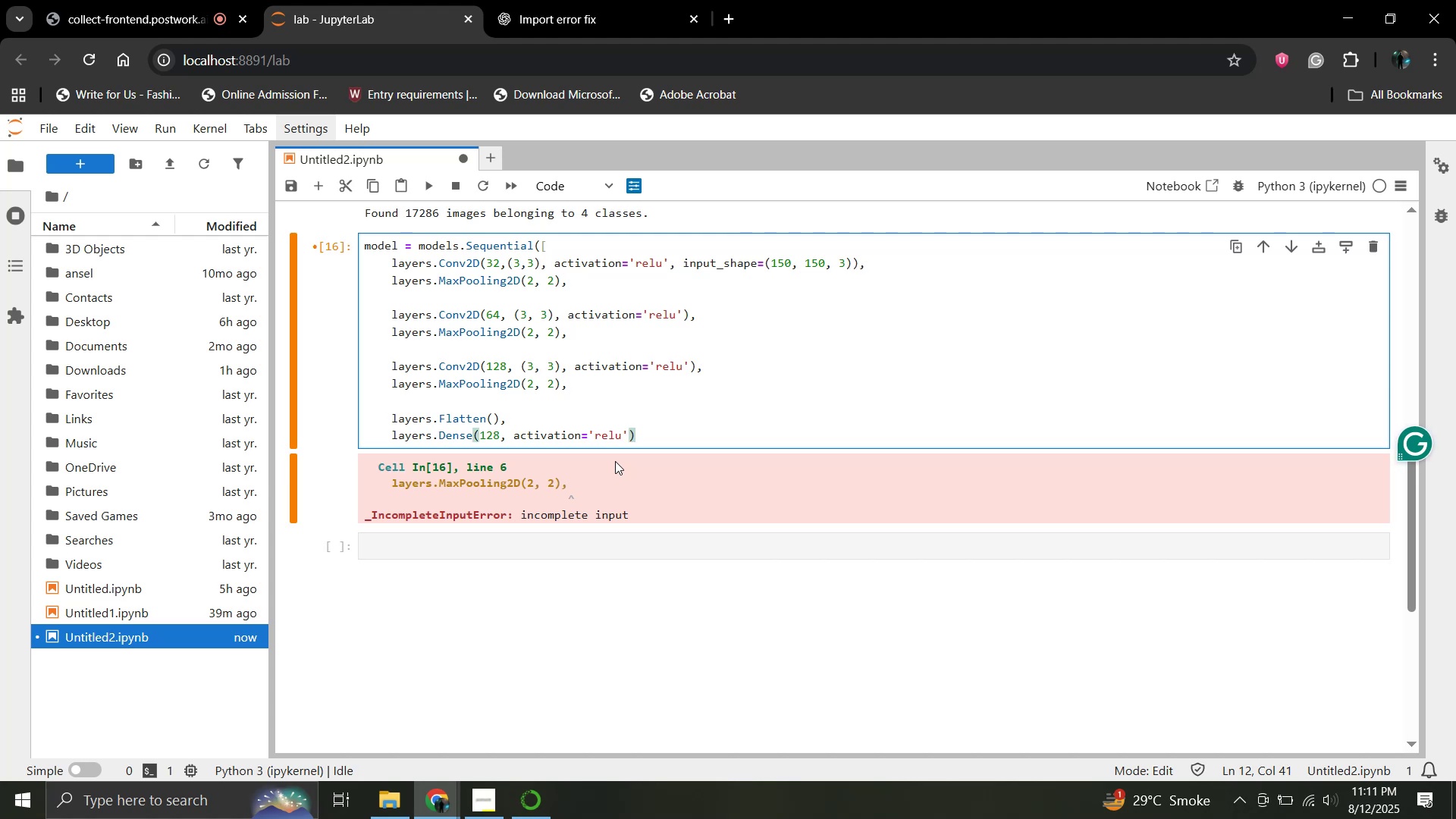 
key(Enter)
 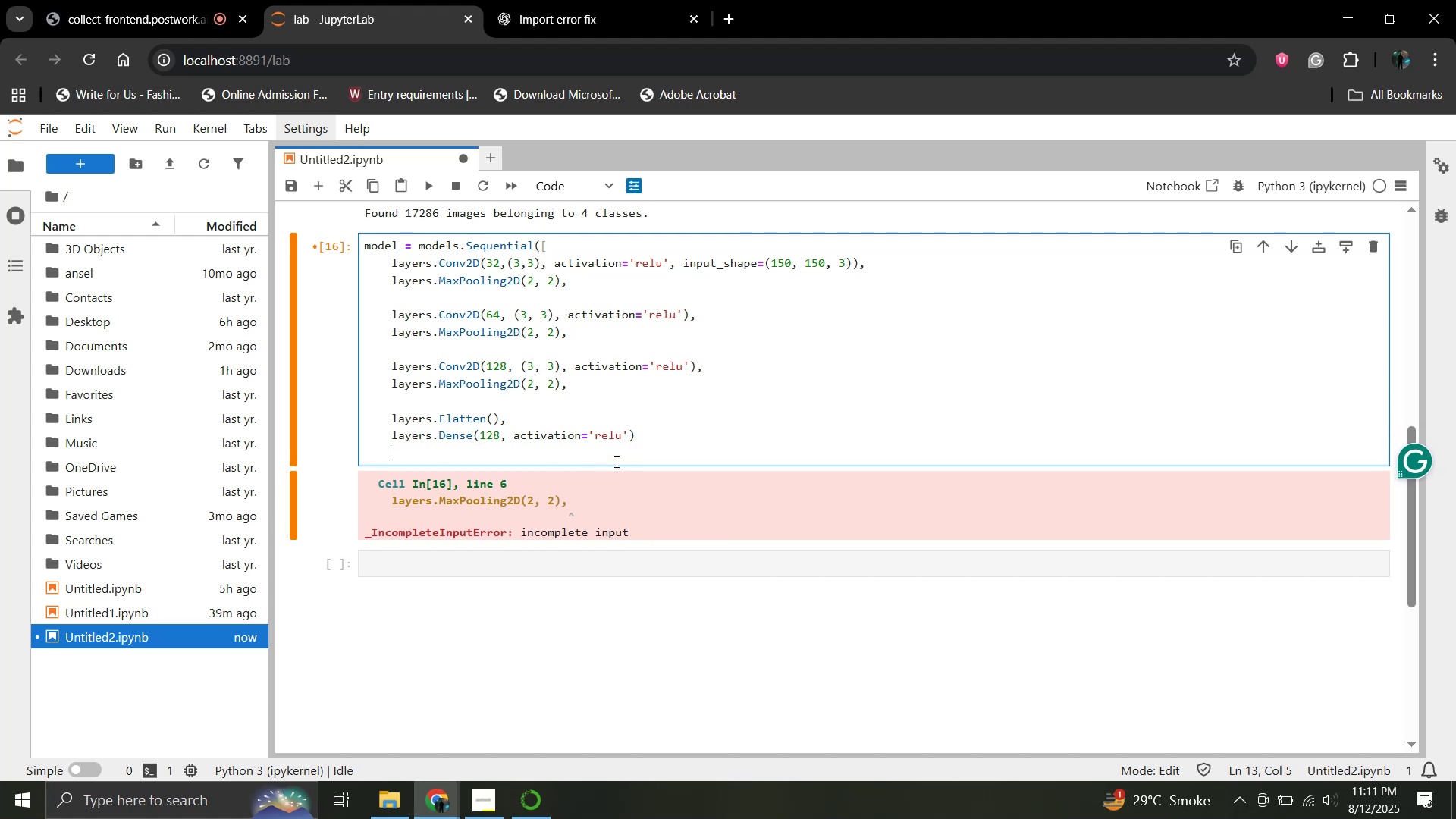 
type(layers.Dropu)
key(Backspace)
type(out(0.5),)
 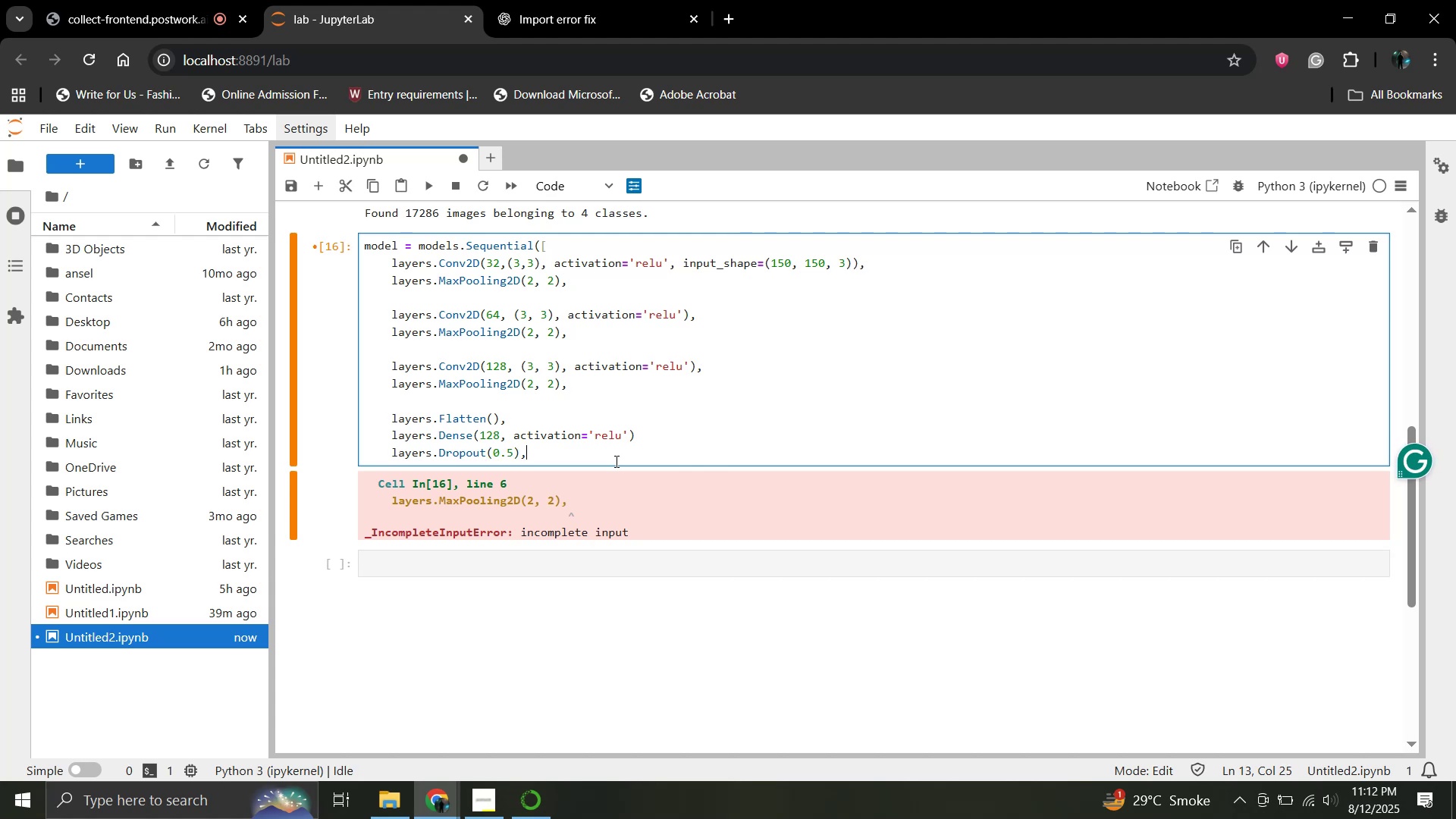 
key(Enter)
 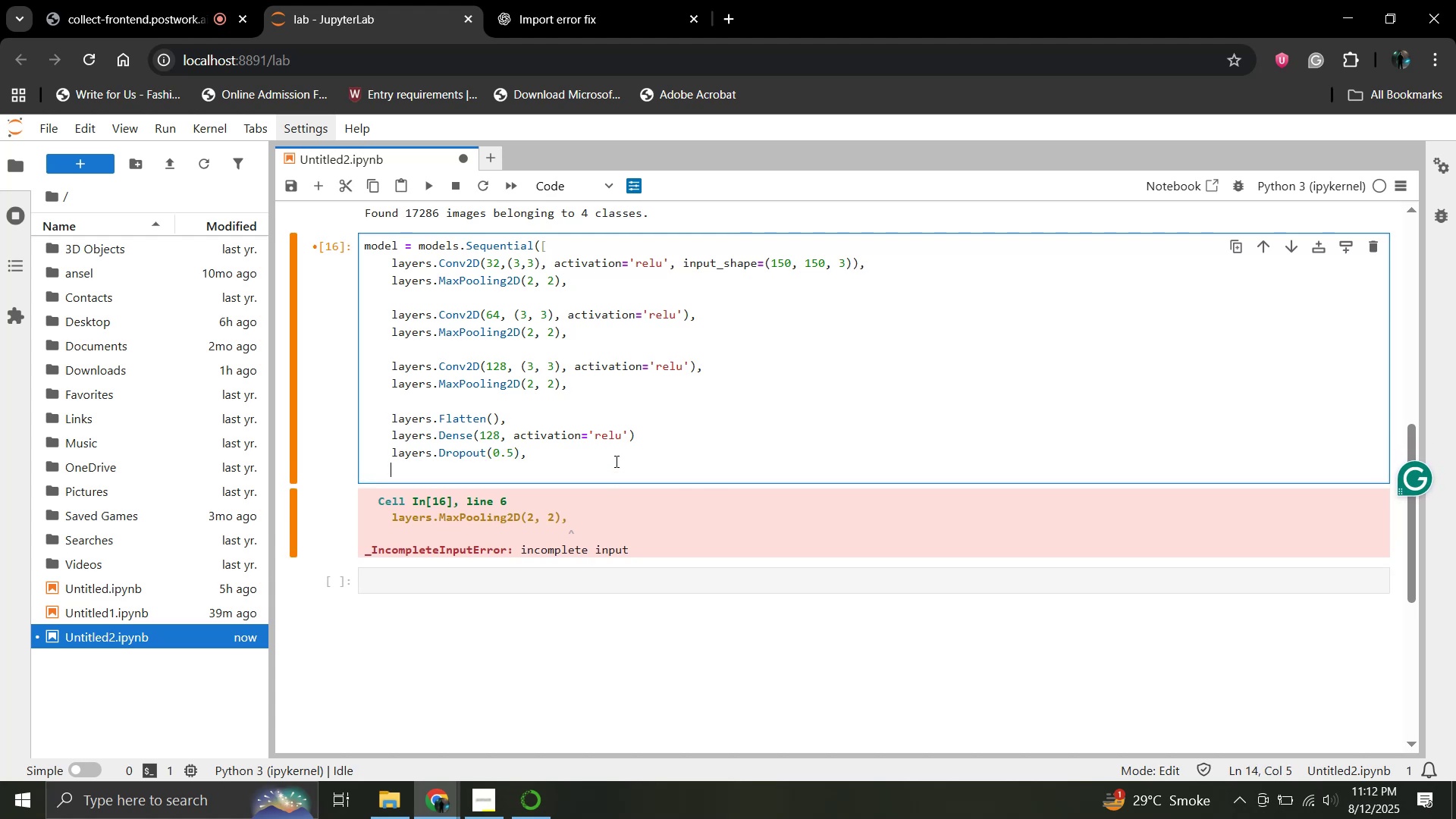 
type(layers.Dense(train_generati)
key(Backspace)
type(ot)
key(Backspace)
type(r.num_classes, activation='softmax;)
key(Backspace)
type('_)
key(Backspace)
type())
 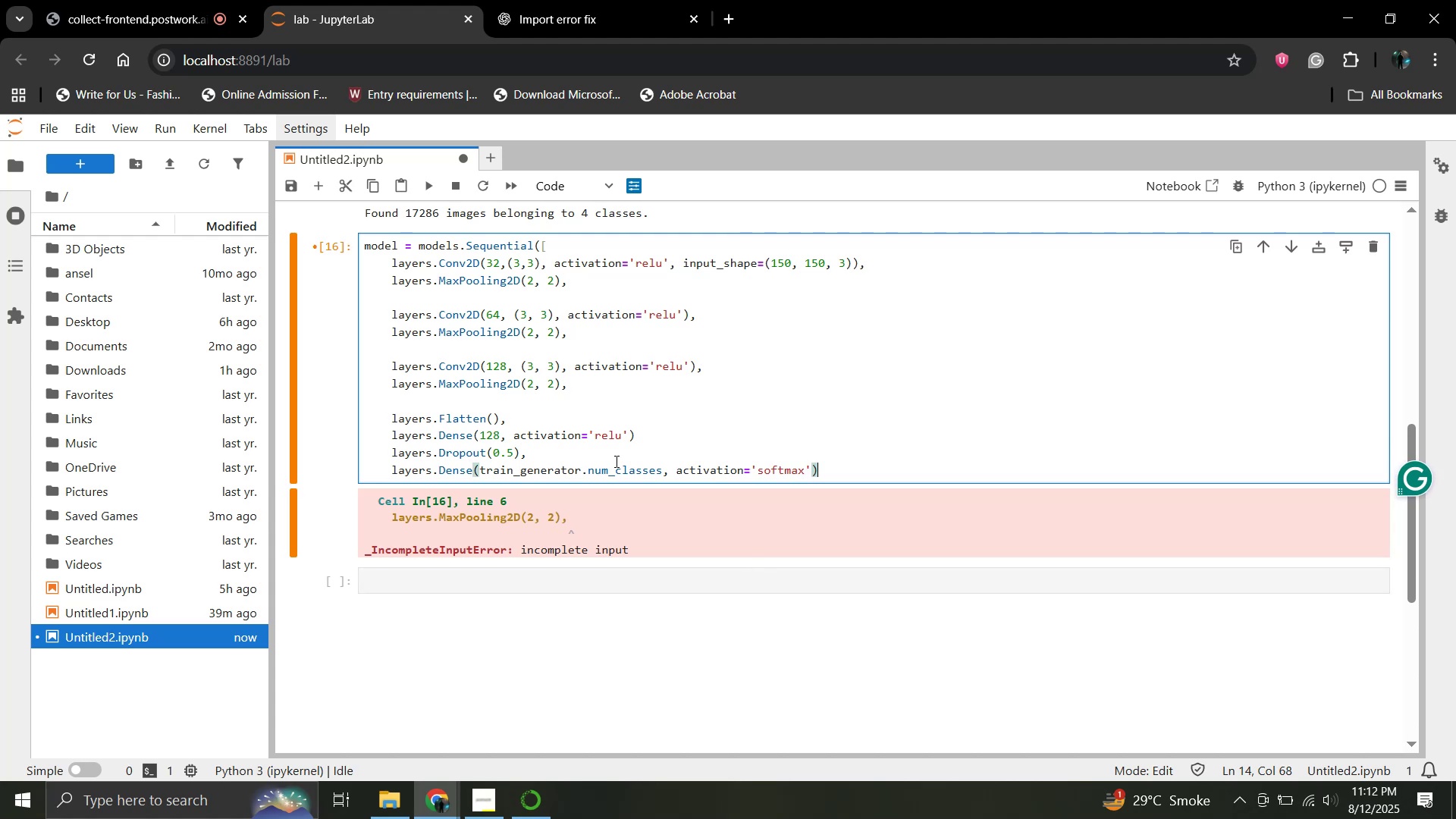 
key(Enter)
 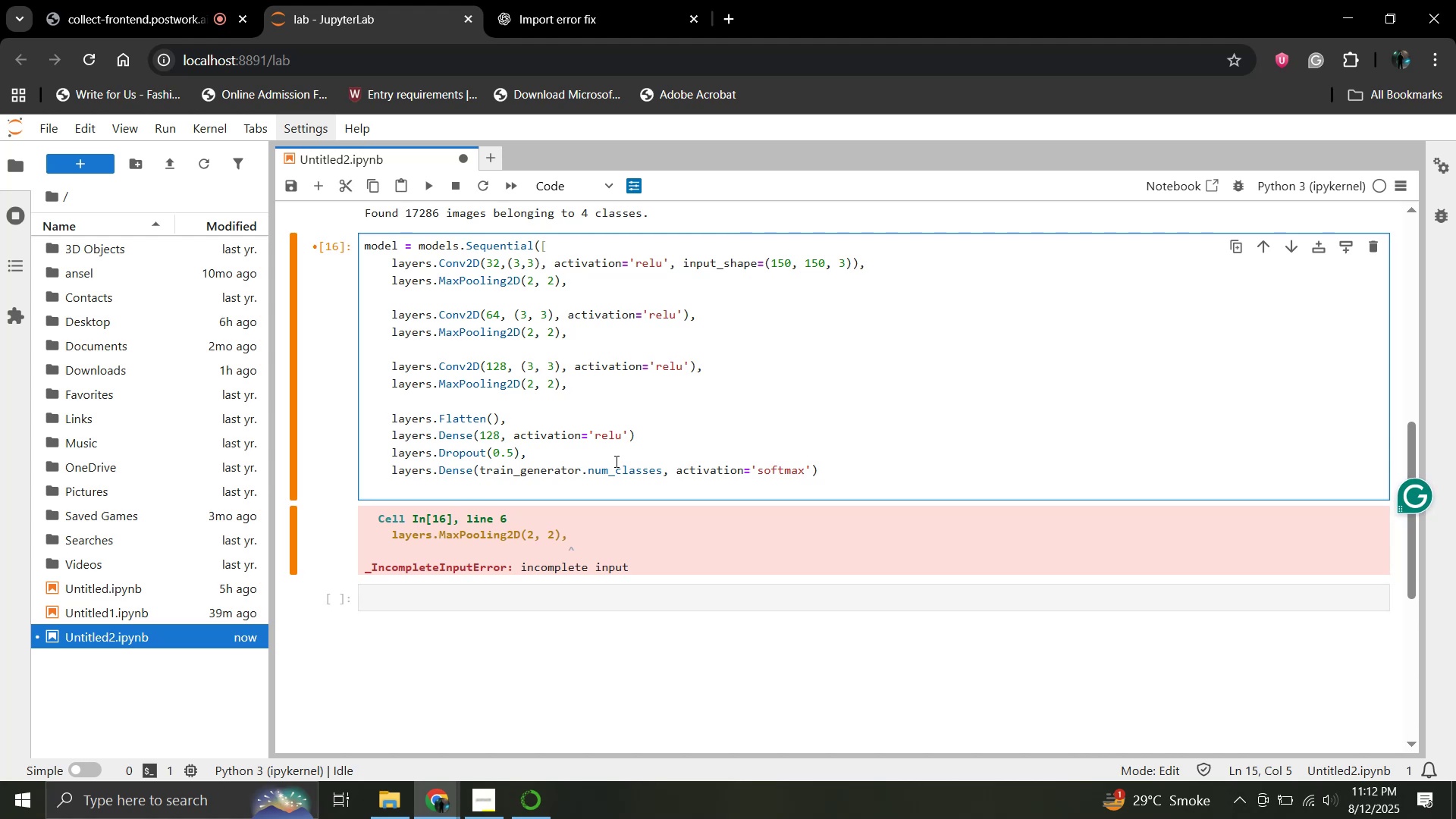 
key(BracketRight)
 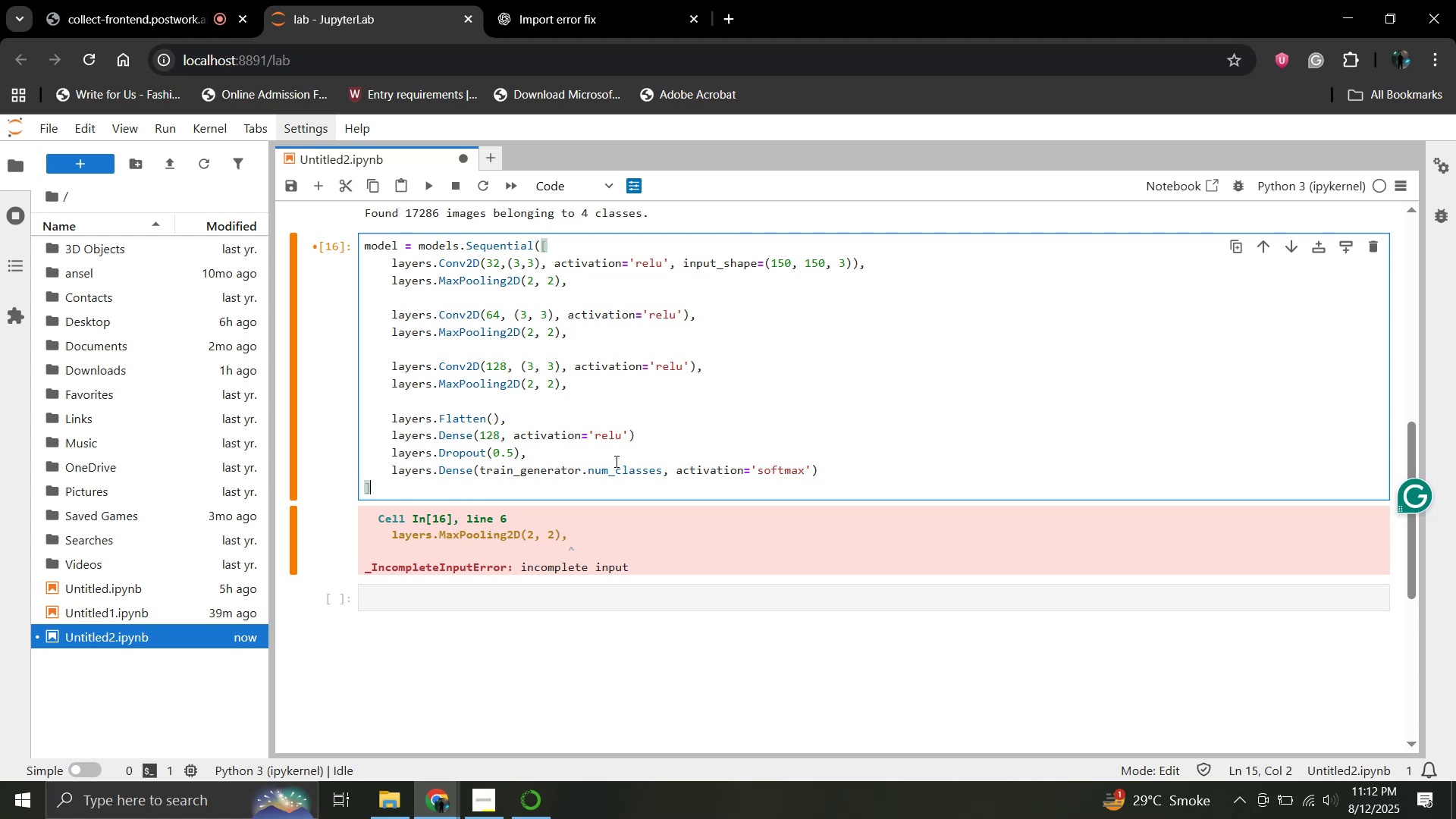 
key(Shift+0)
 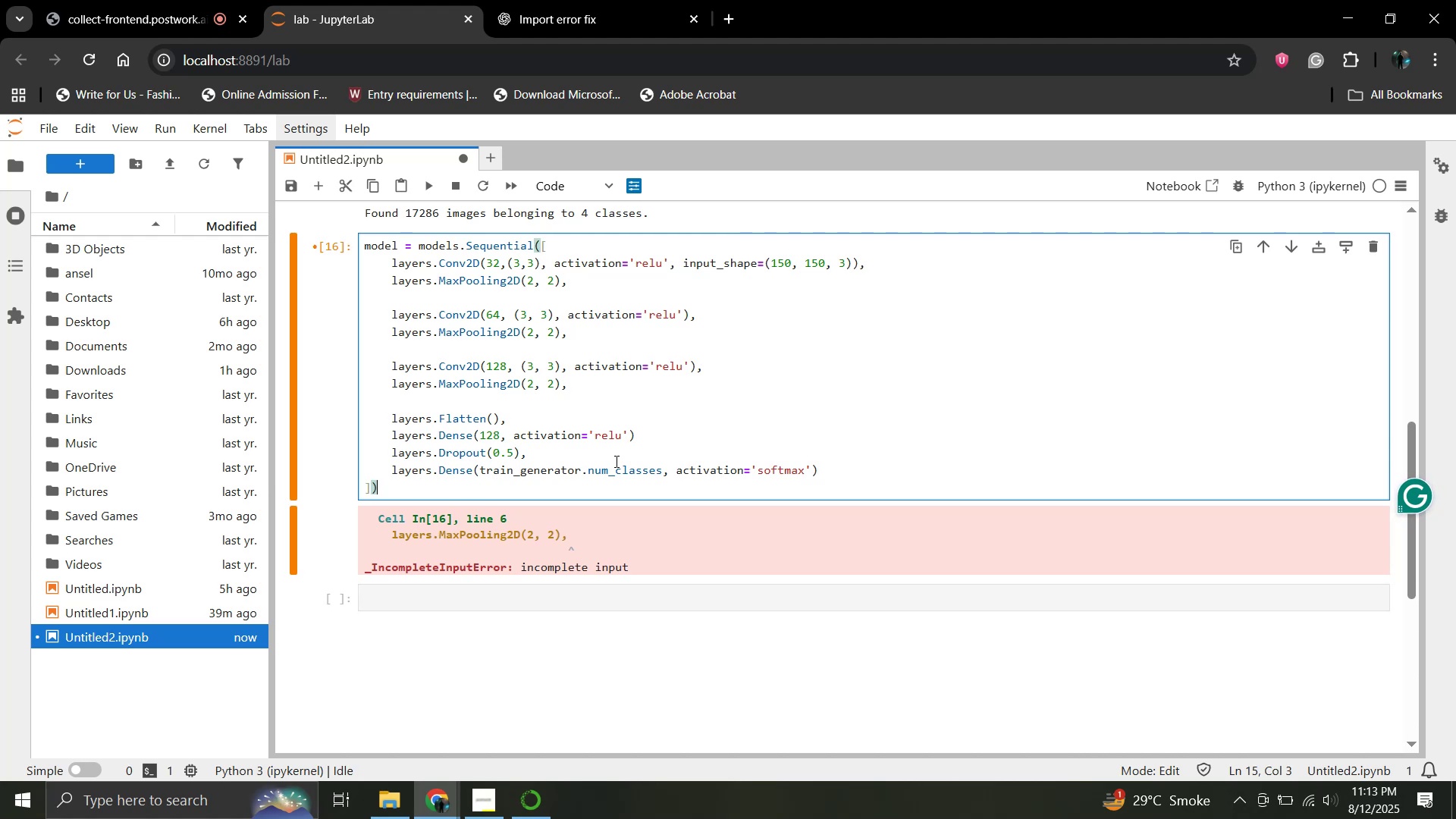 
key(Shift+Enter)
 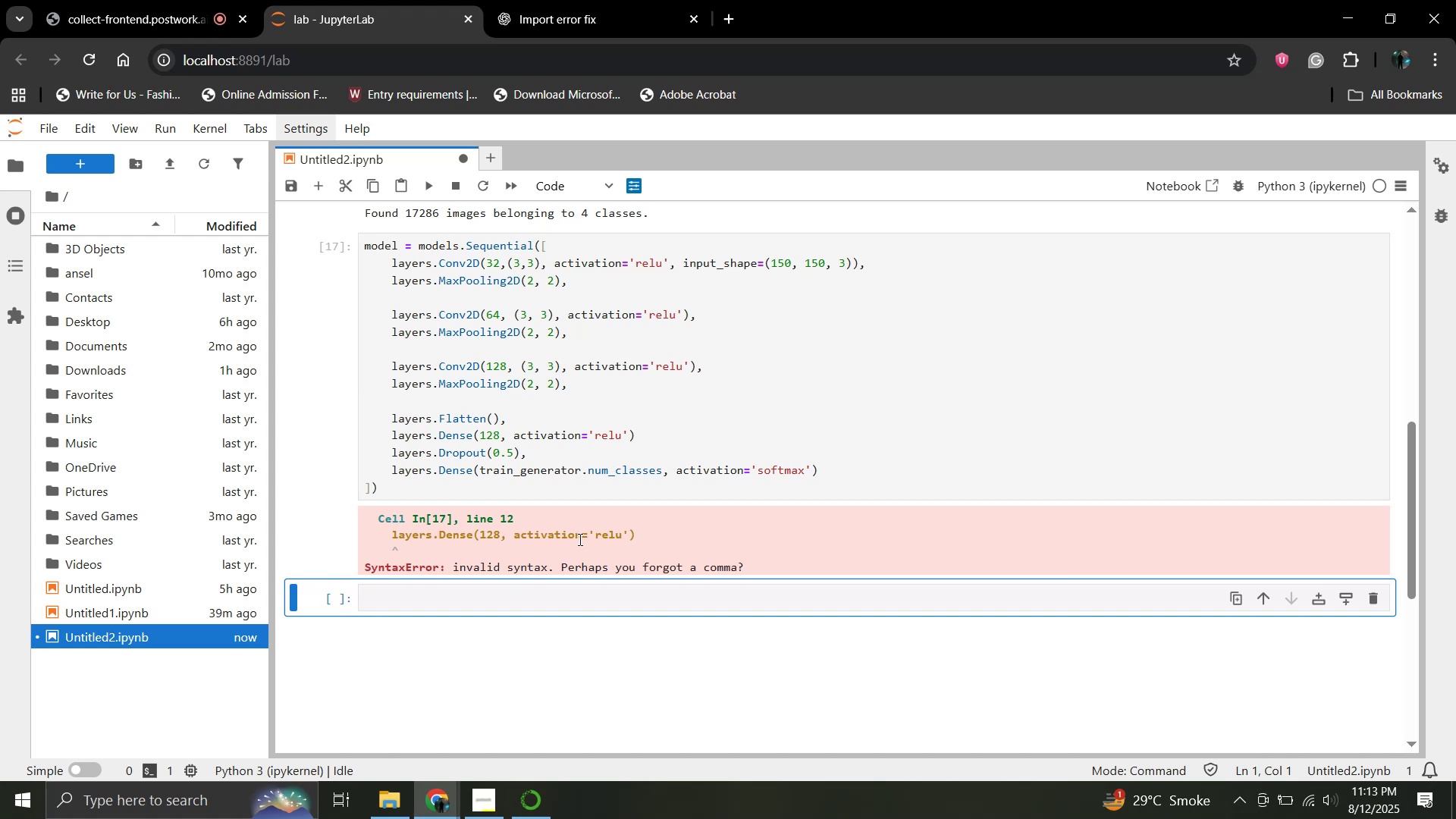 
wait(12.62)
 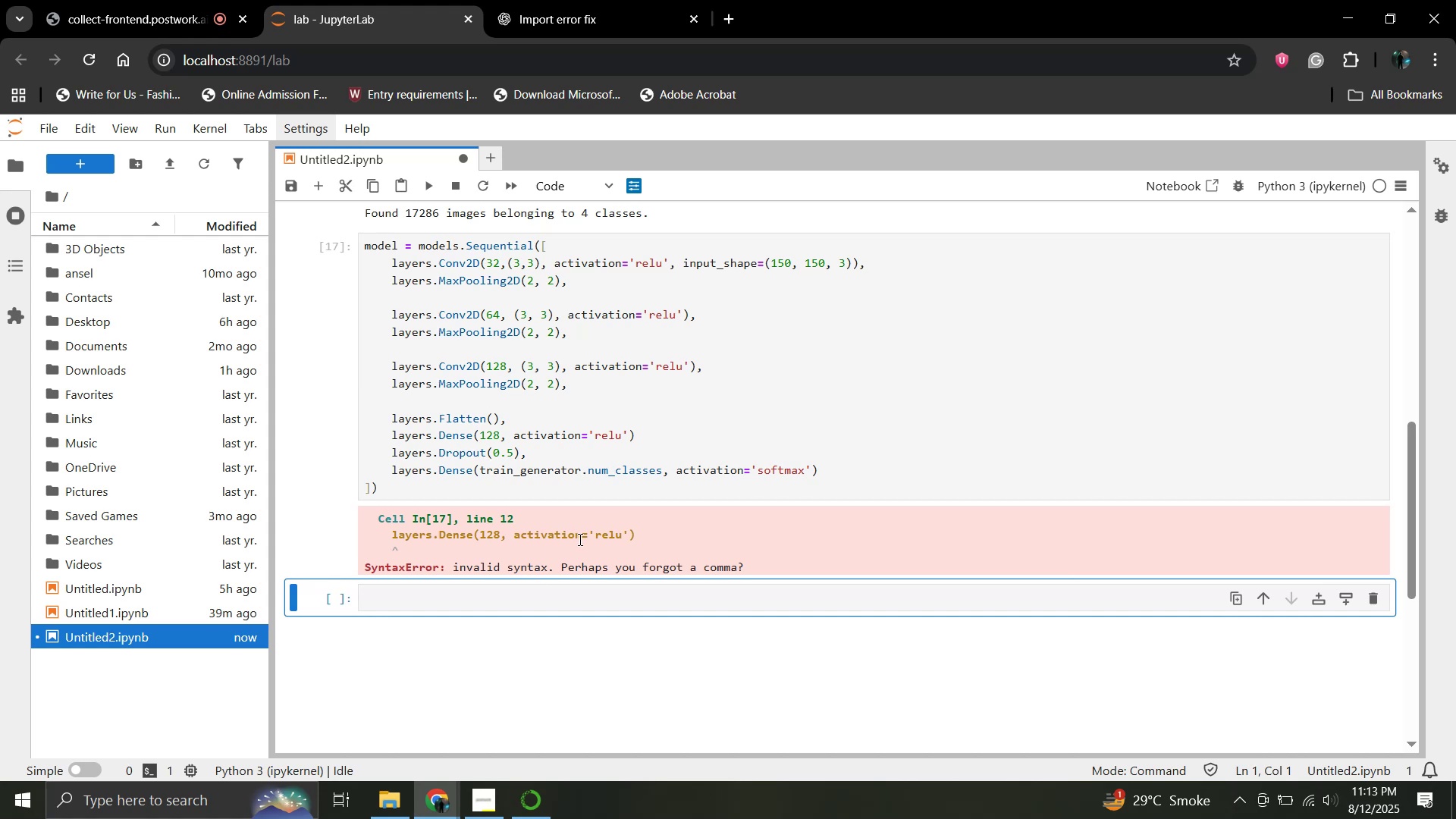 
left_click([644, 435])
 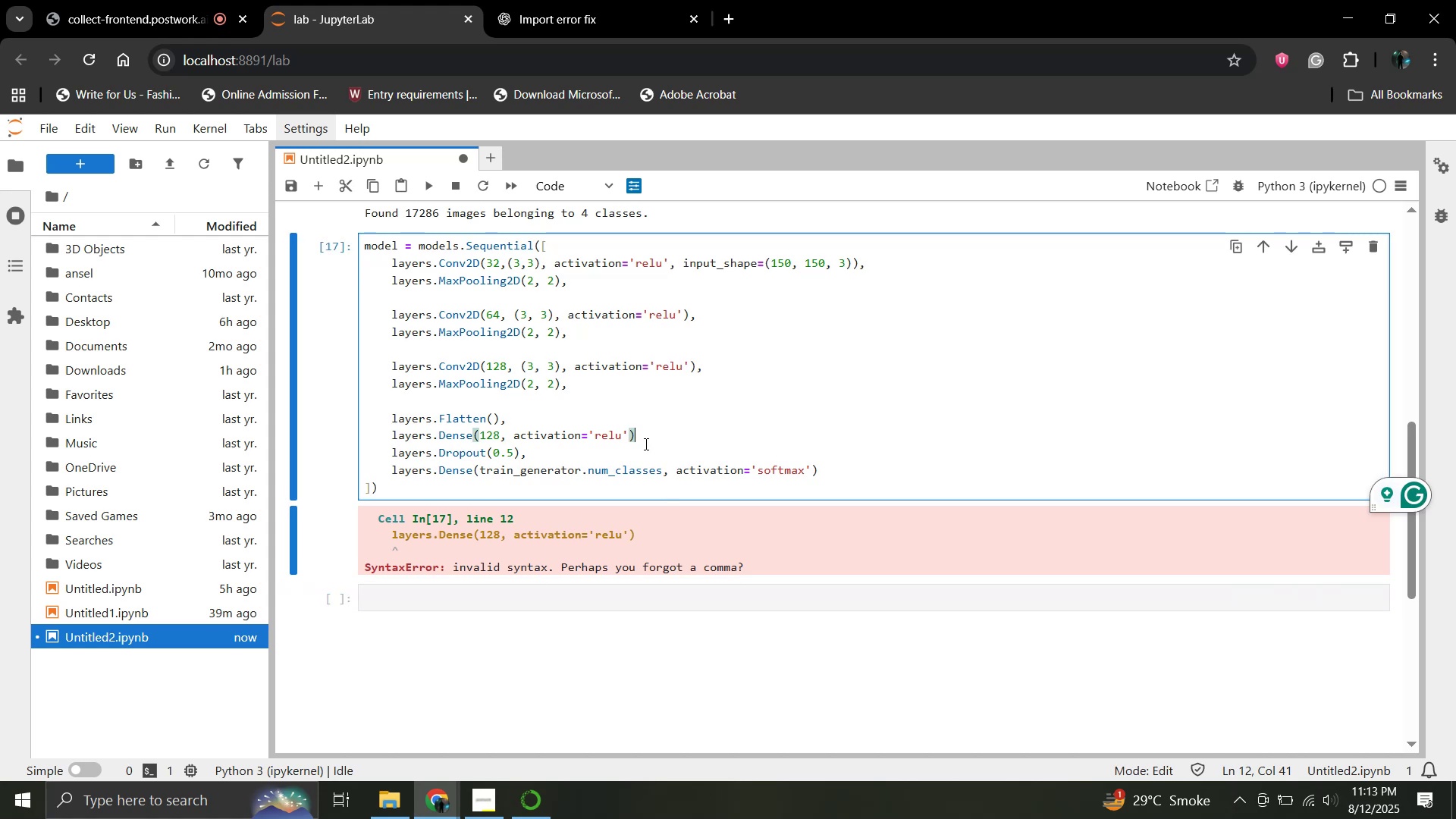 
key(Comma)
 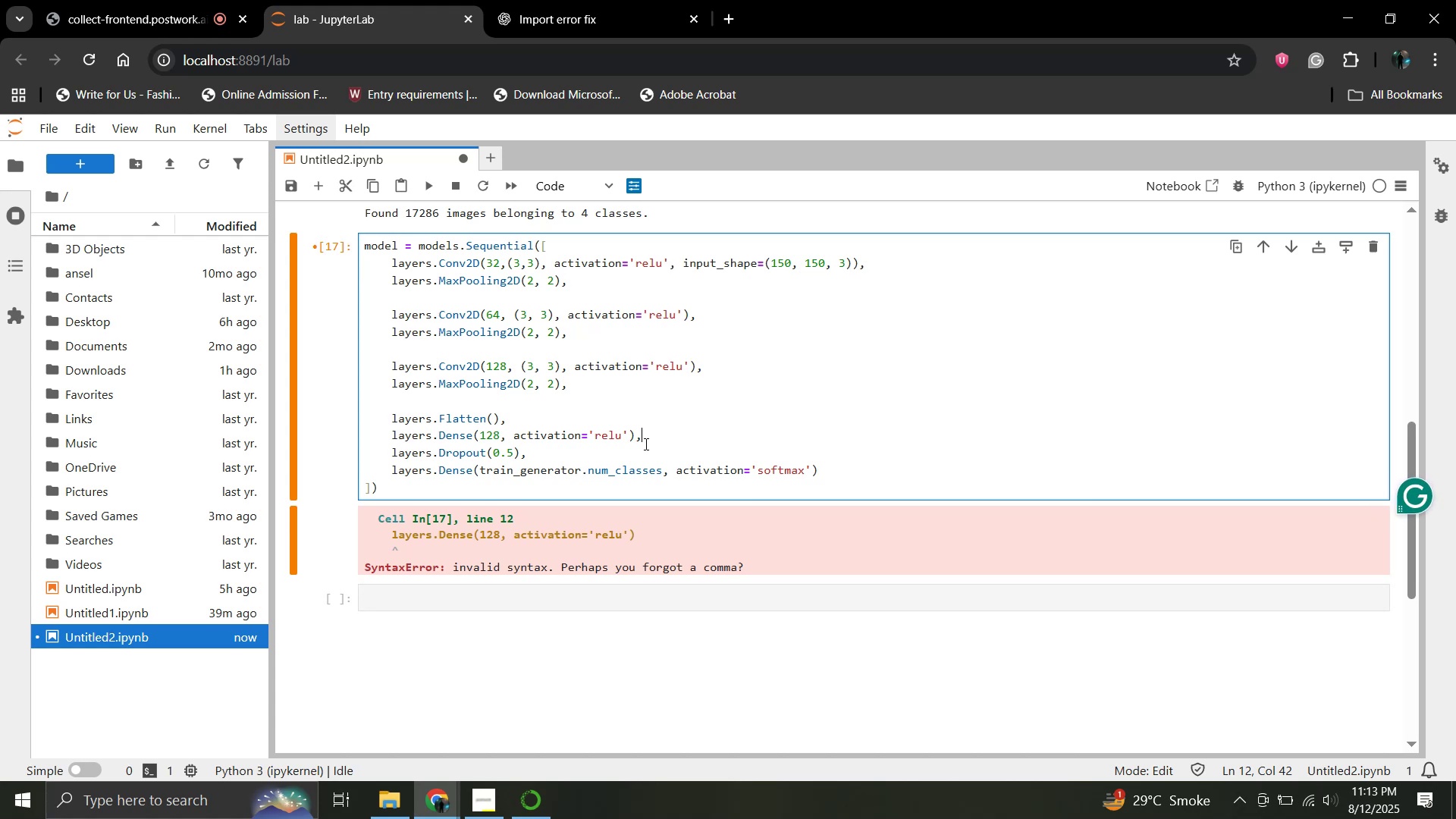 
left_click([583, 481])
 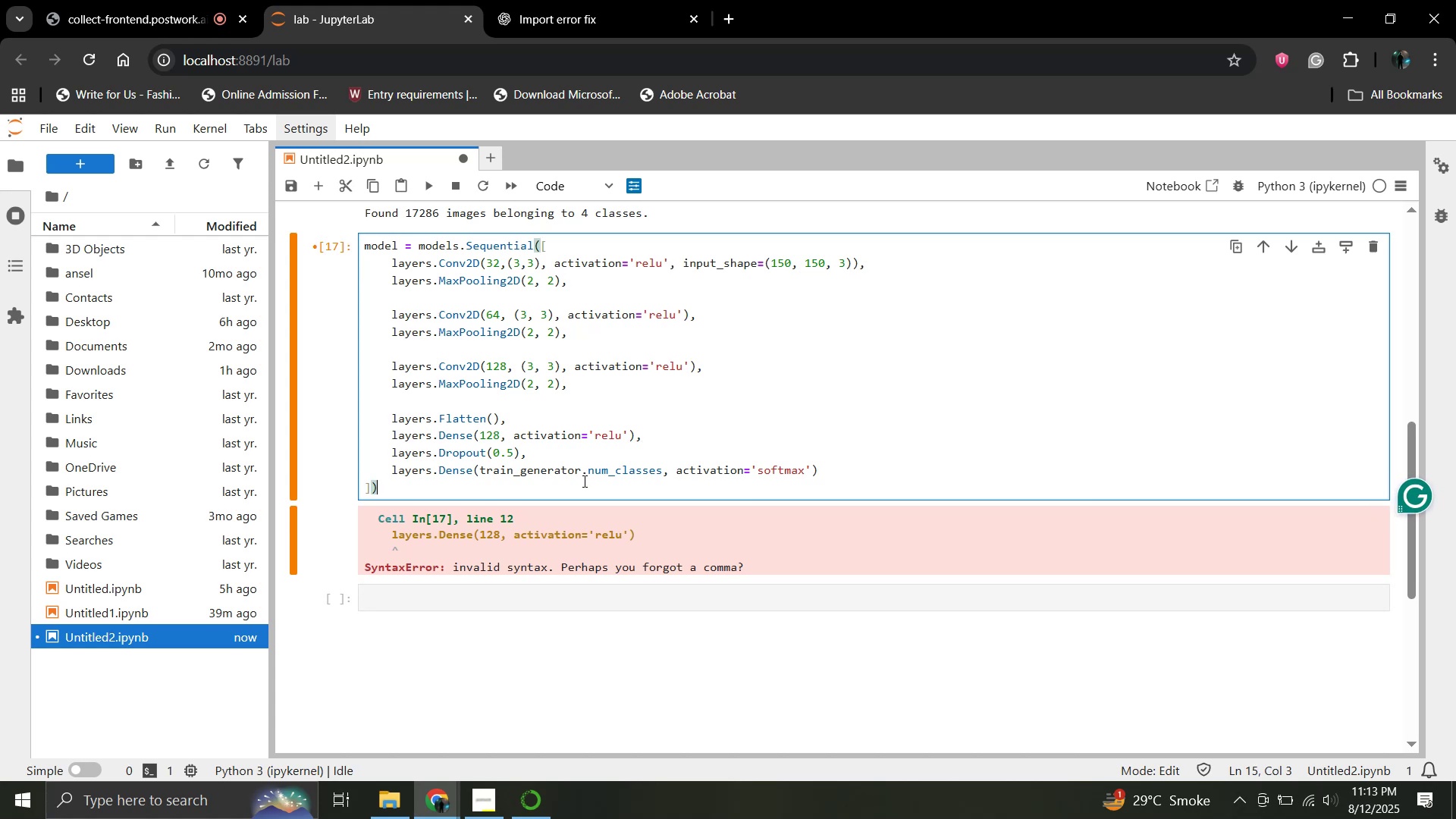 
key(Shift+Enter)
 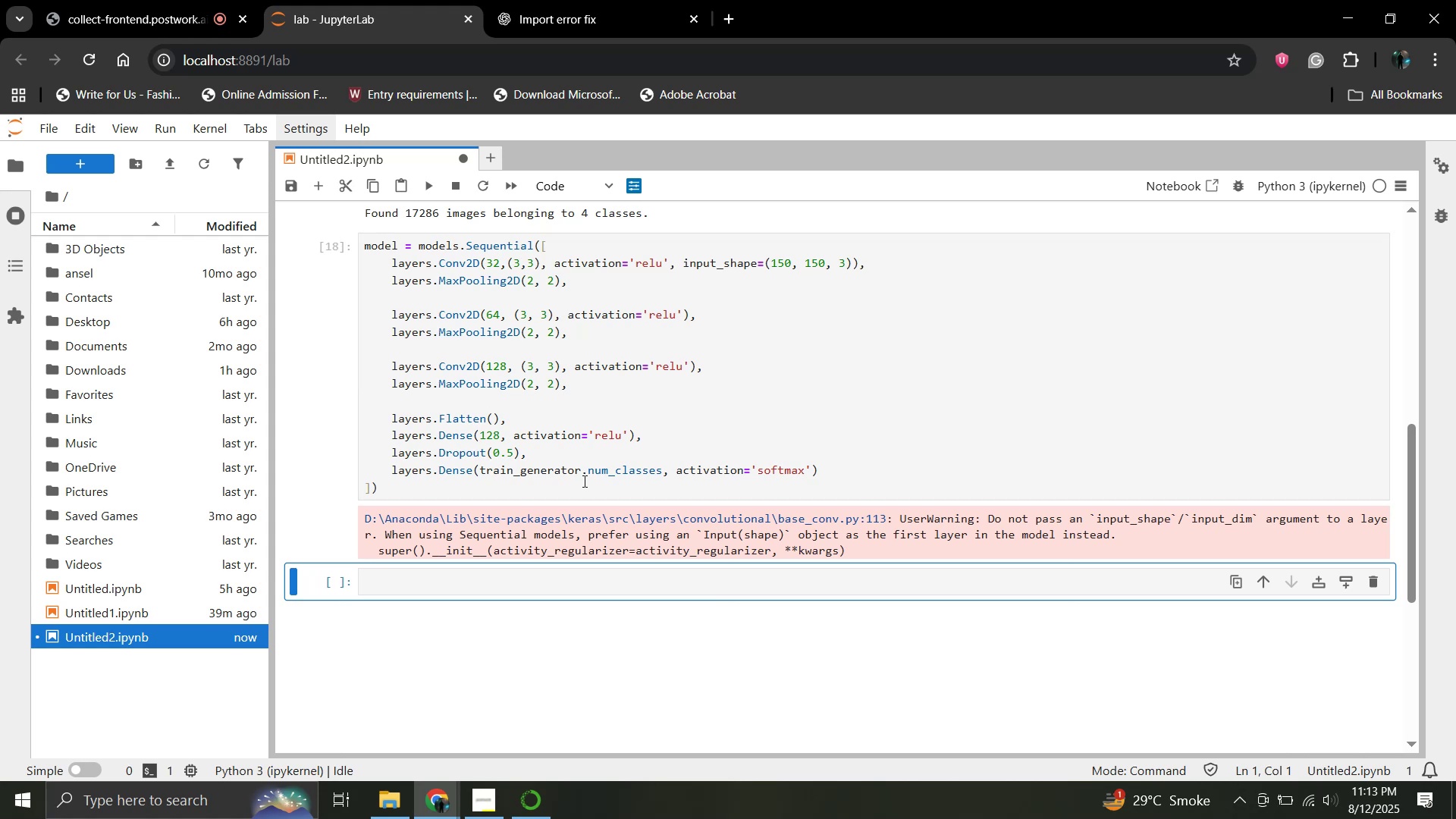 
wait(16.3)
 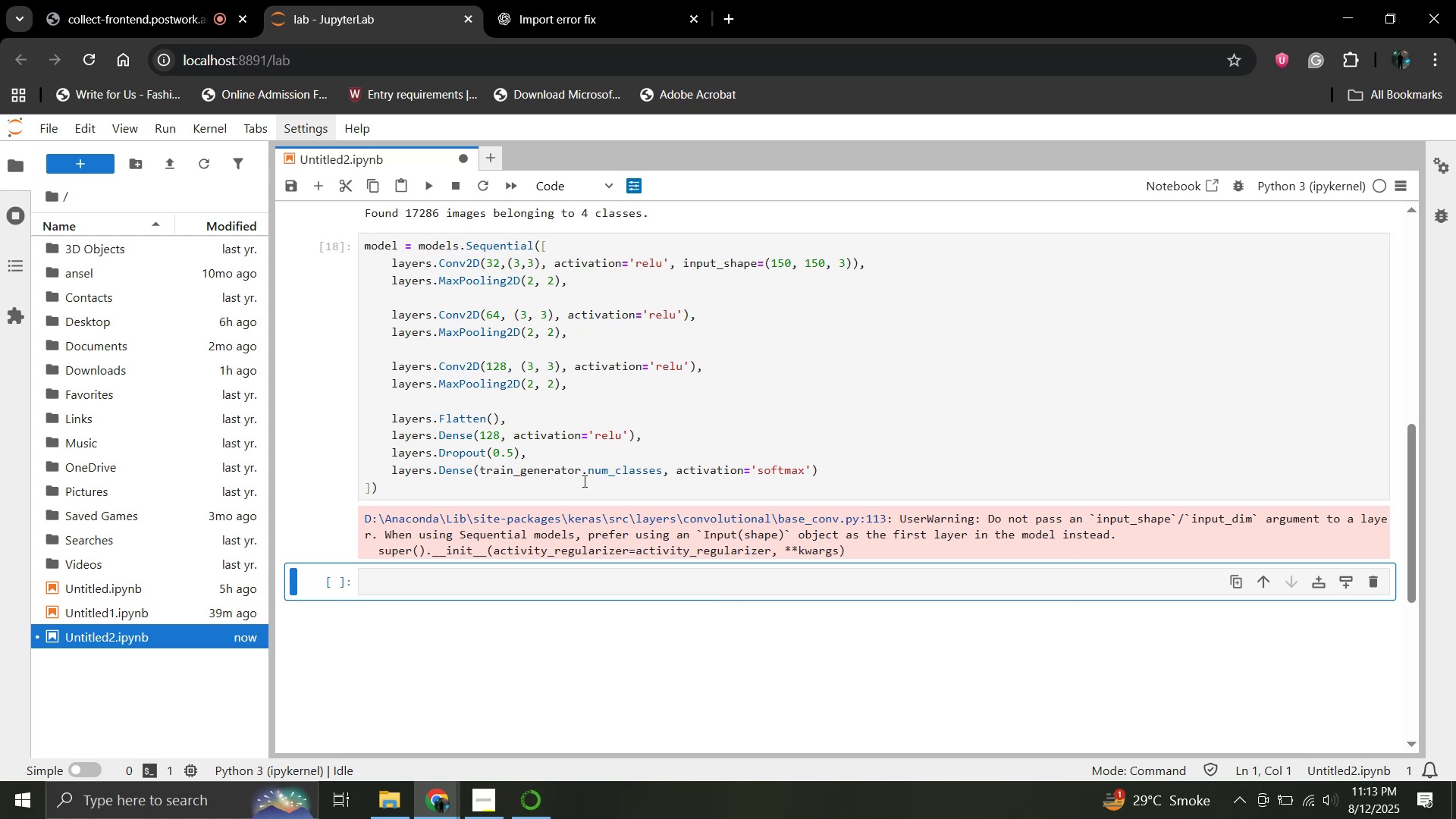 
scroll: coordinate [1250, 541], scroll_direction: none, amount: 0.0
 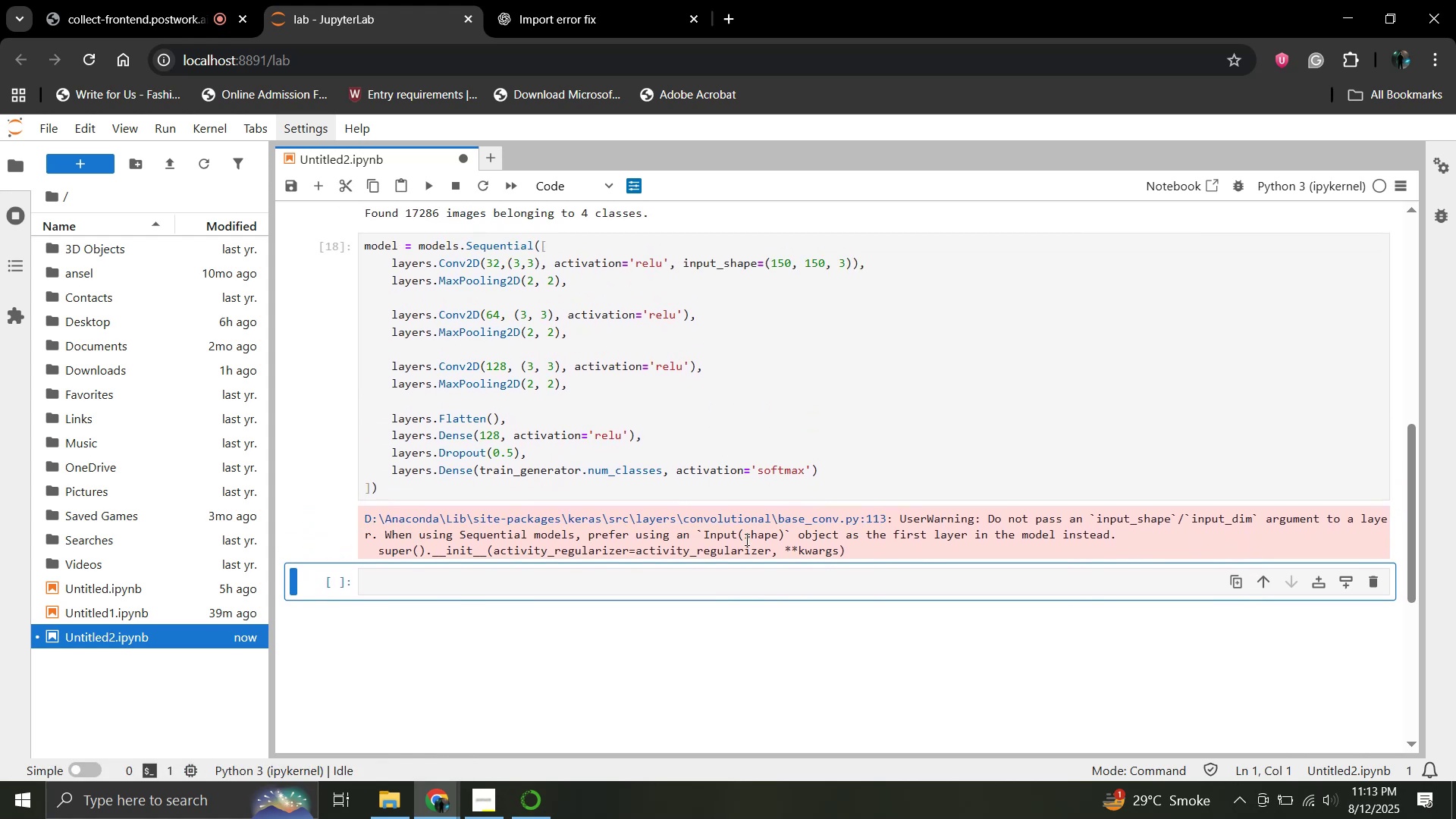 
left_click_drag(start_coordinate=[843, 552], to_coordinate=[367, 522])
 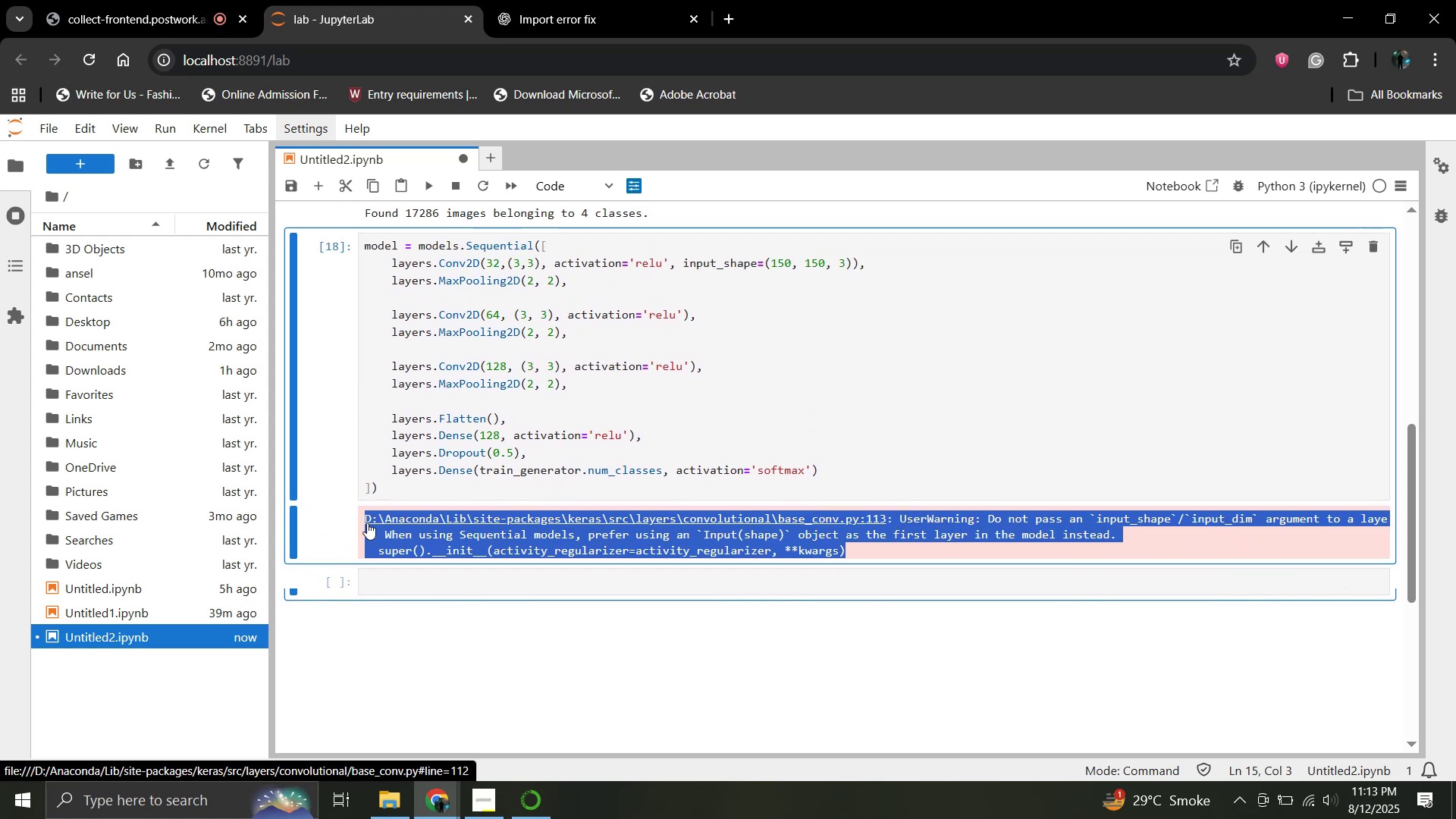 
key(Control+C)
 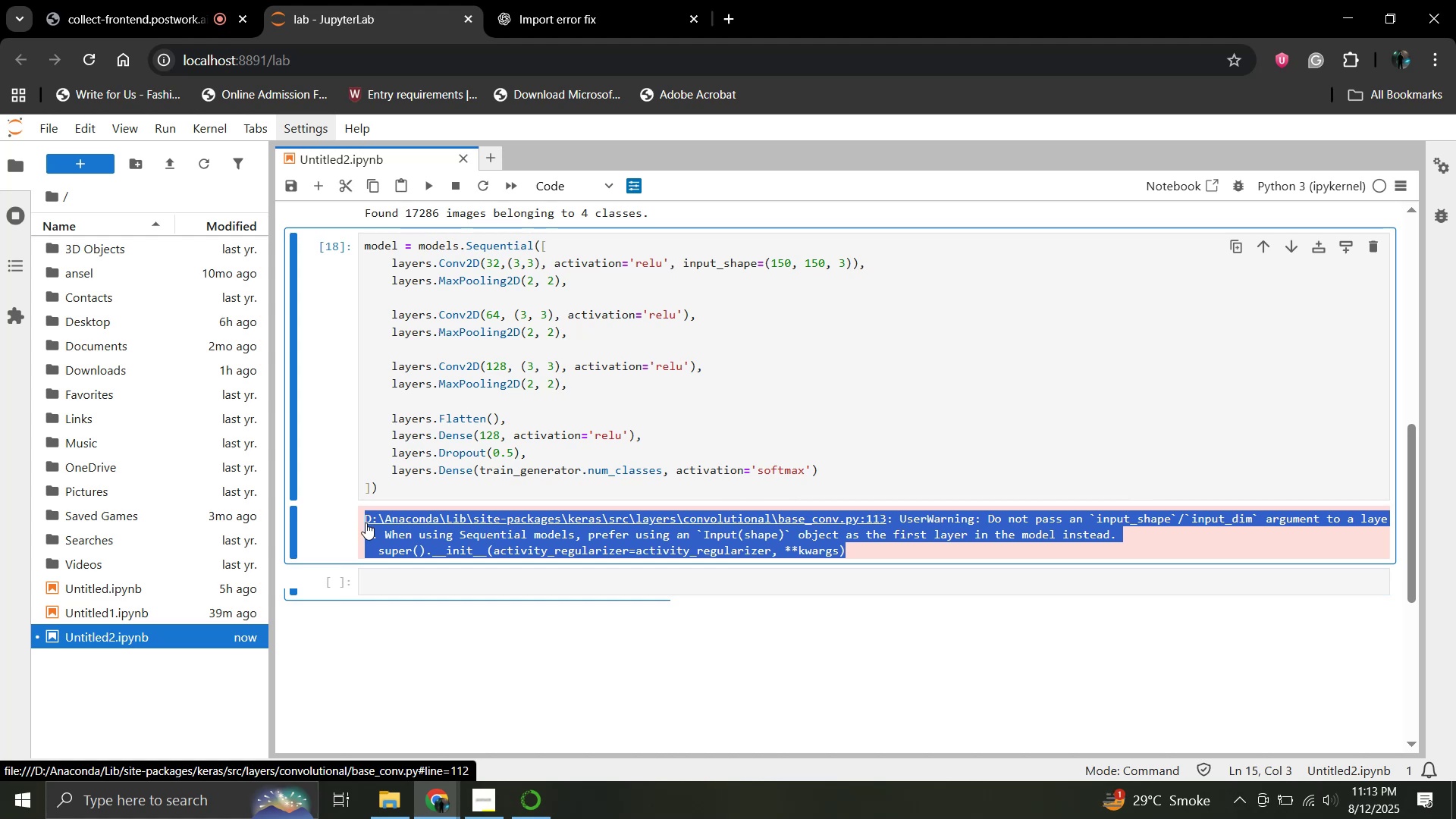 
wait(13.77)
 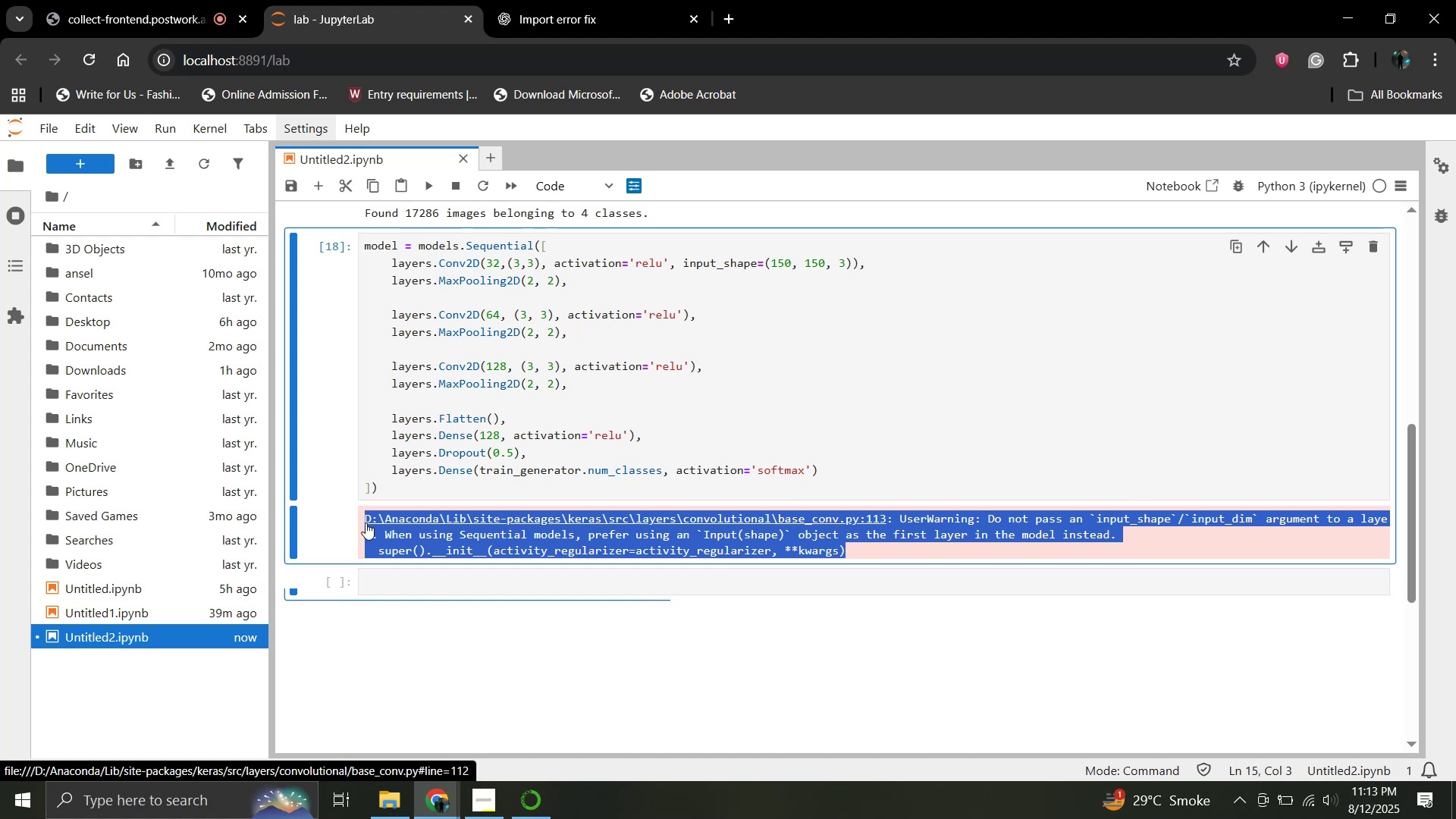 
left_click([562, 17])
 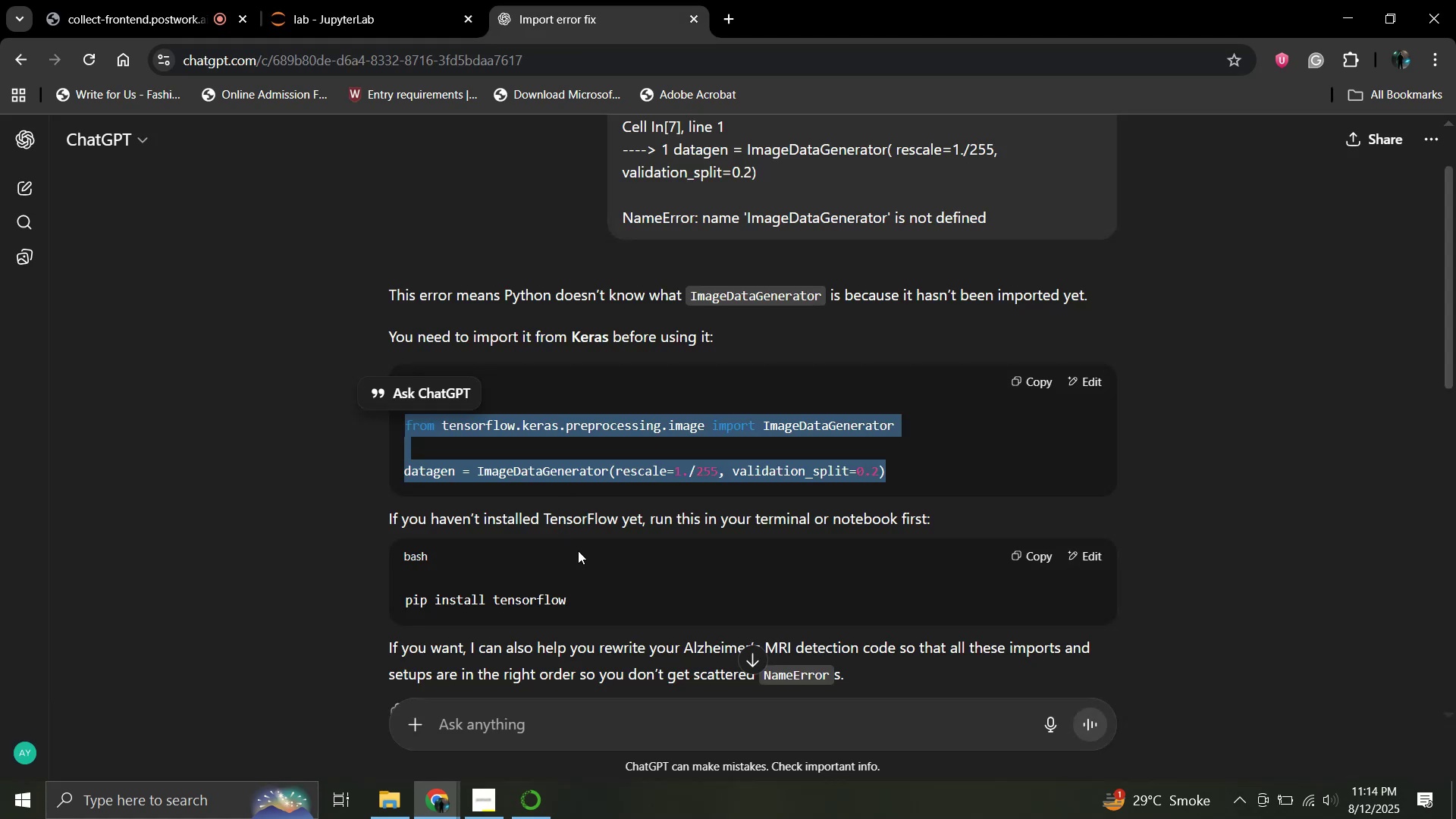 
scroll: coordinate [628, 562], scroll_direction: down, amount: 18.0
 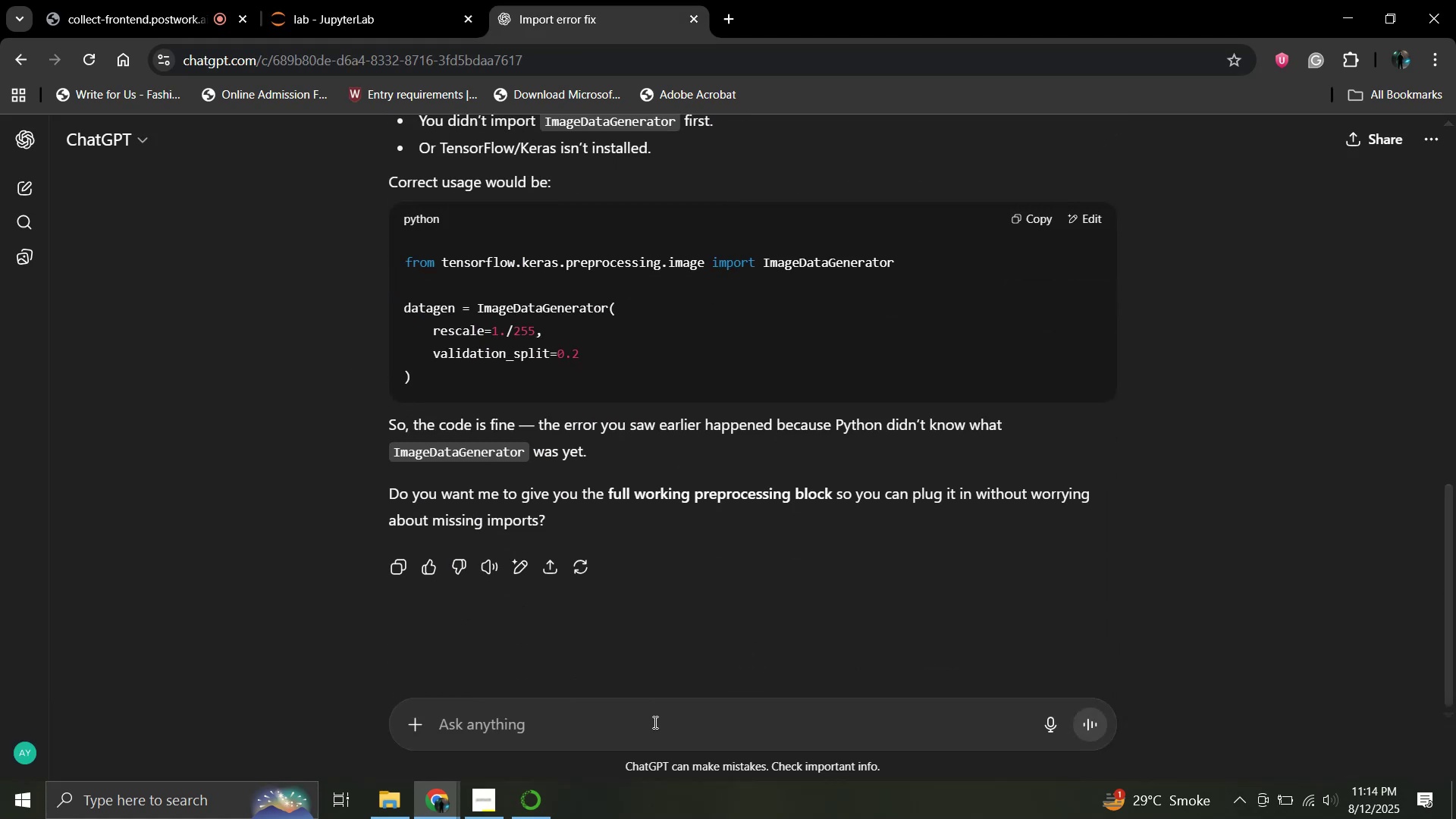 
left_click([654, 724])
 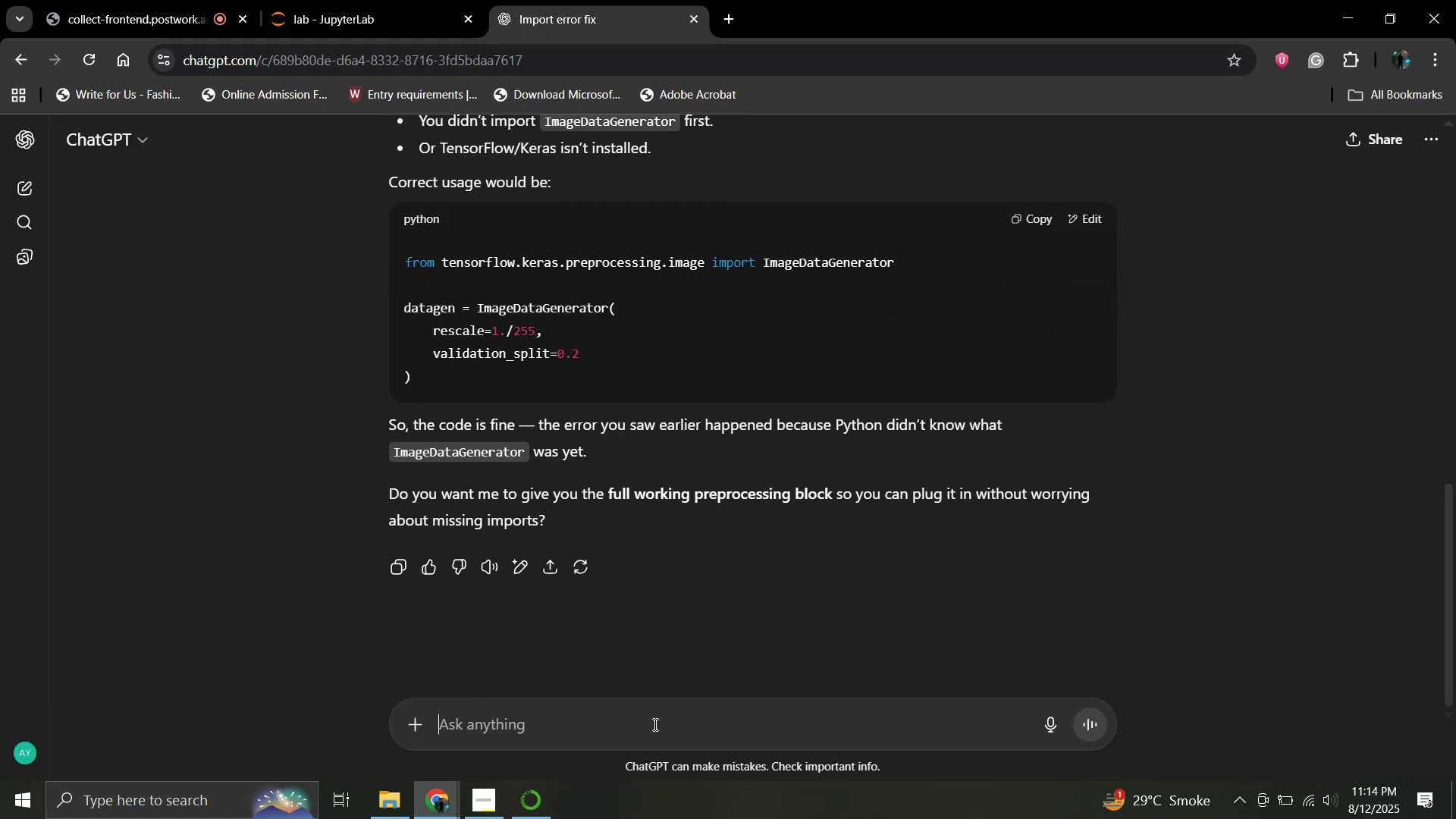 
key(Control+V)
 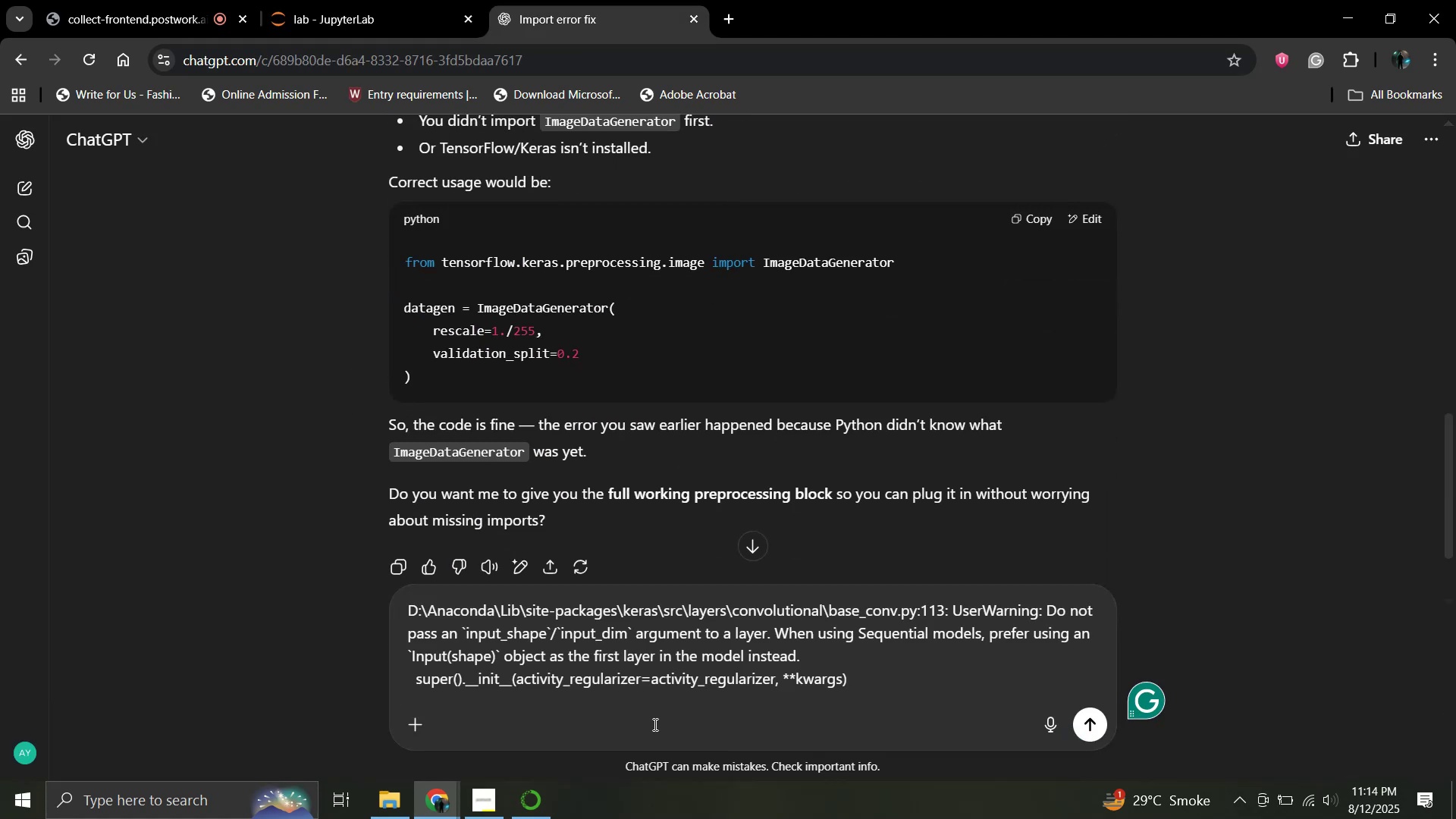 
key(Shift+Enter)
 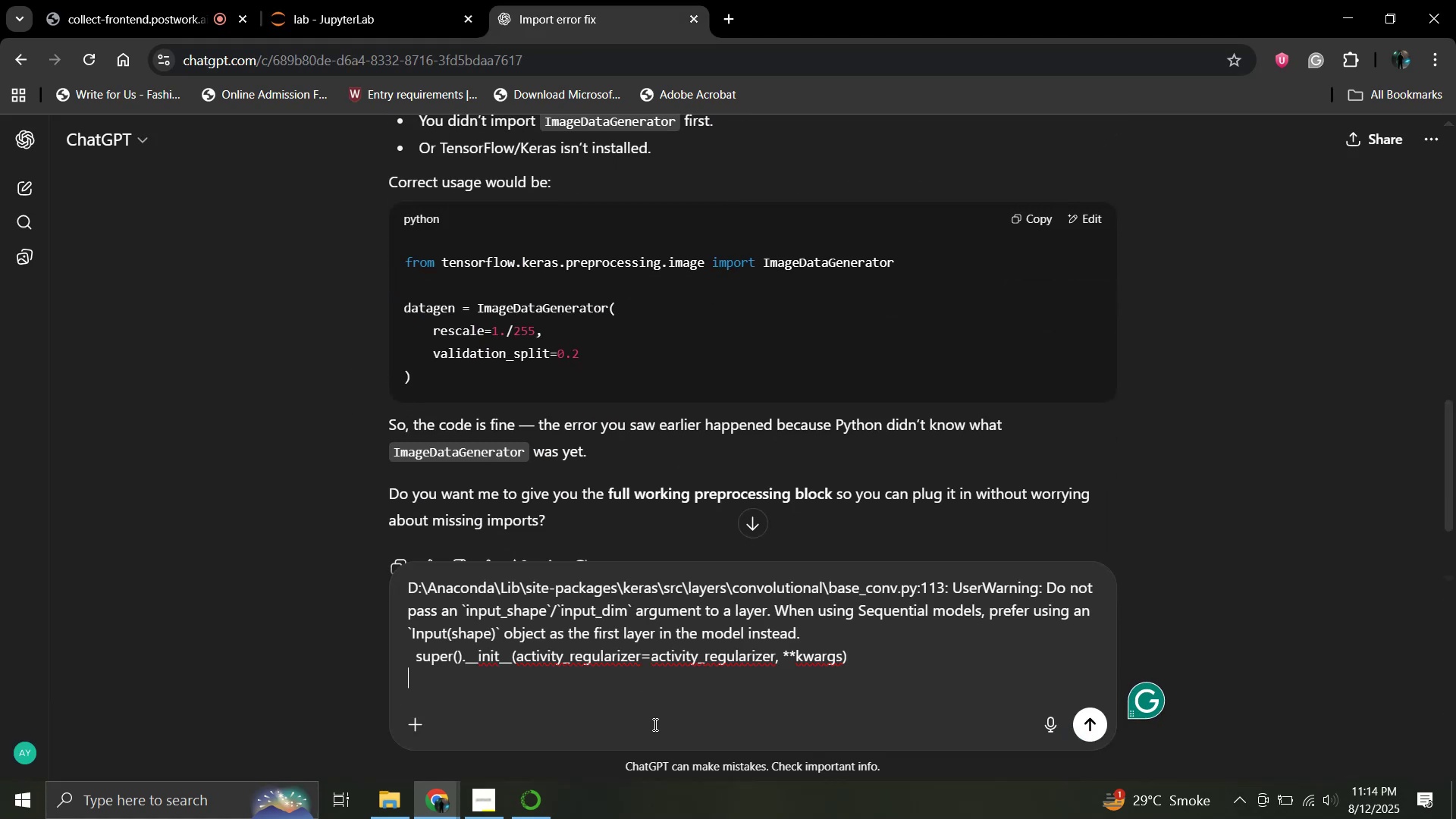 
key(Shift+Enter)
 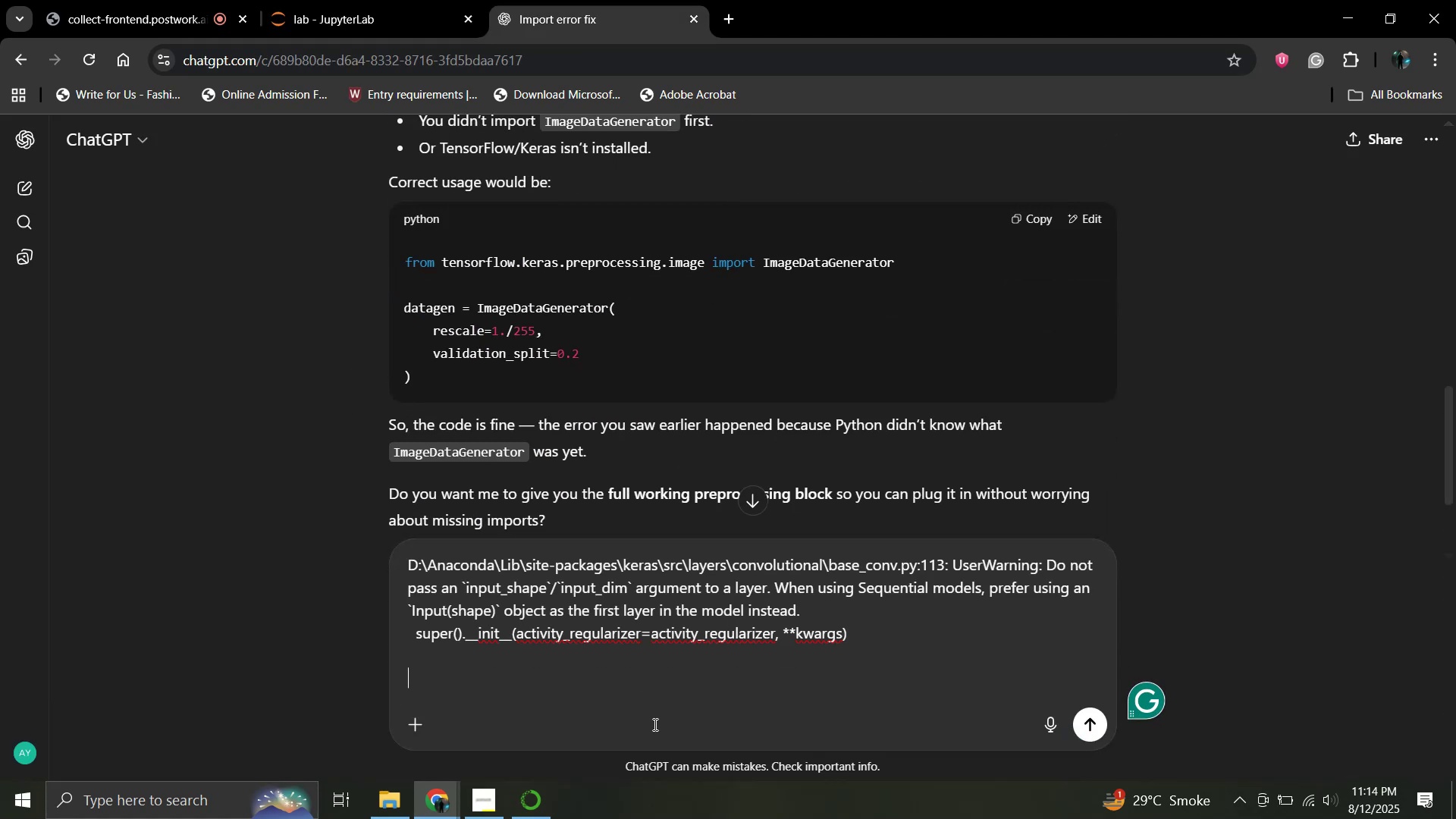 
type(what is this error)
 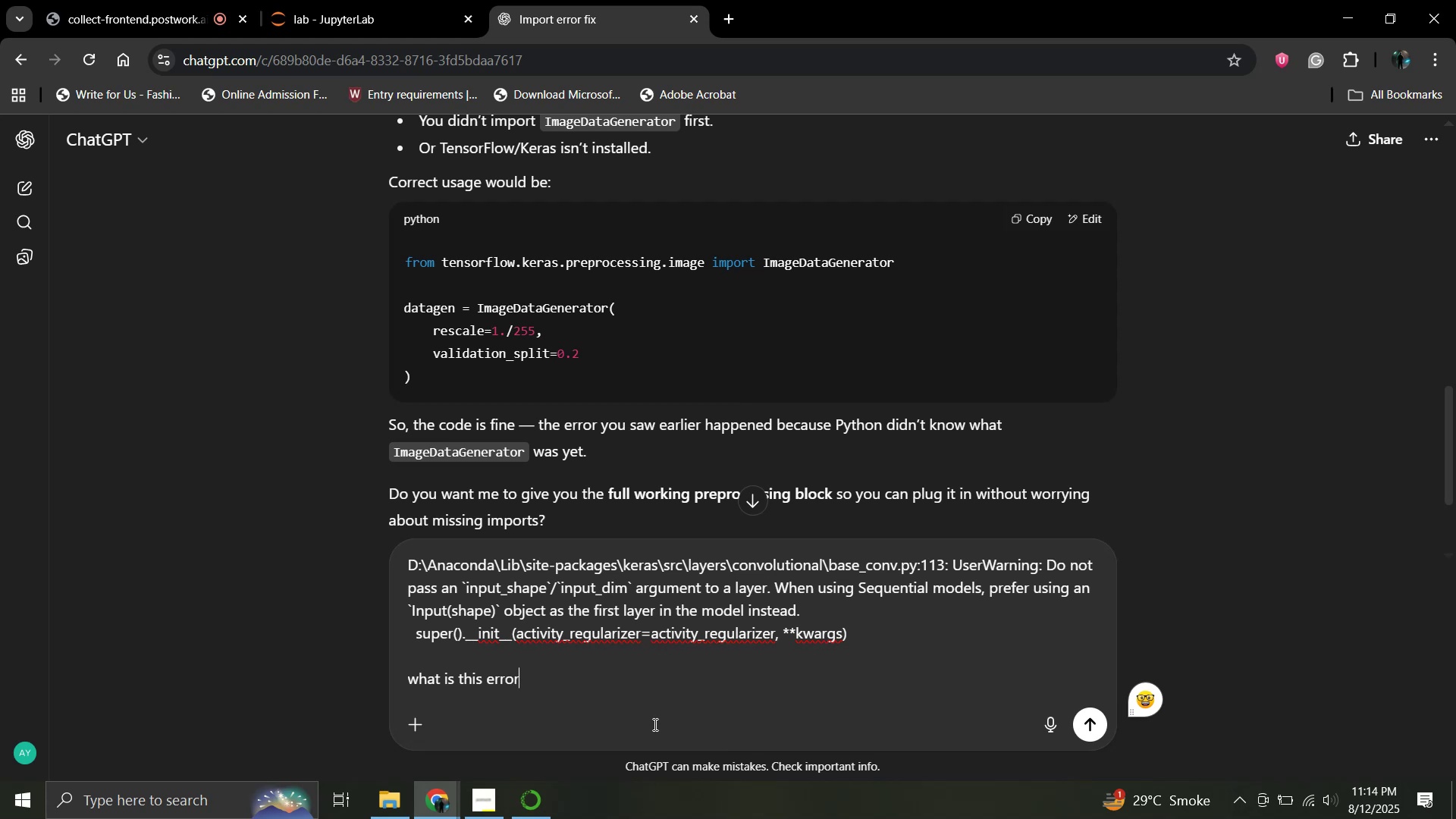 
key(Enter)
 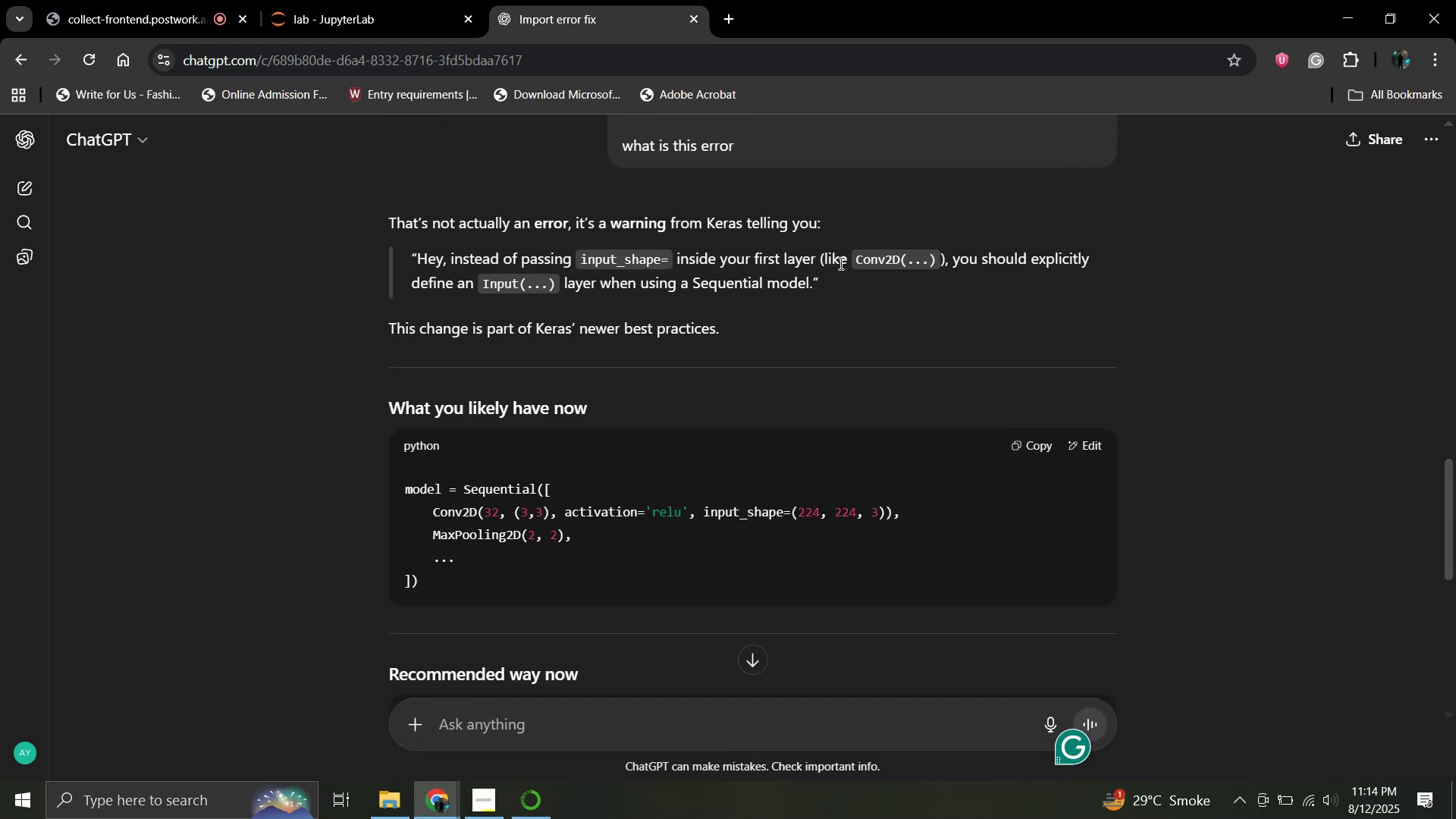 
wait(13.62)
 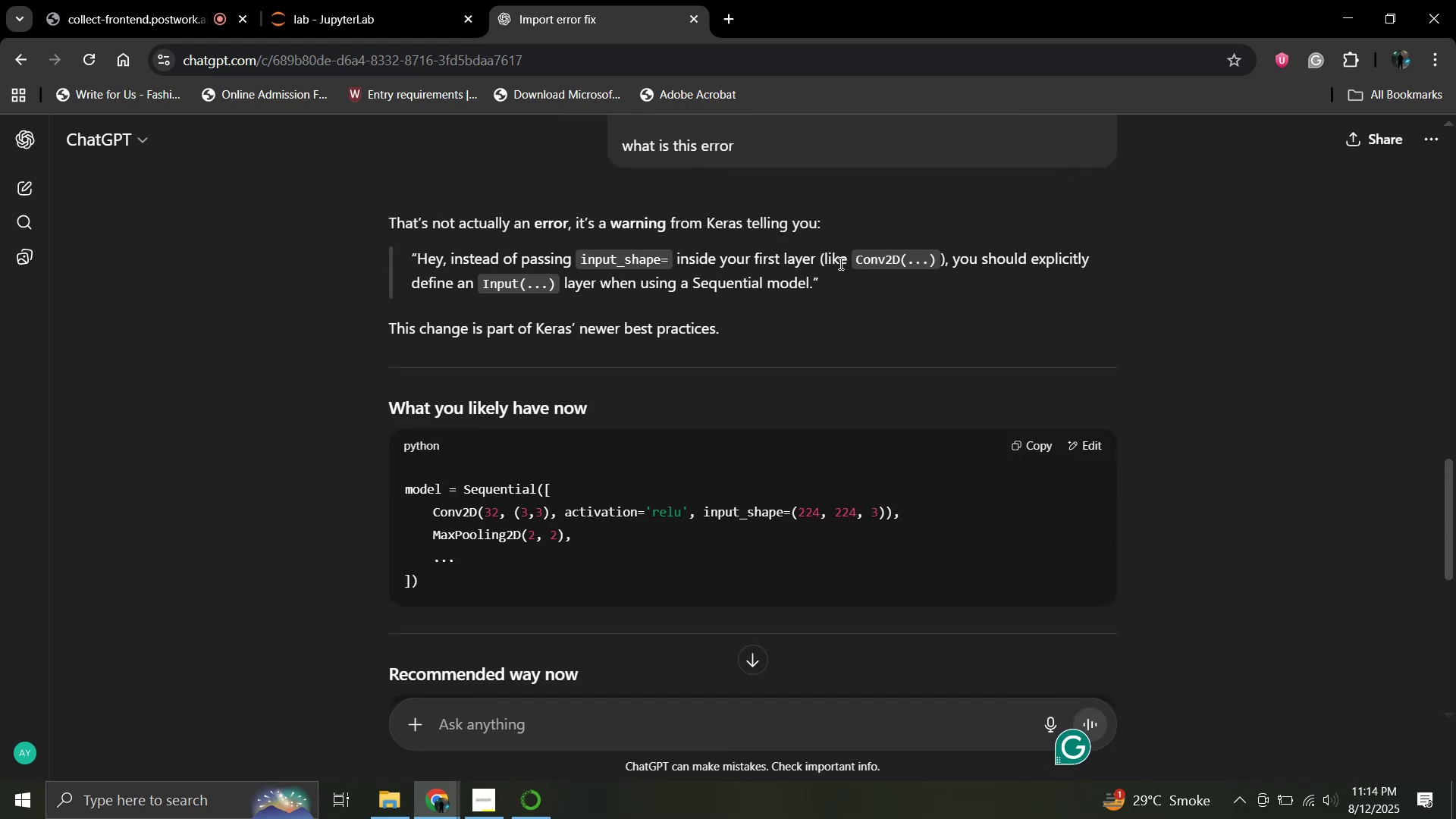 
scroll: coordinate [541, 340], scroll_direction: down, amount: 2.0
 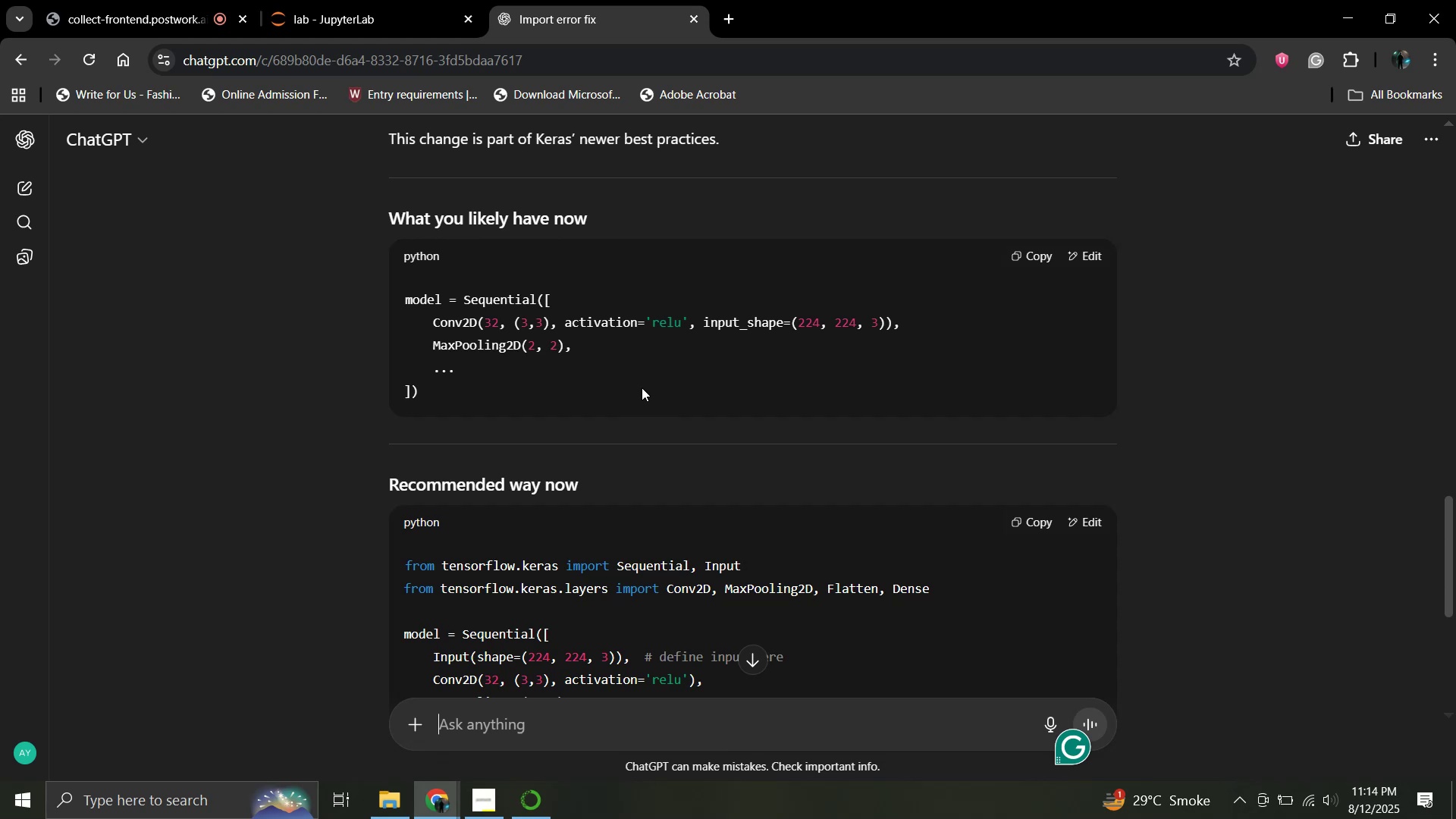 
wait(6.77)
 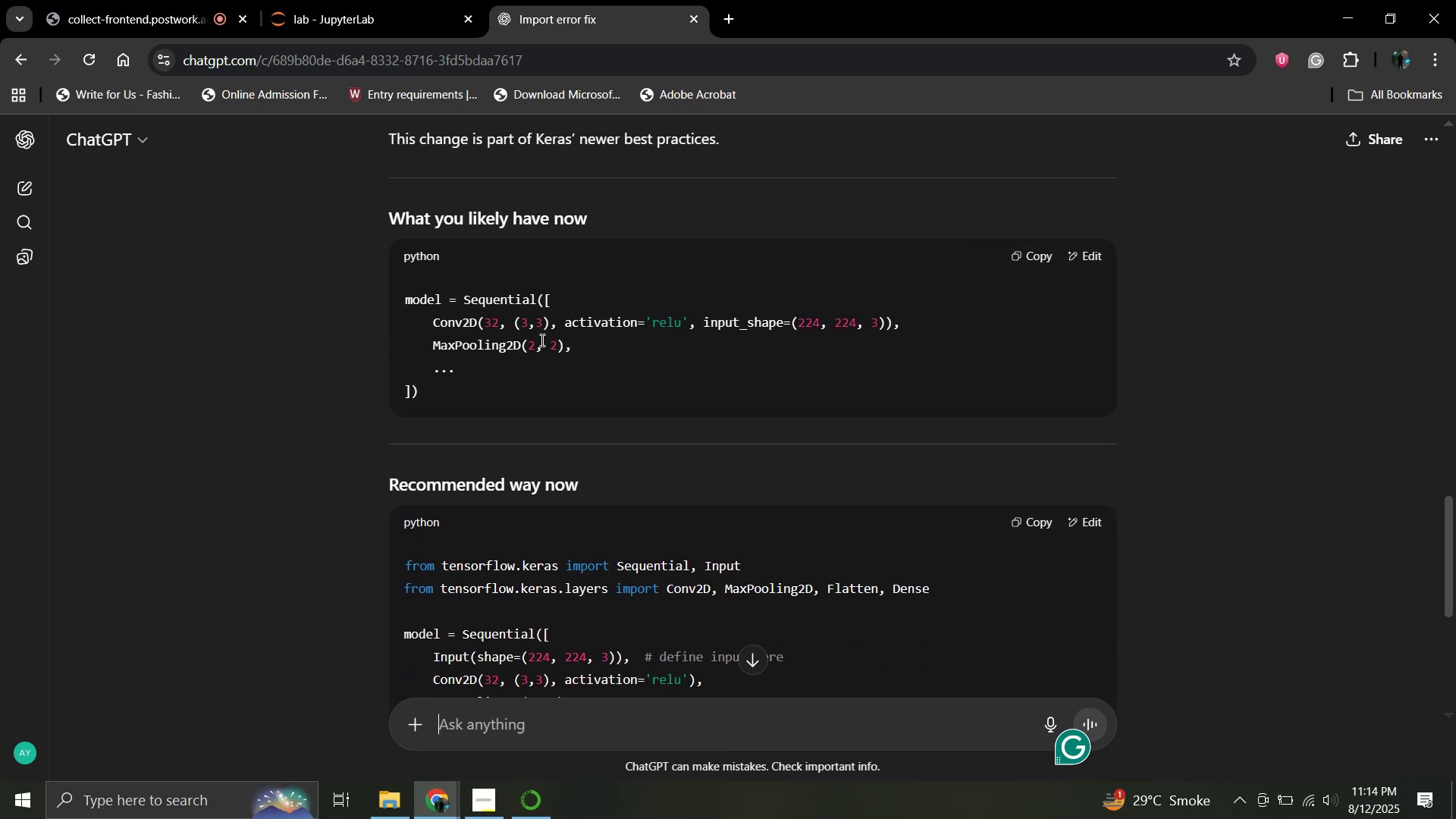 
scroll: coordinate [642, 388], scroll_direction: down, amount: 3.0
 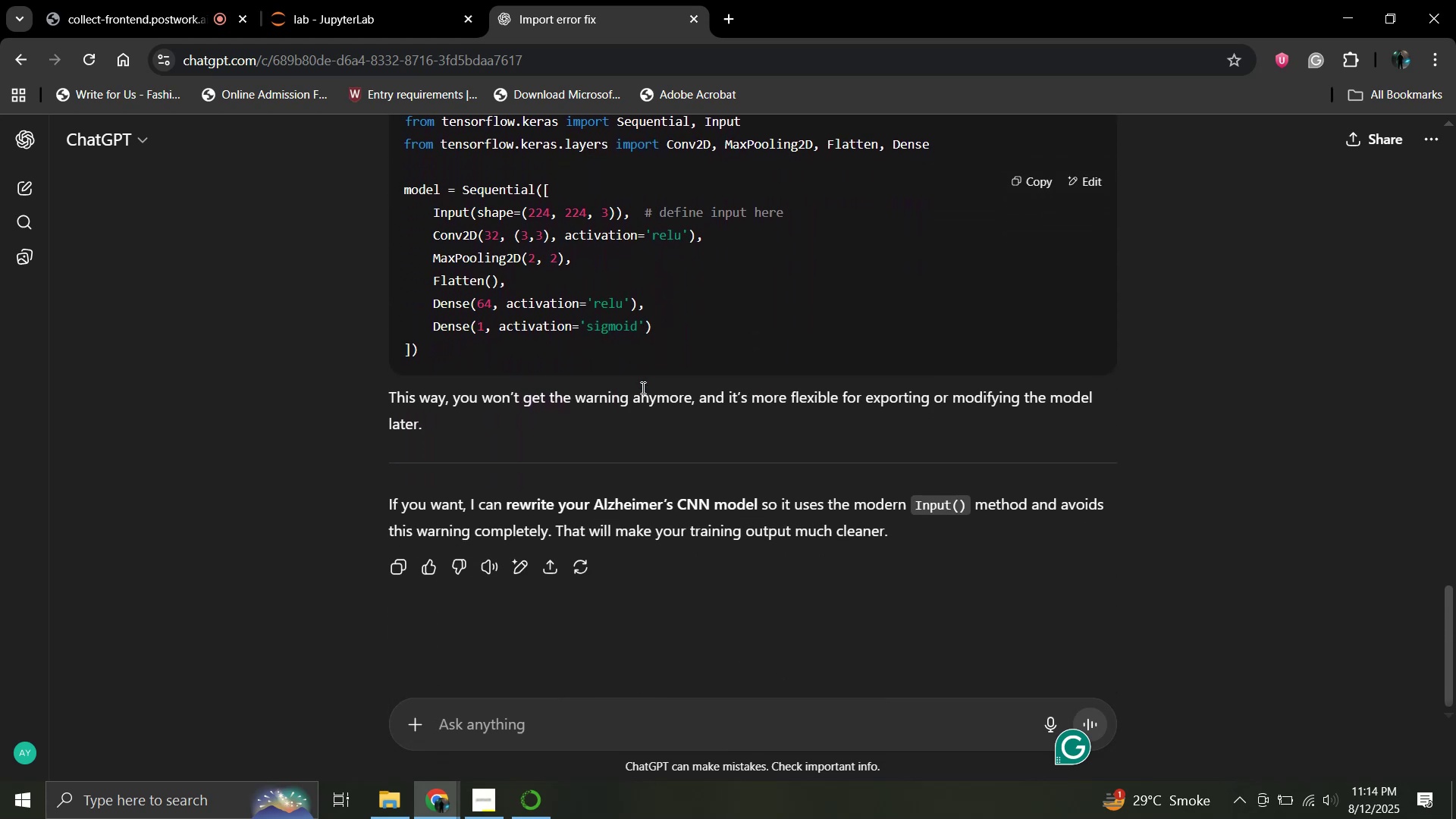 
scroll: coordinate [642, 388], scroll_direction: up, amount: 1.0
 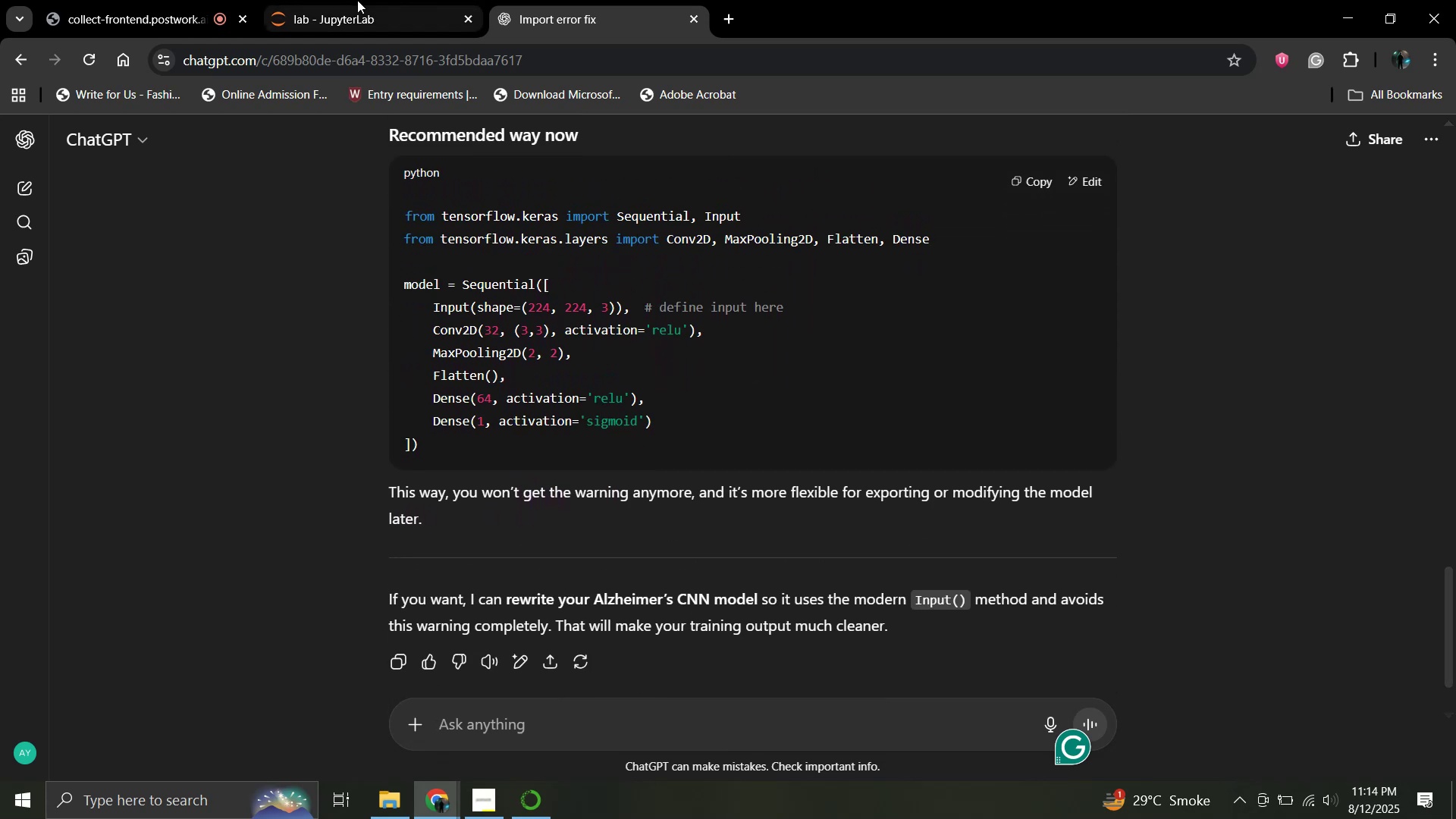 
left_click([357, 0])
 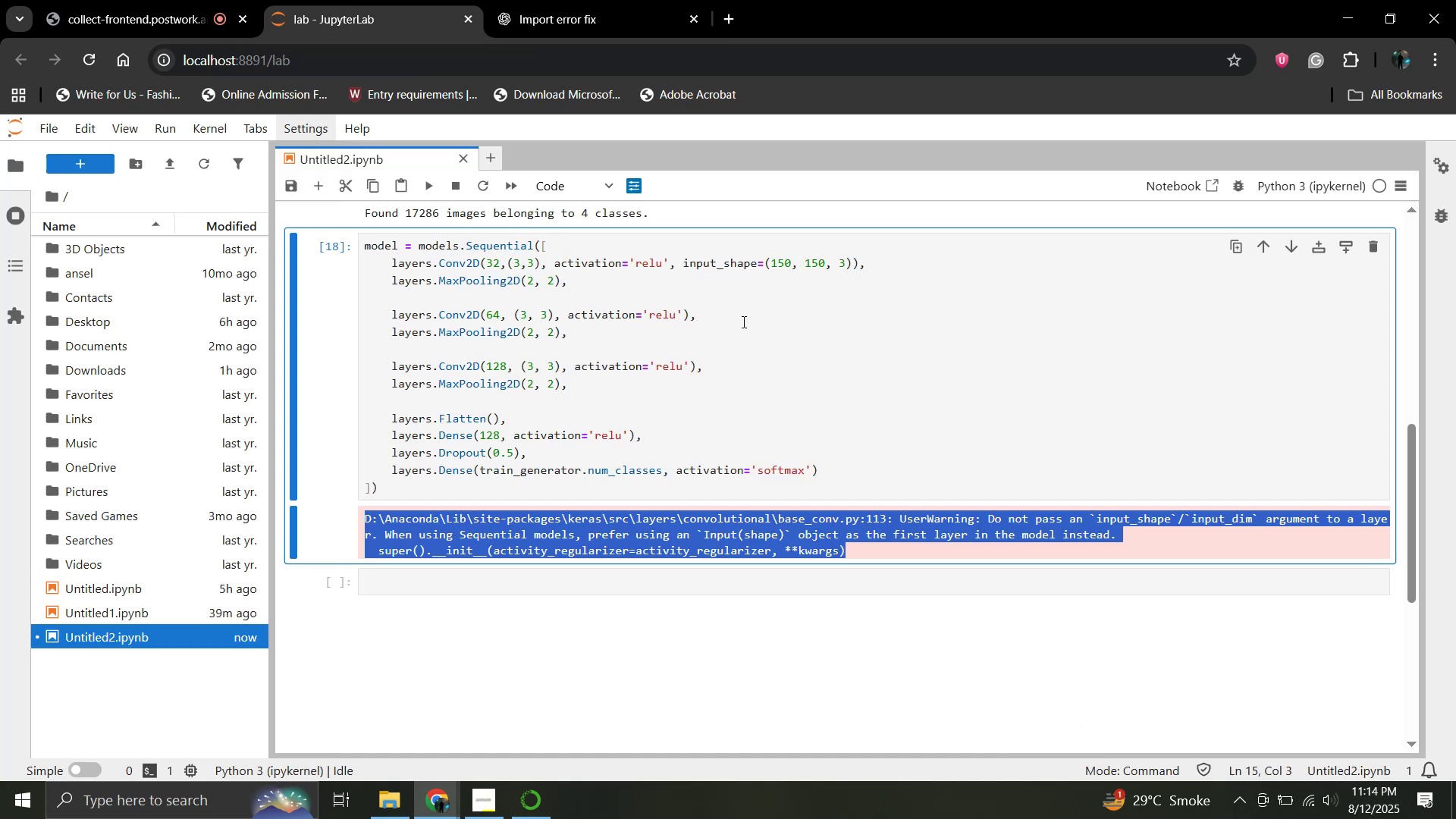 
left_click([742, 322])
 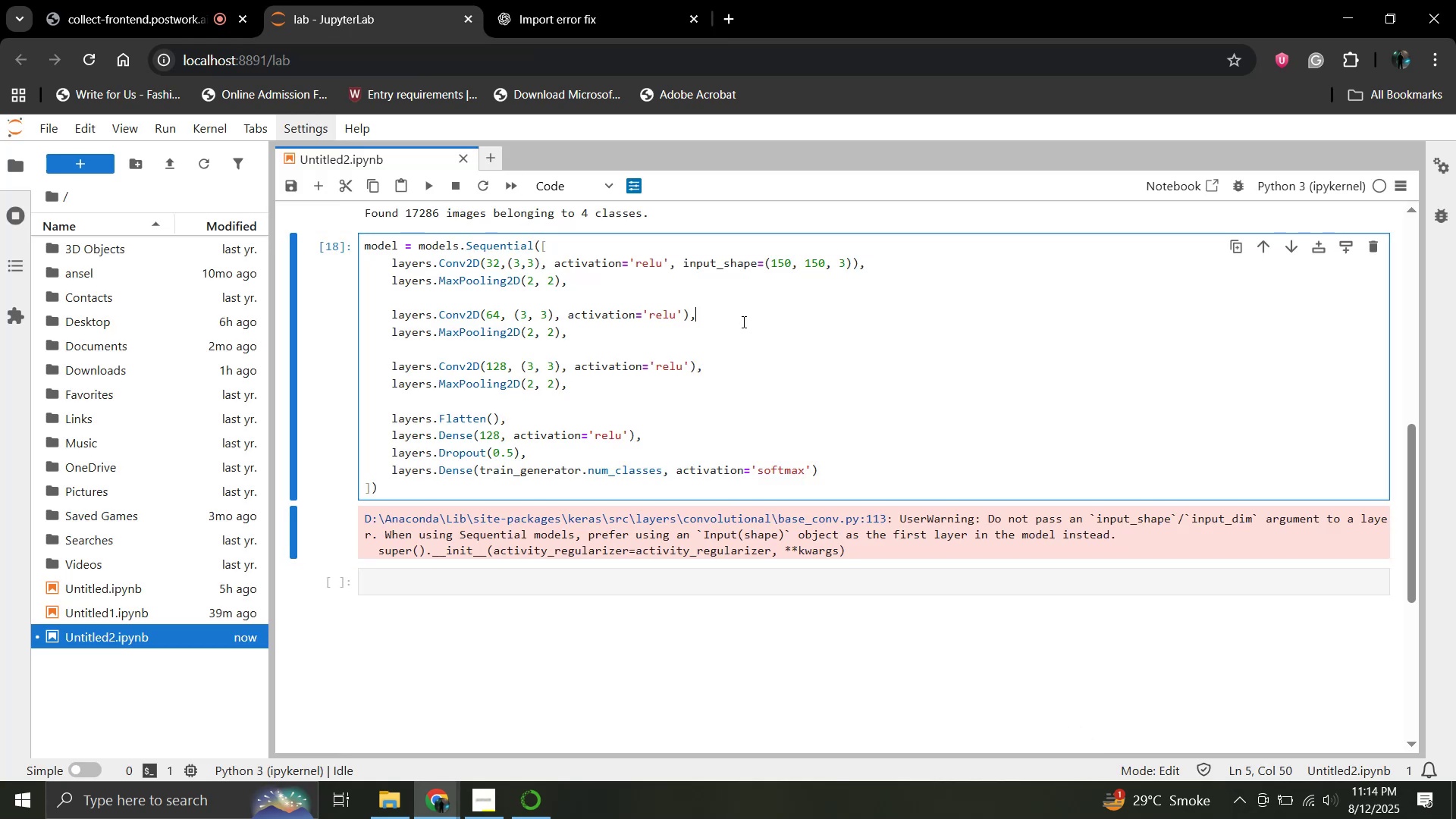 
scroll: coordinate [742, 322], scroll_direction: up, amount: 1.0
 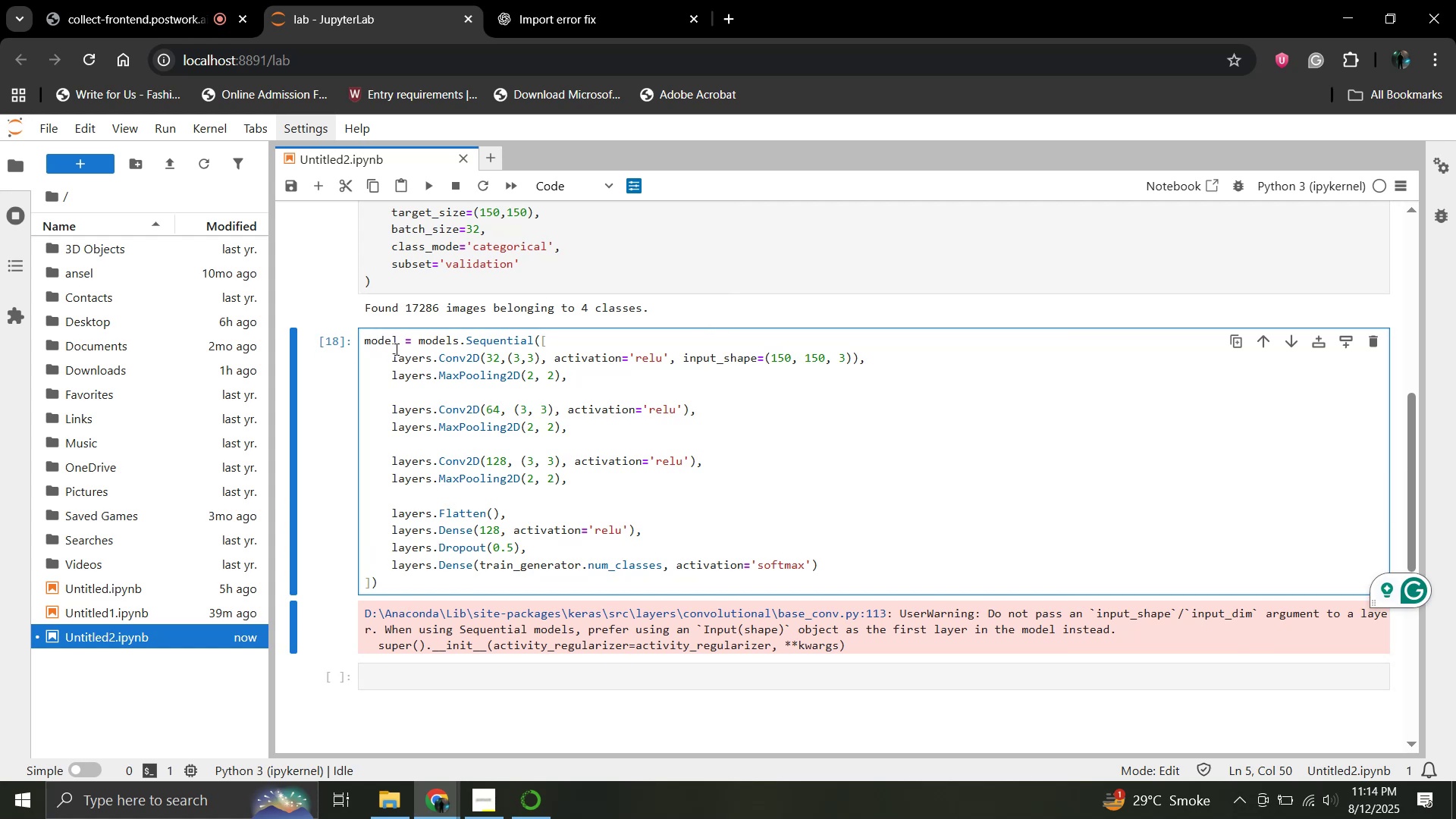 
left_click_drag(start_coordinate=[393, 353], to_coordinate=[570, 379])
 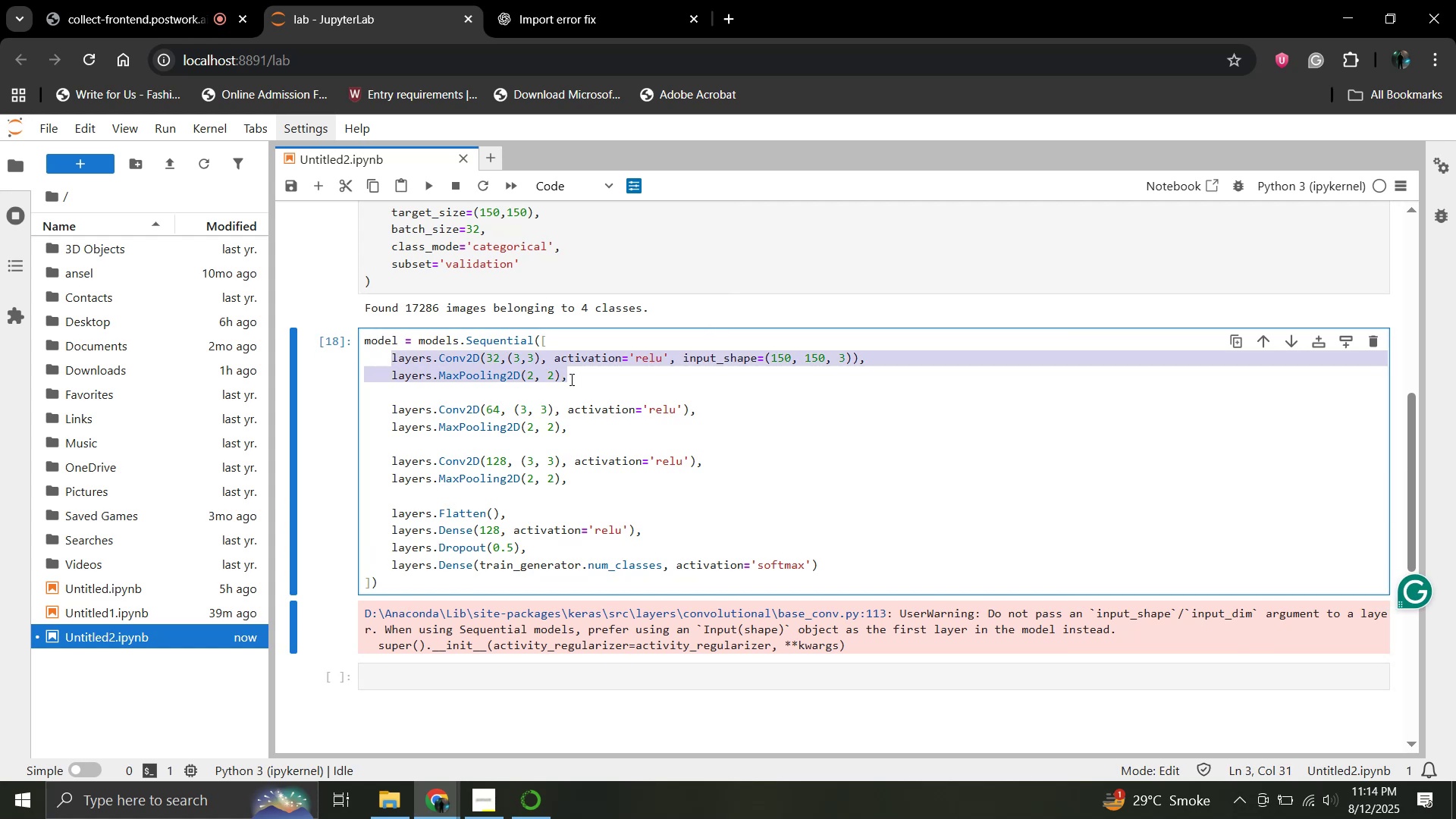 
key(Control+C)
 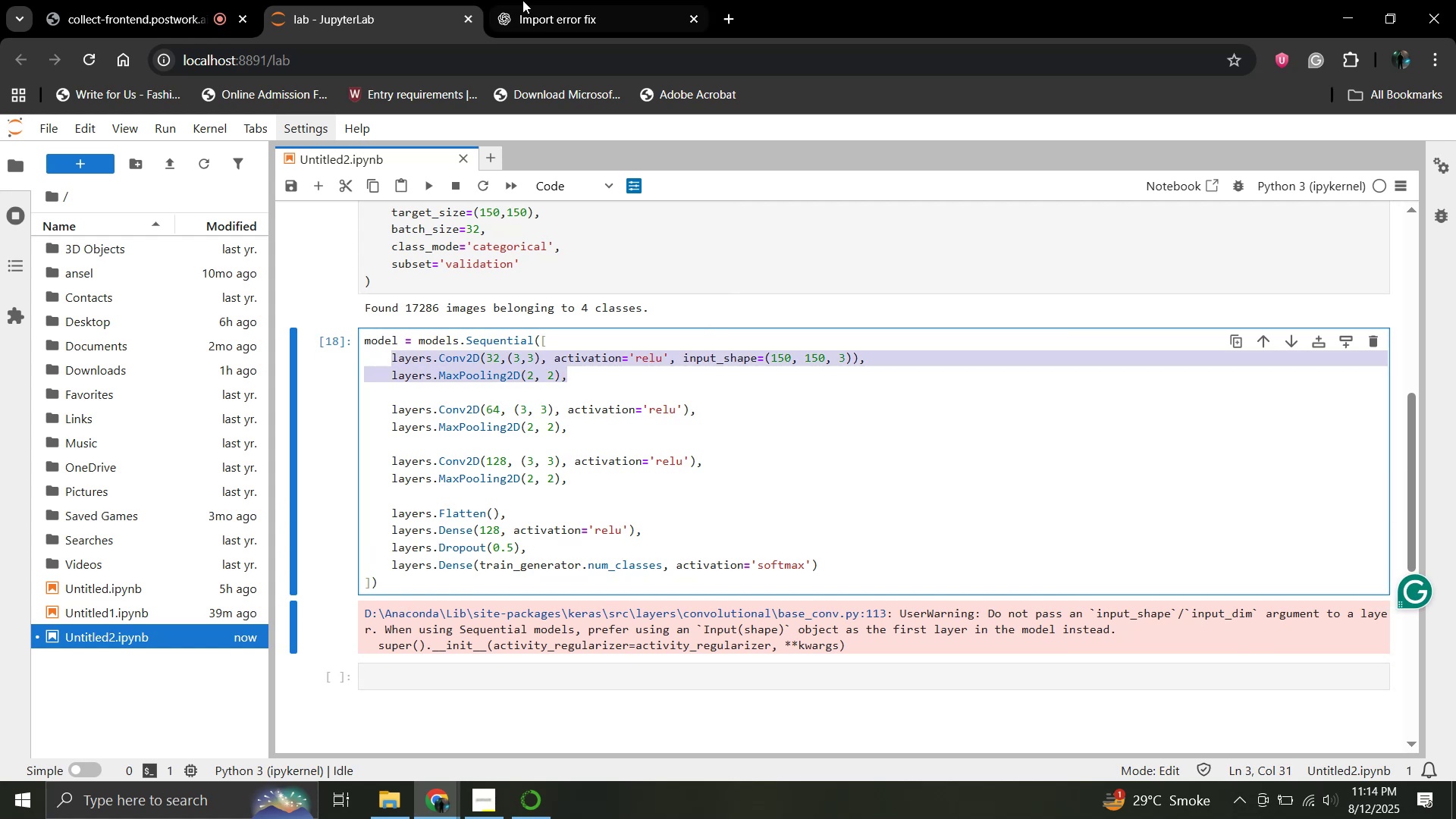 
left_click([526, 0])
 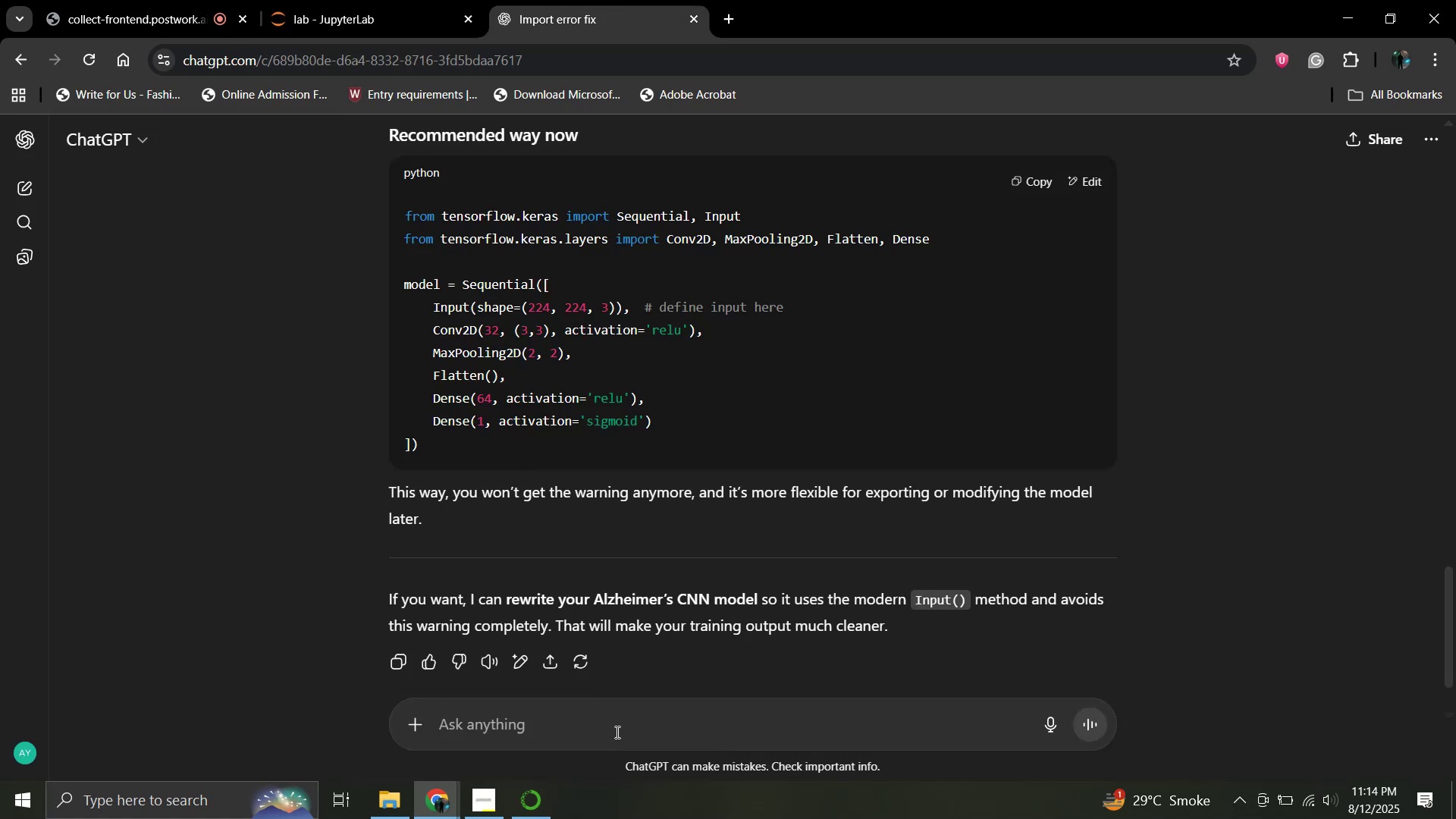 
key(Control+ControlLeft)
 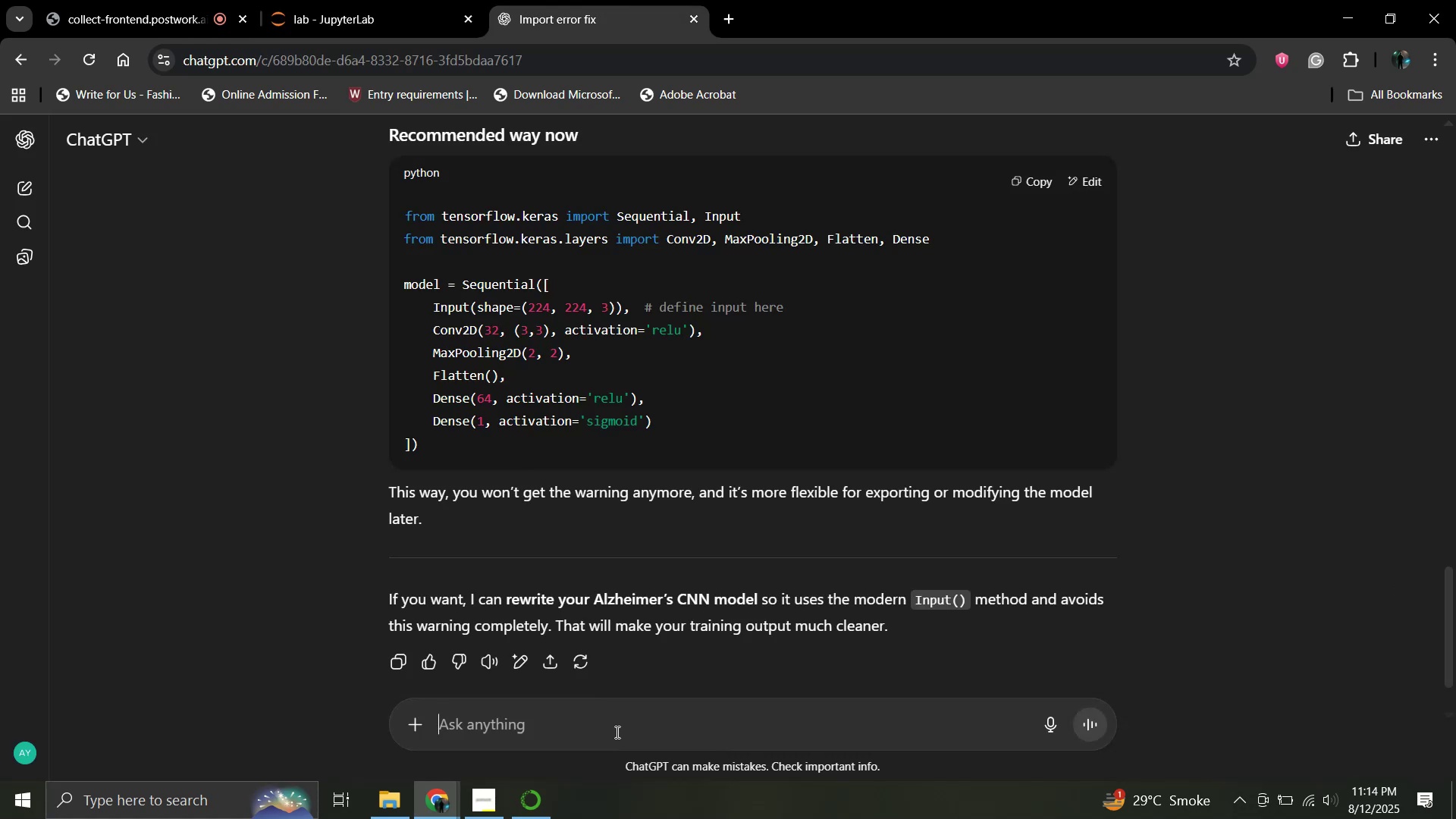 
key(Control+V)
 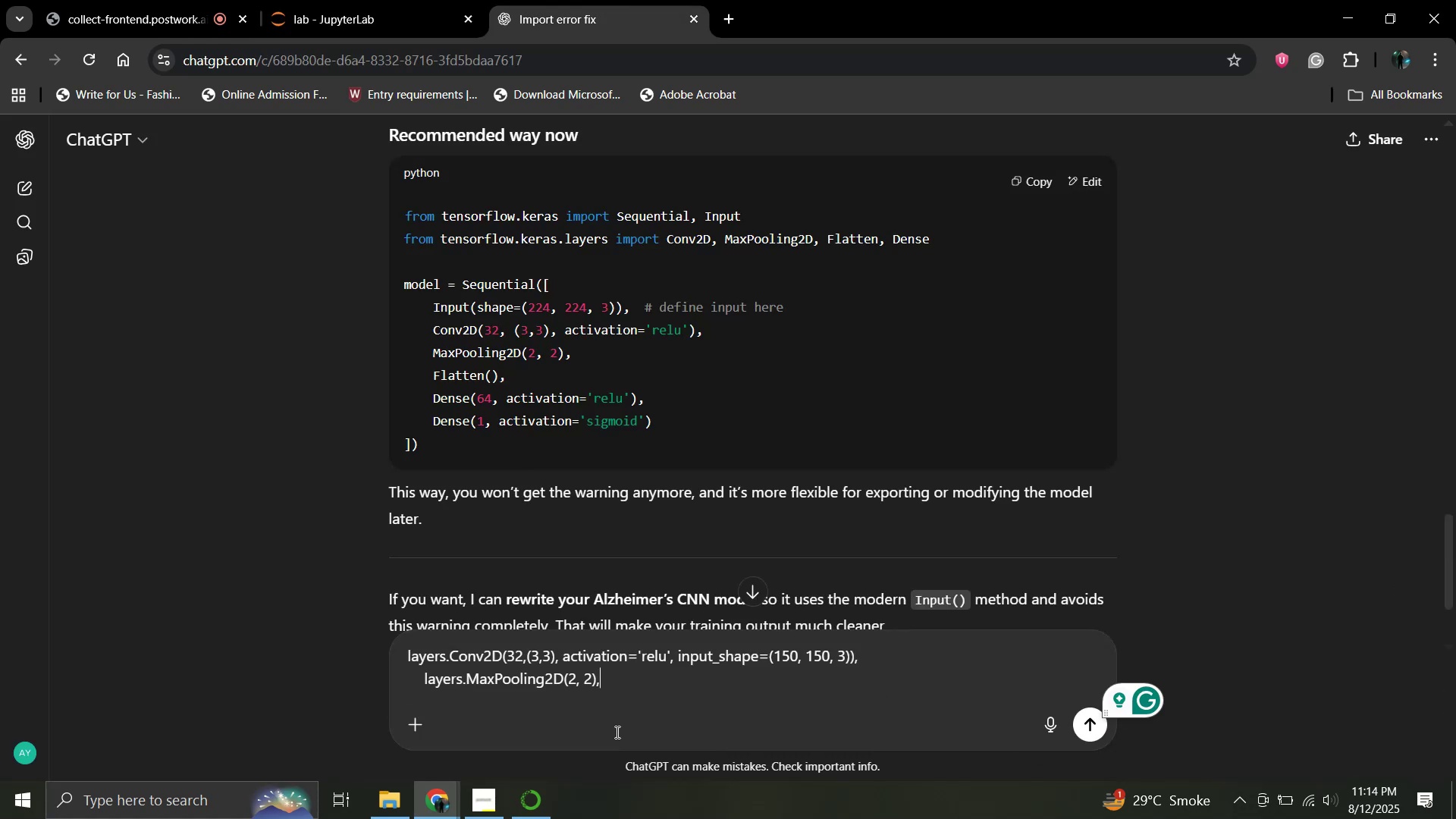 
key(Shift+Enter)
 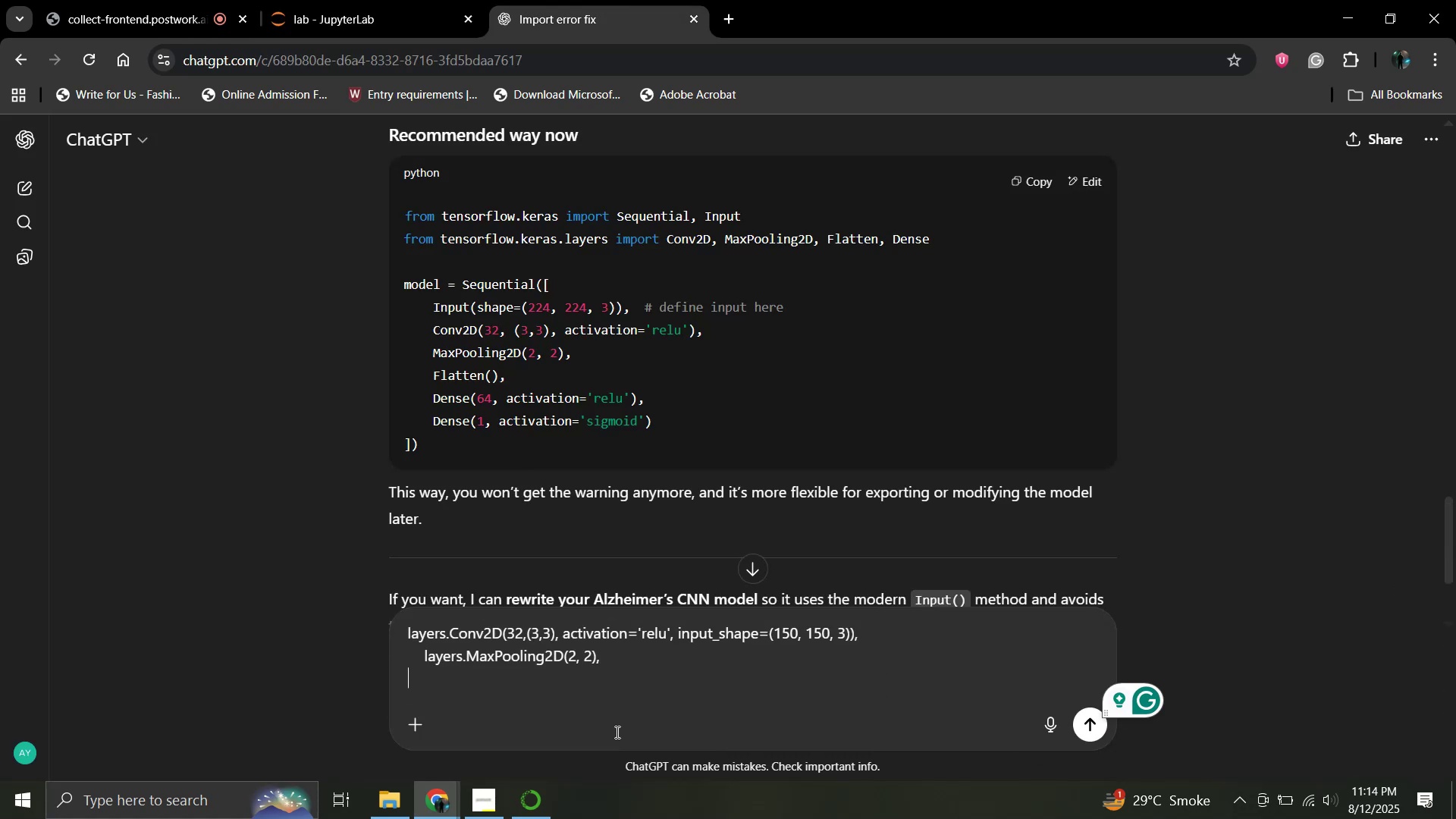 
key(Shift+Enter)
 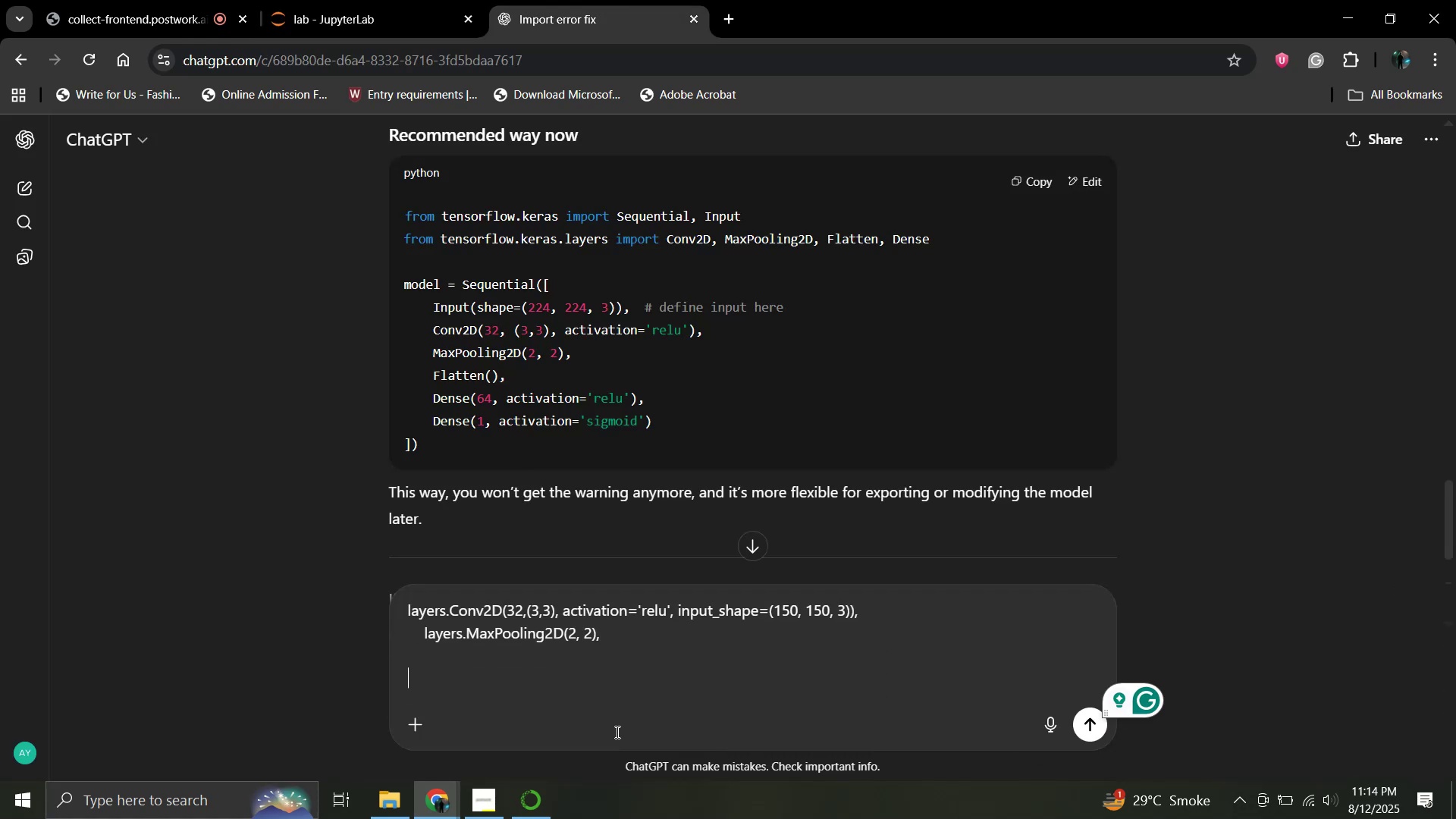 
type(is the problem in this line)
 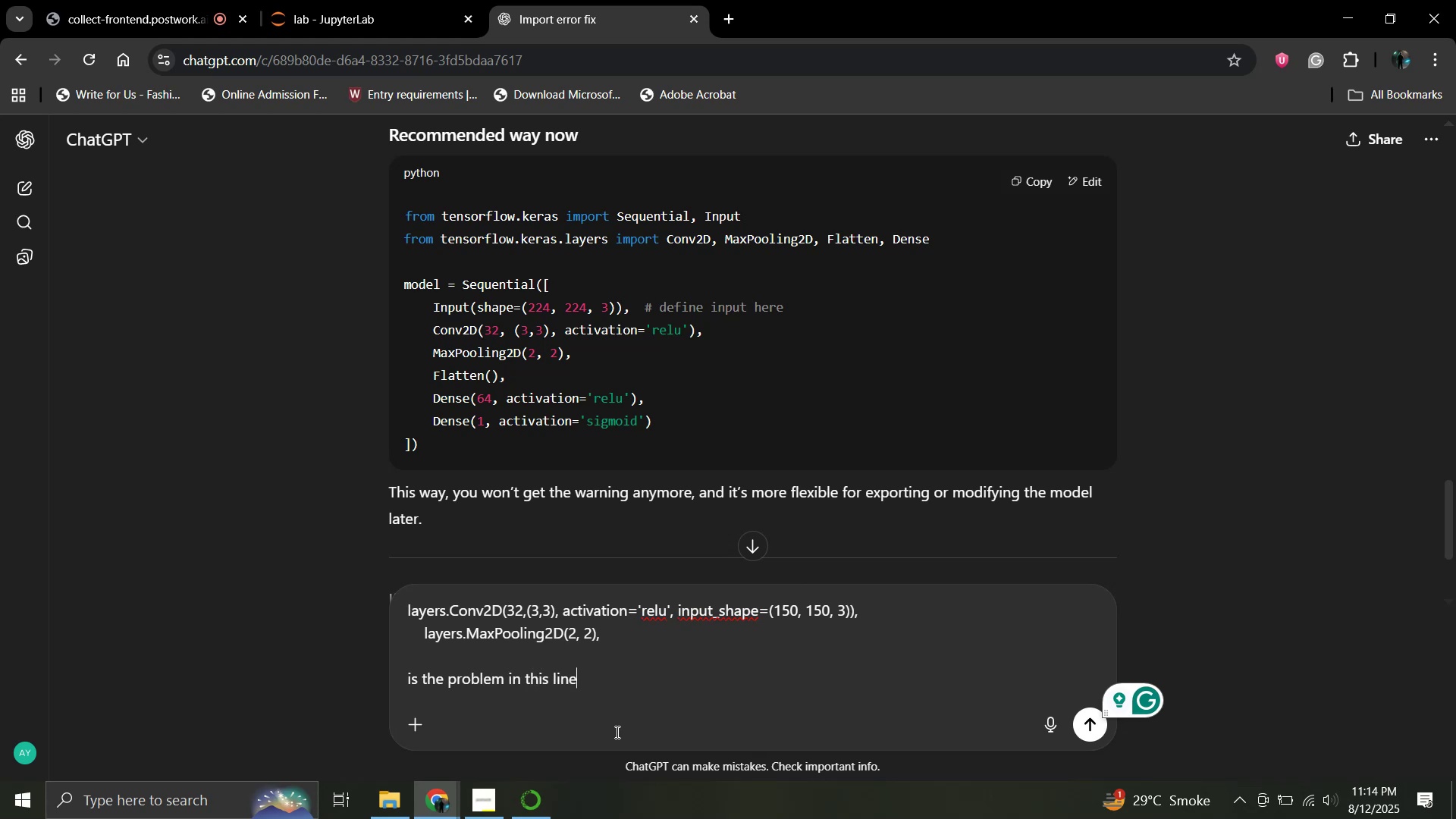 
key(Enter)
 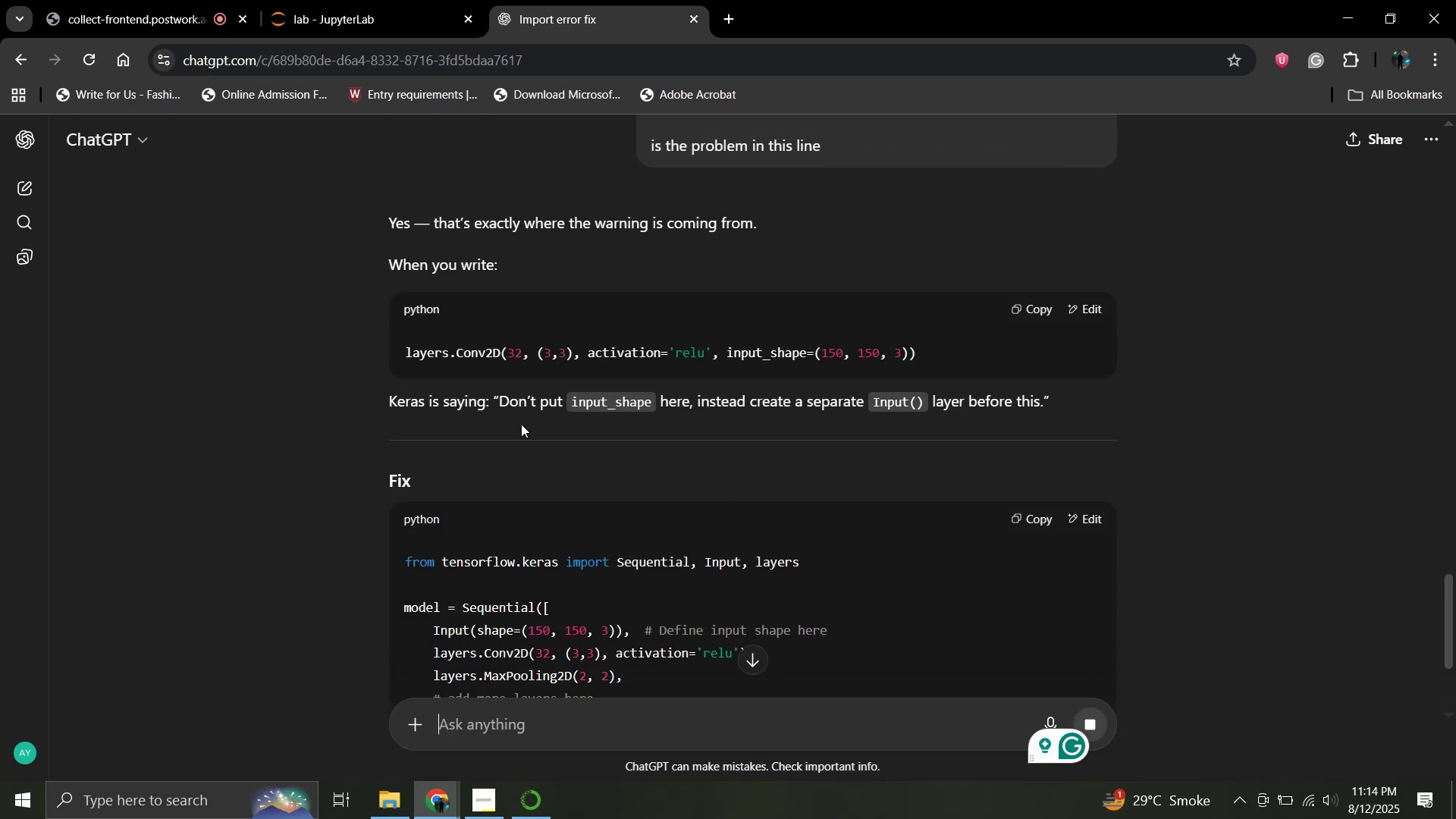 
wait(5.23)
 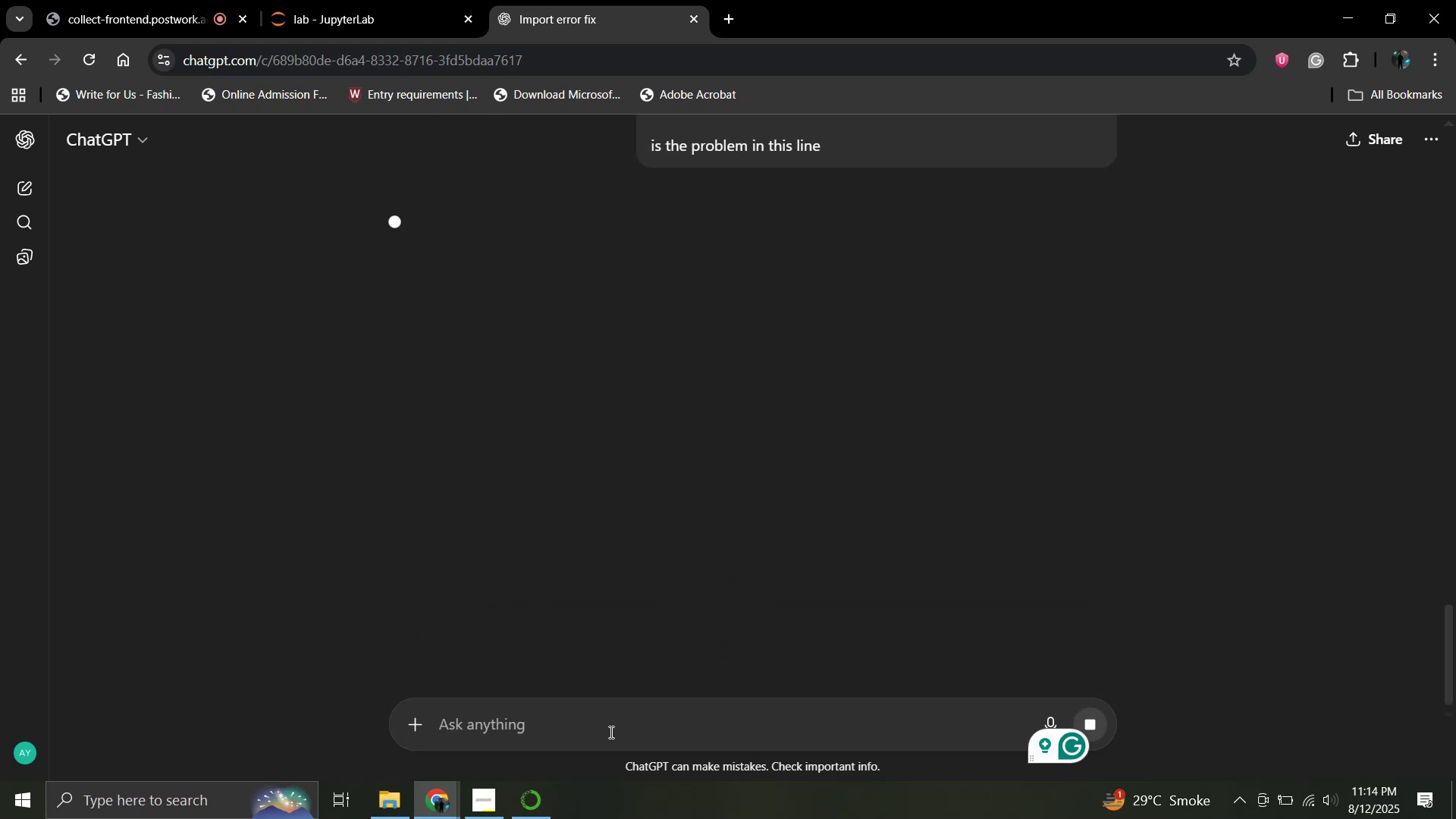 
scroll: coordinate [647, 480], scroll_direction: down, amount: 2.0
 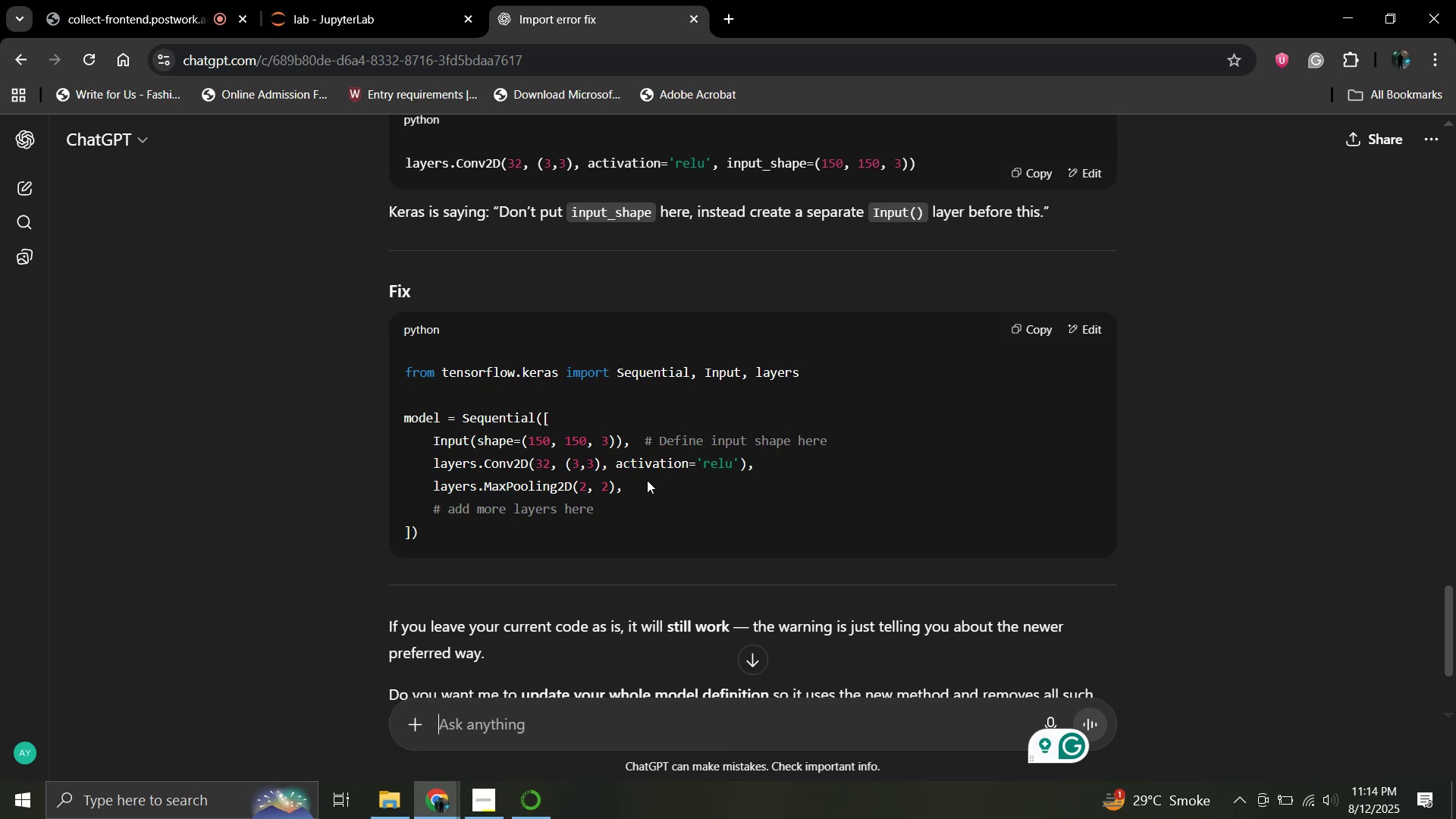 
left_click([318, 0])
 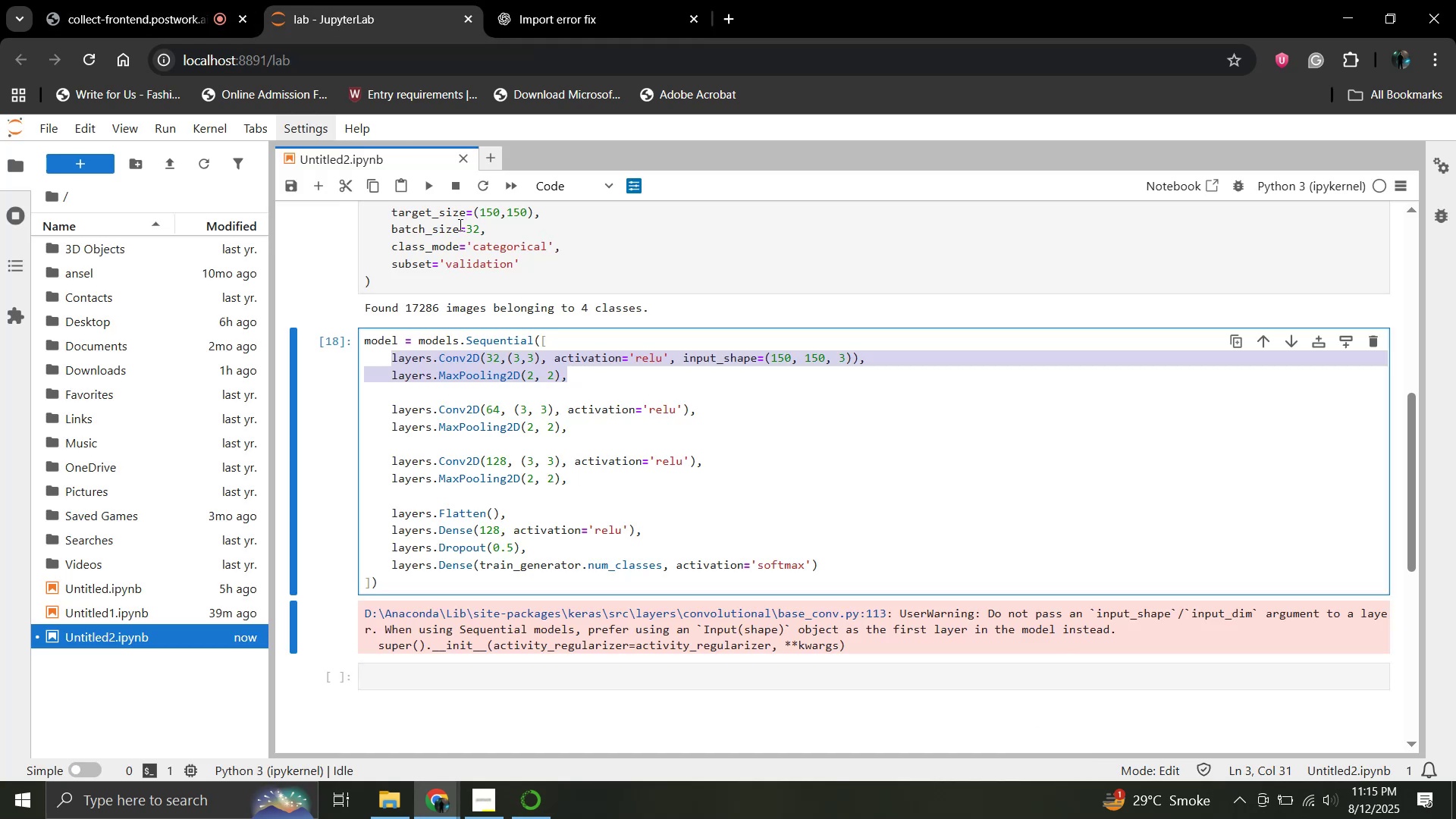 
scroll: coordinate [493, 365], scroll_direction: up, amount: 9.0
 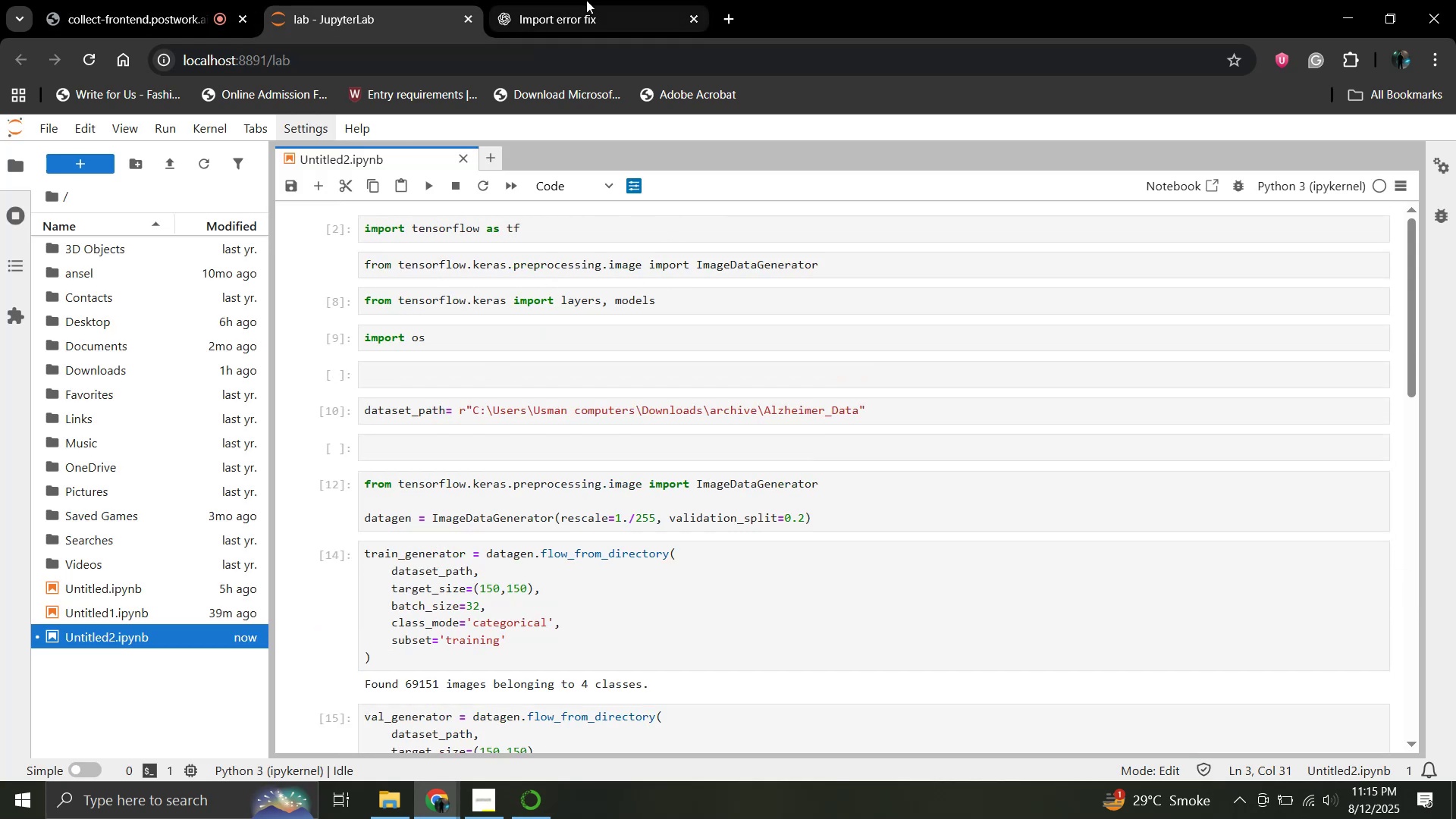 
left_click([586, 0])
 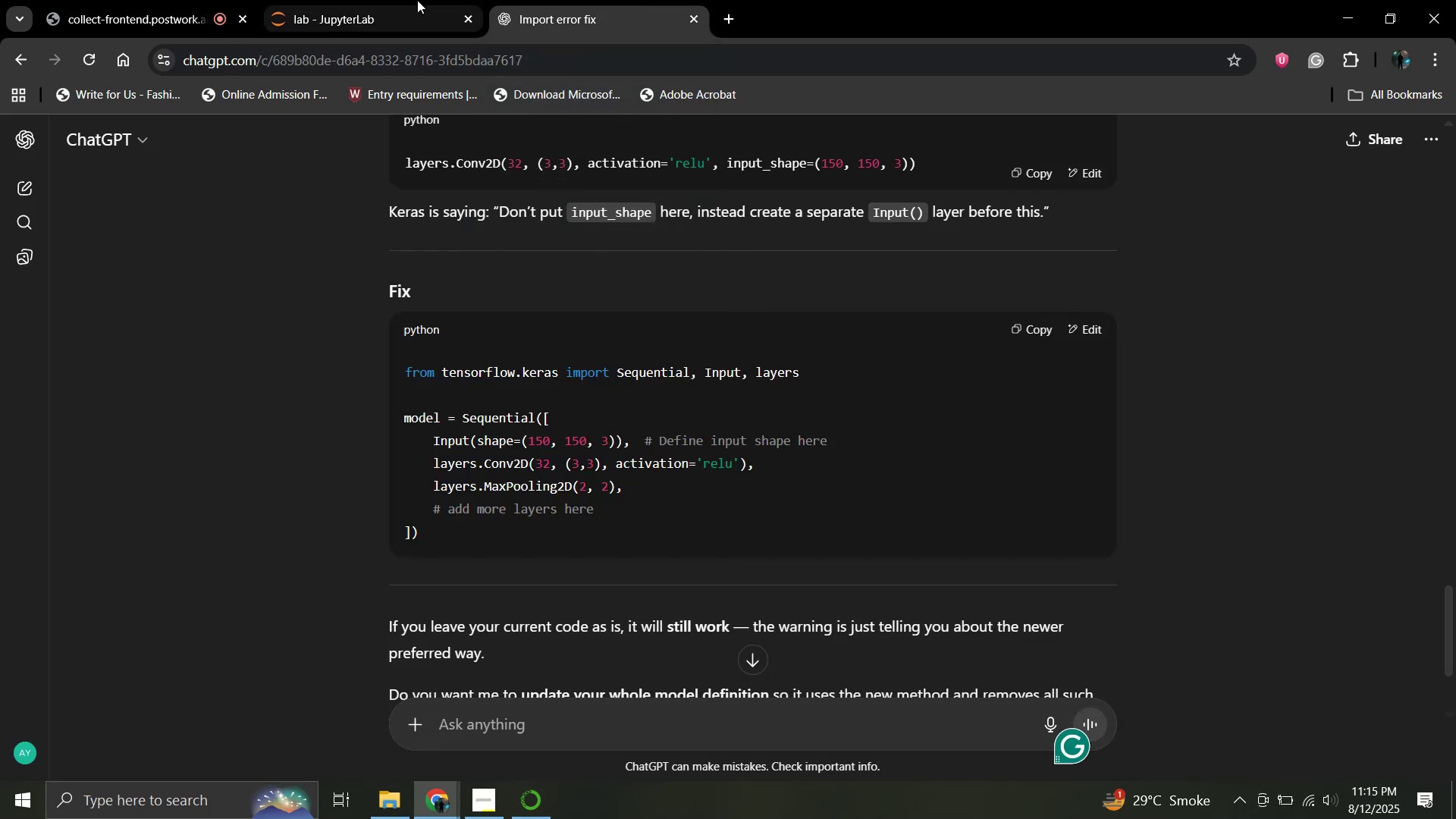 
left_click([413, 0])
 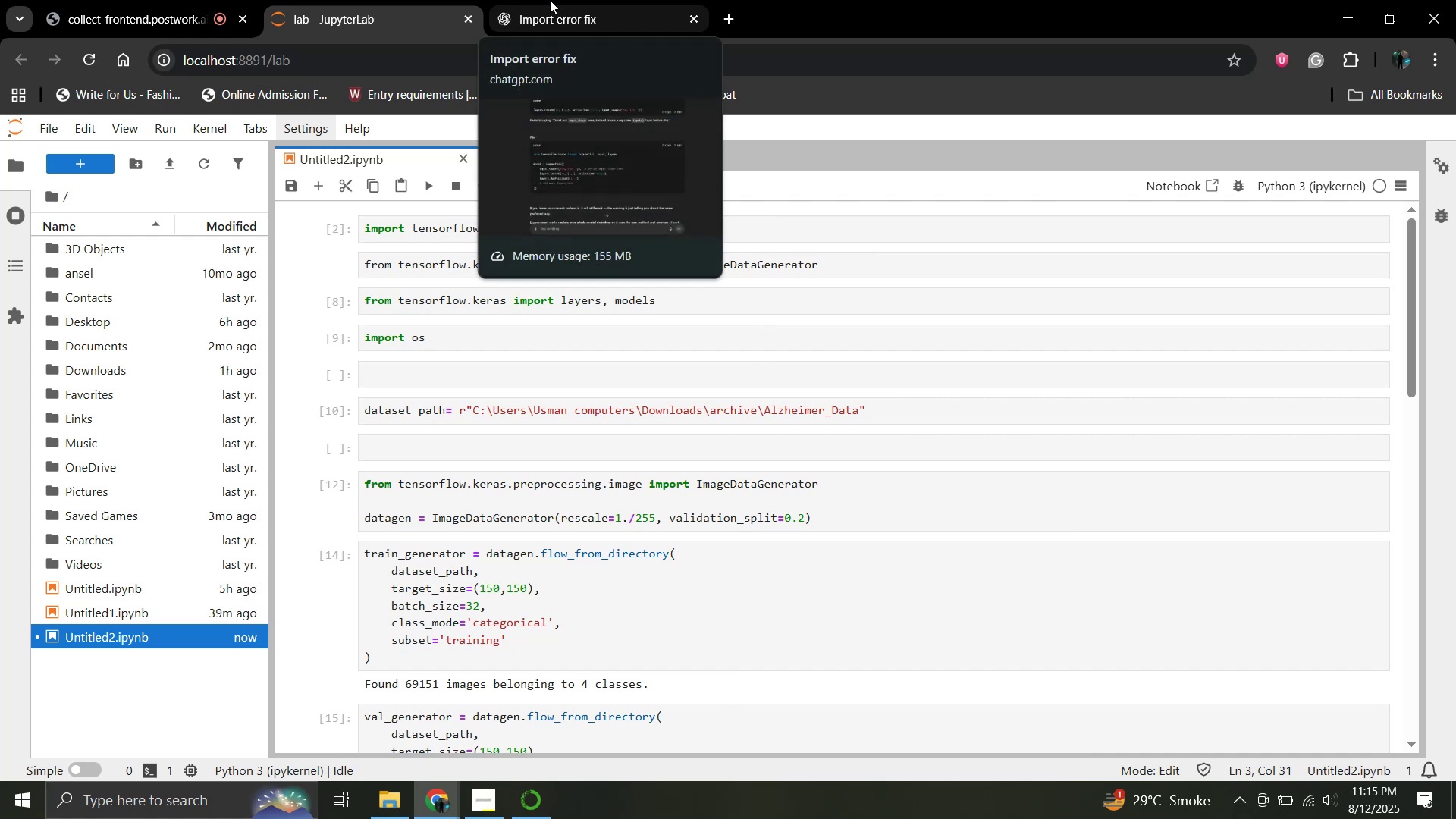 
left_click([550, 0])
 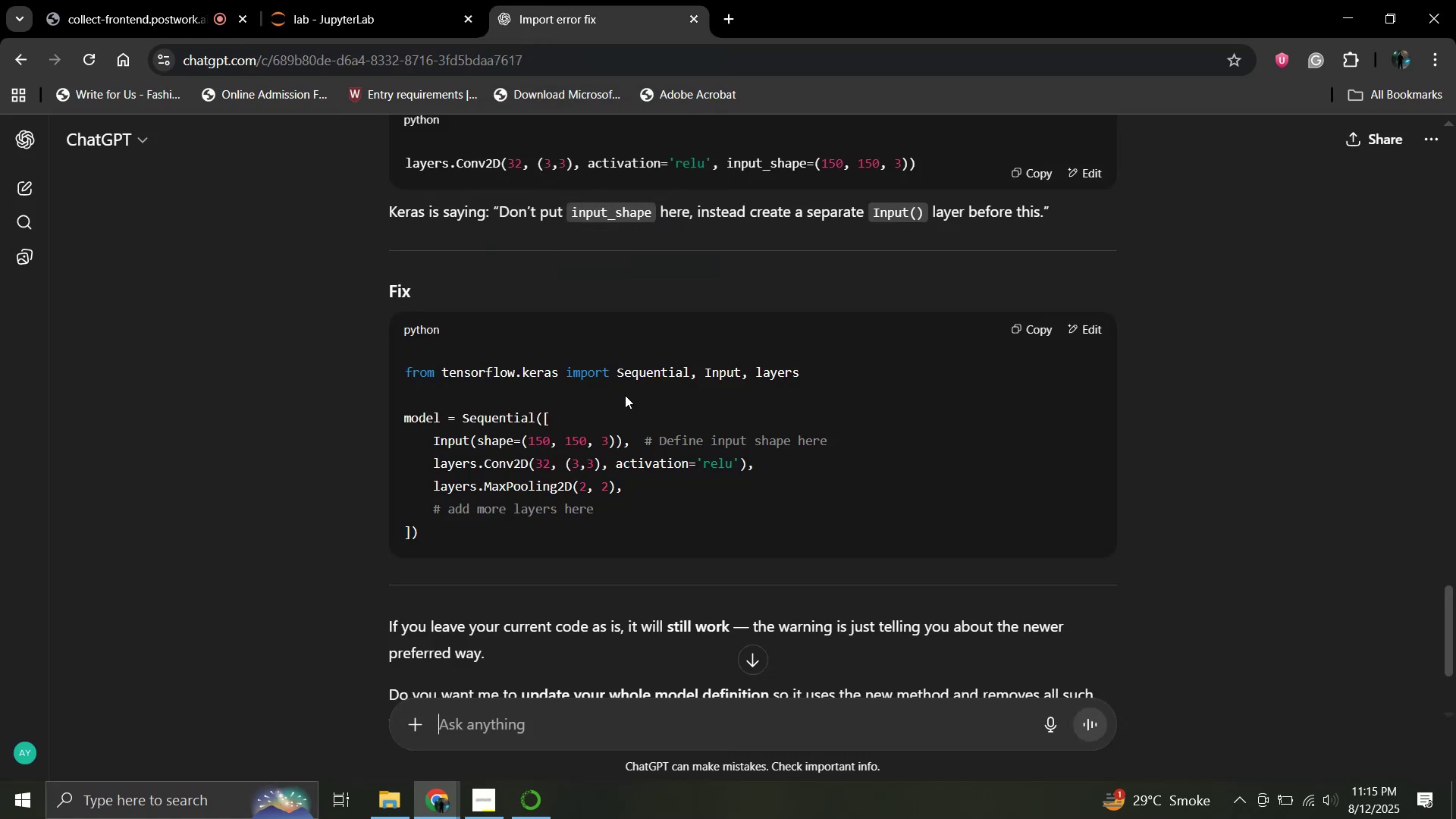 
scroll: coordinate [625, 395], scroll_direction: down, amount: 1.0
 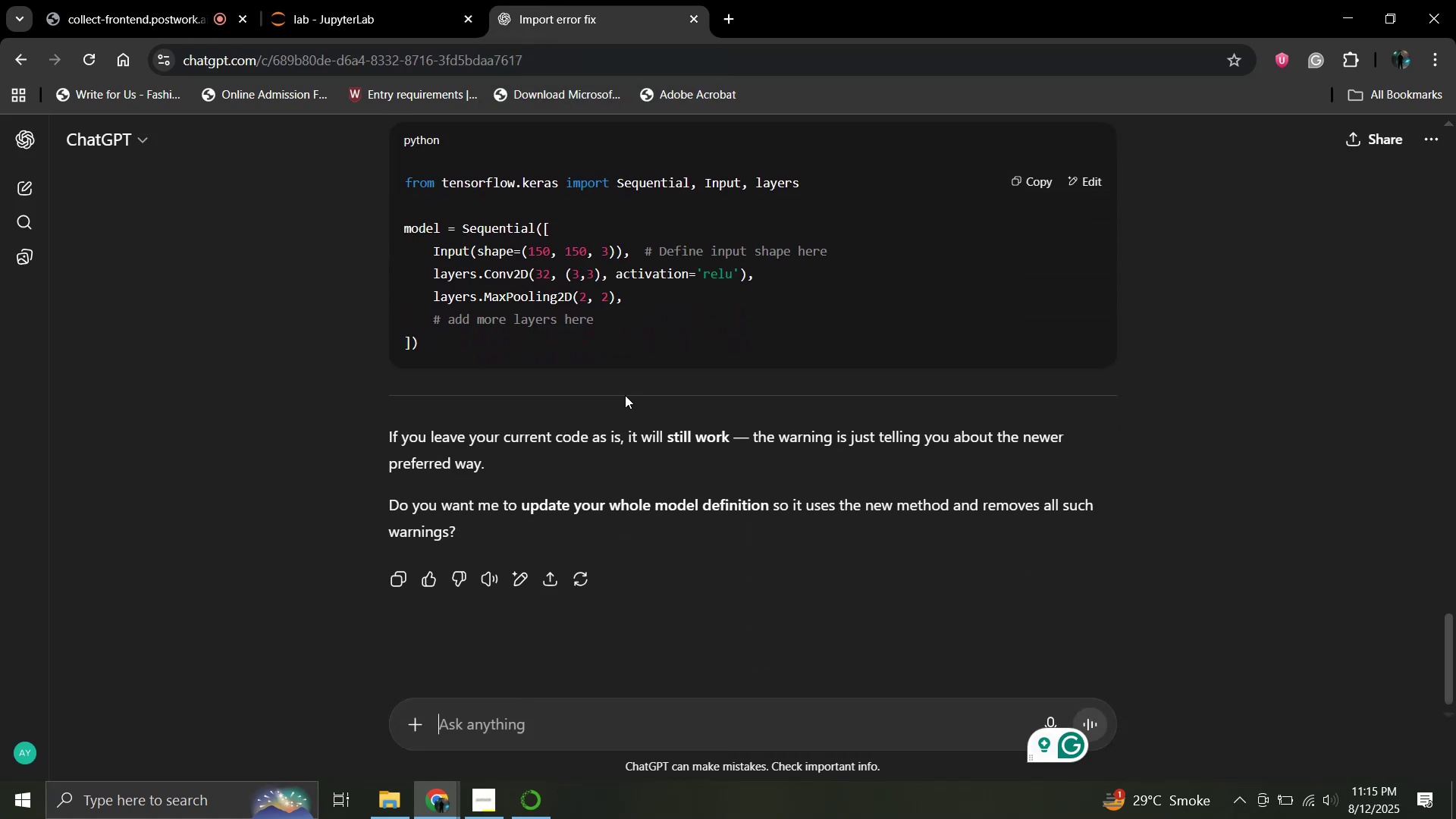 
scroll: coordinate [625, 395], scroll_direction: up, amount: 1.0
 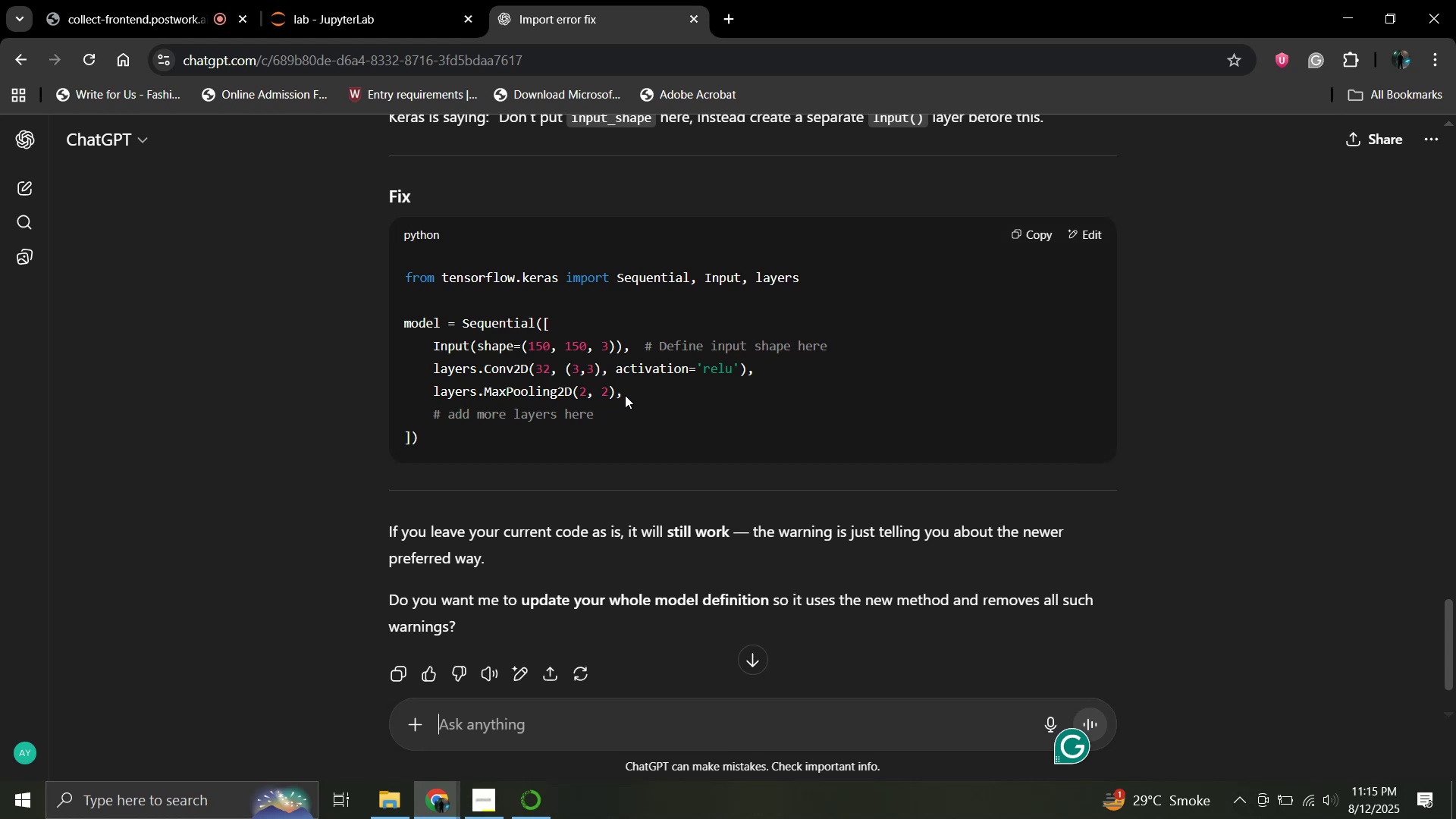 
wait(6.9)
 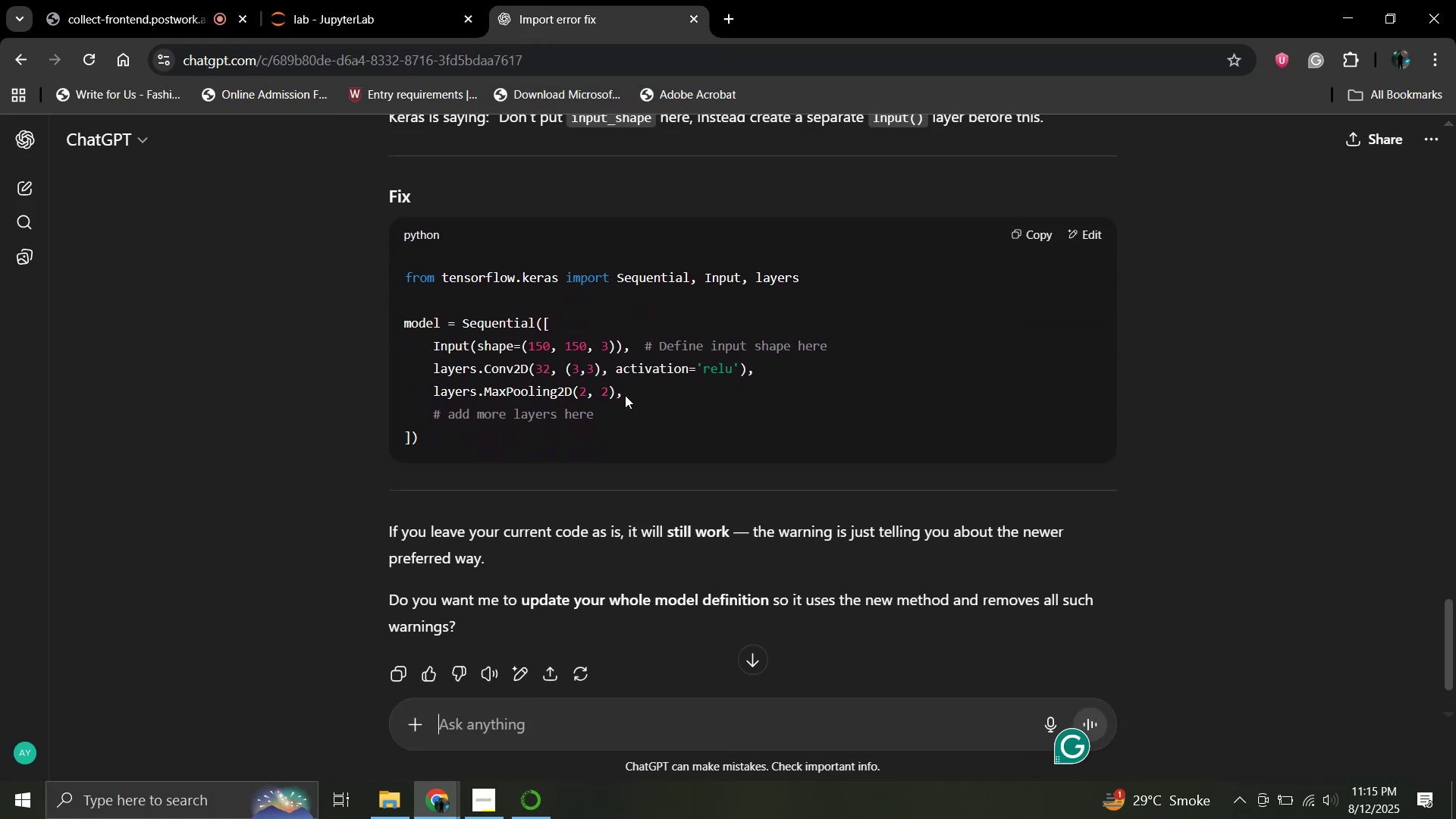 
left_click([360, 0])
 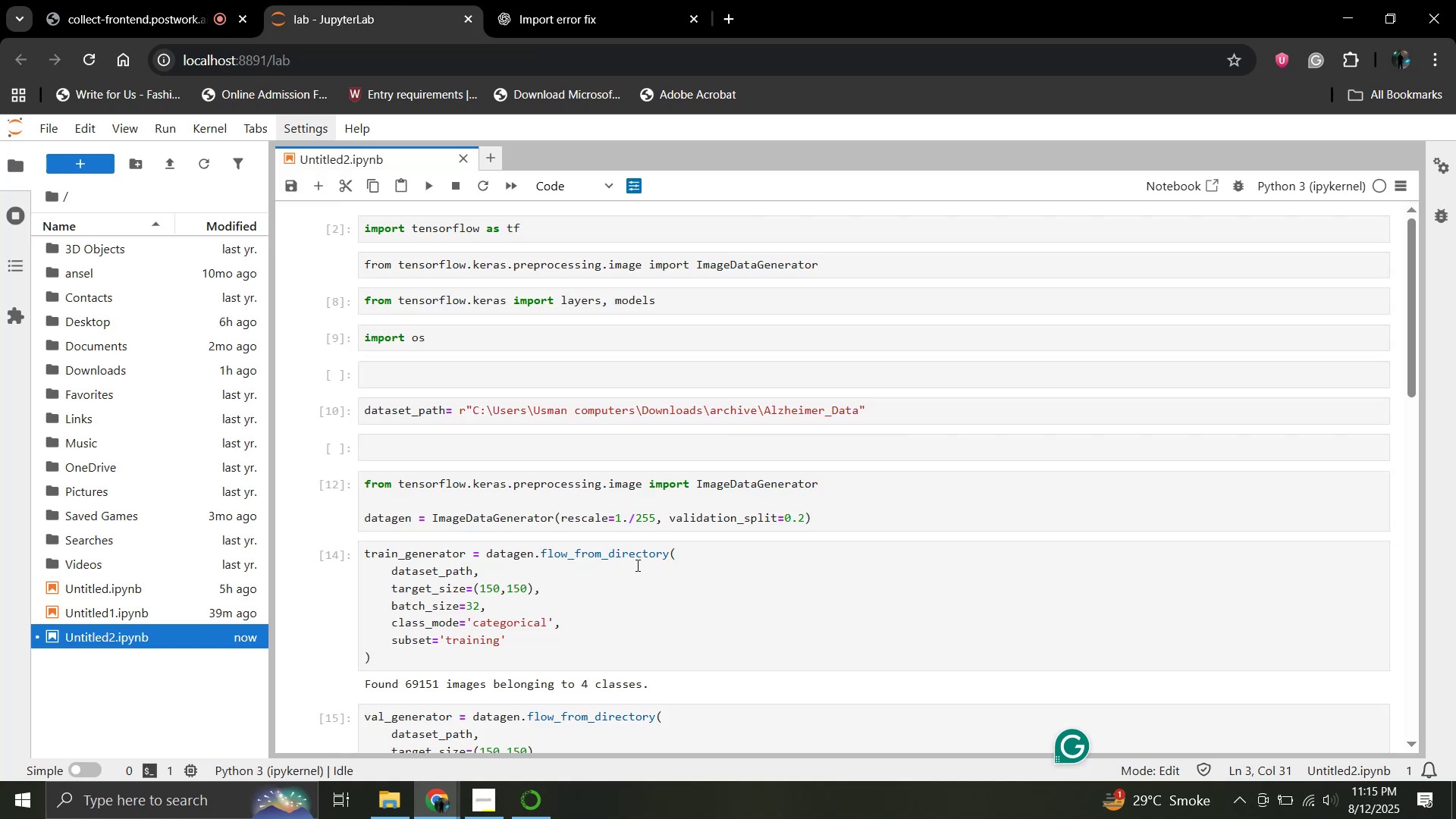 
scroll: coordinate [636, 565], scroll_direction: down, amount: 8.0
 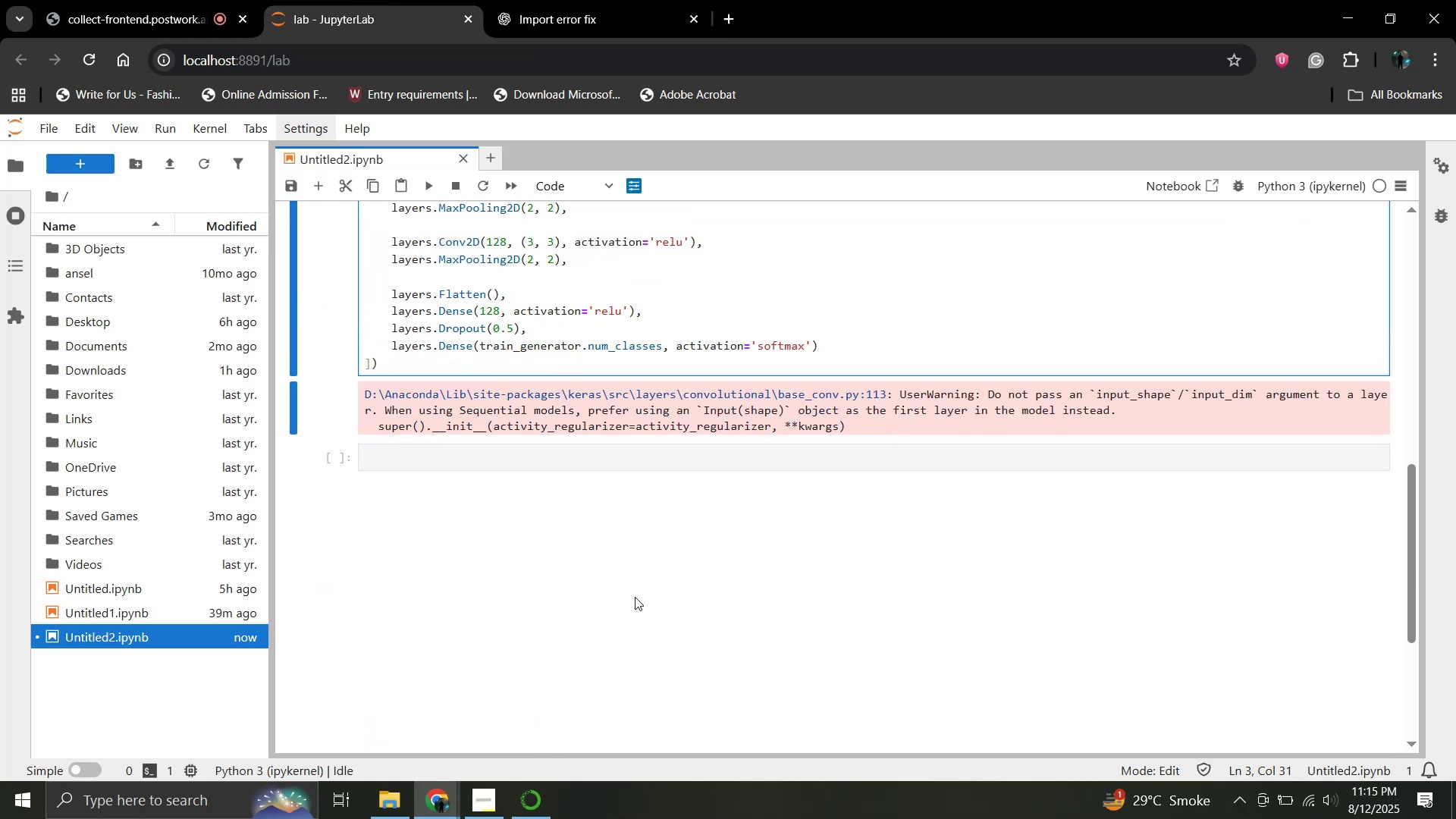 
left_click([635, 597])
 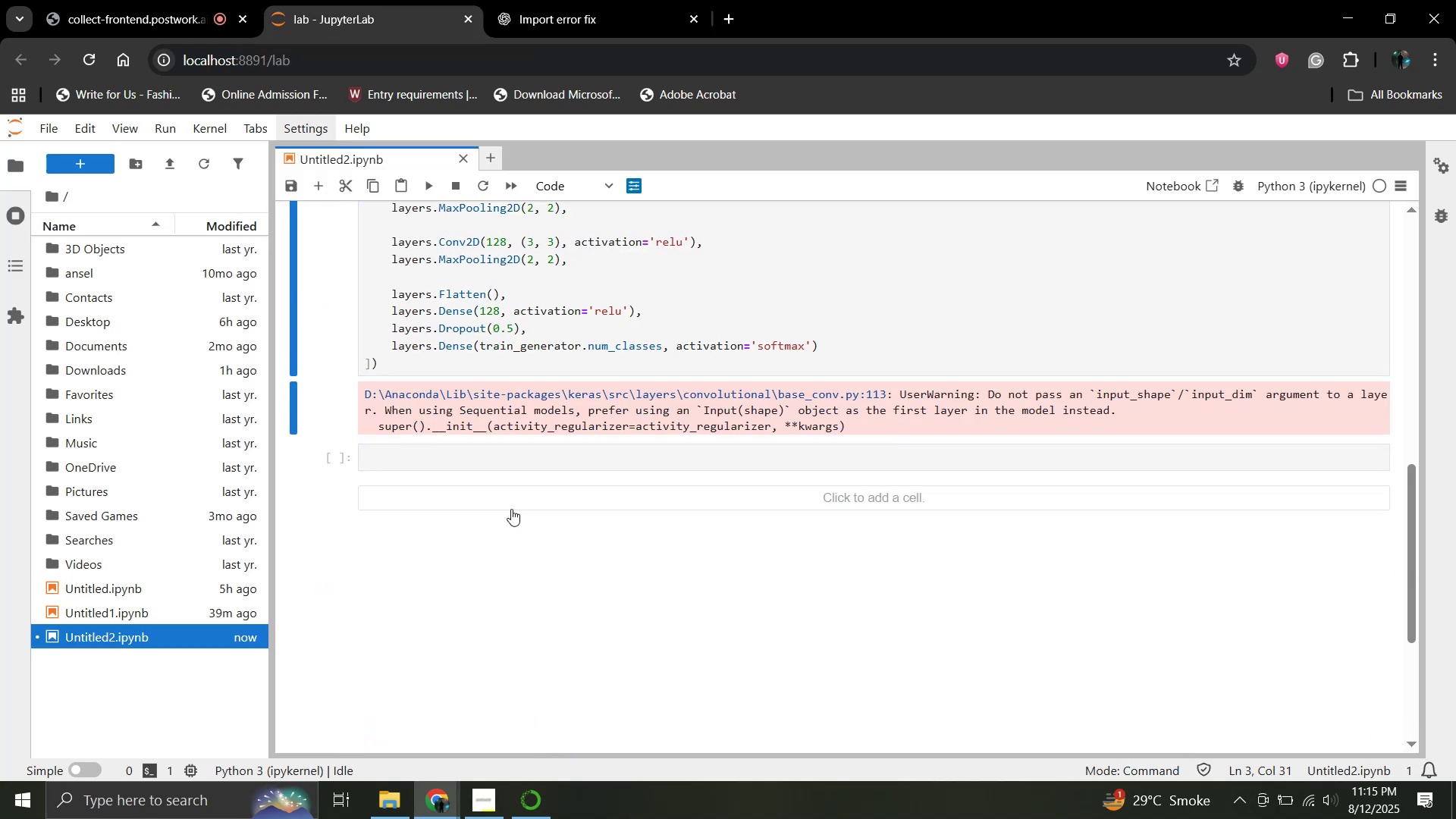 
scroll: coordinate [546, 564], scroll_direction: up, amount: 2.0
 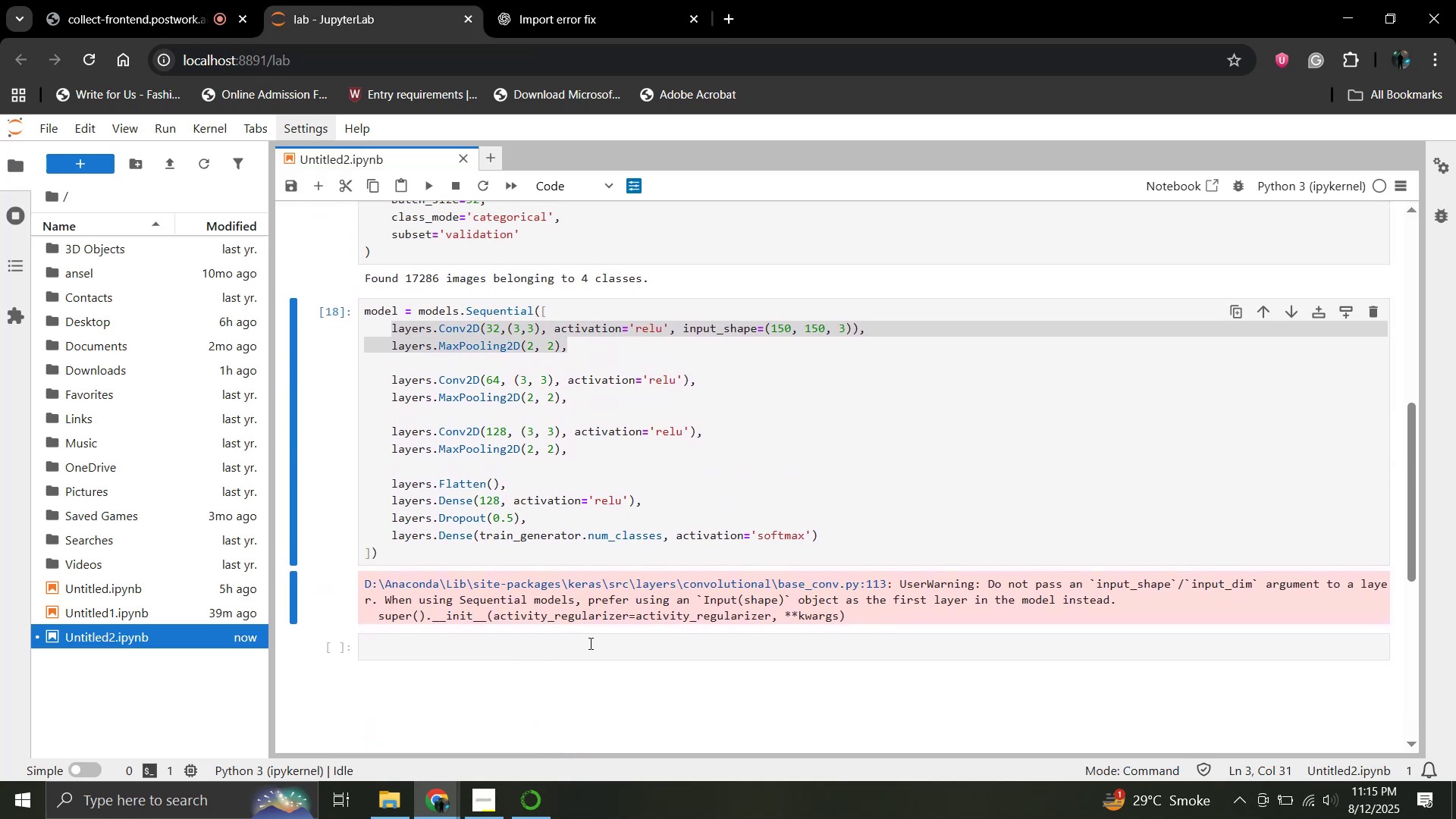 
left_click([584, 642])
 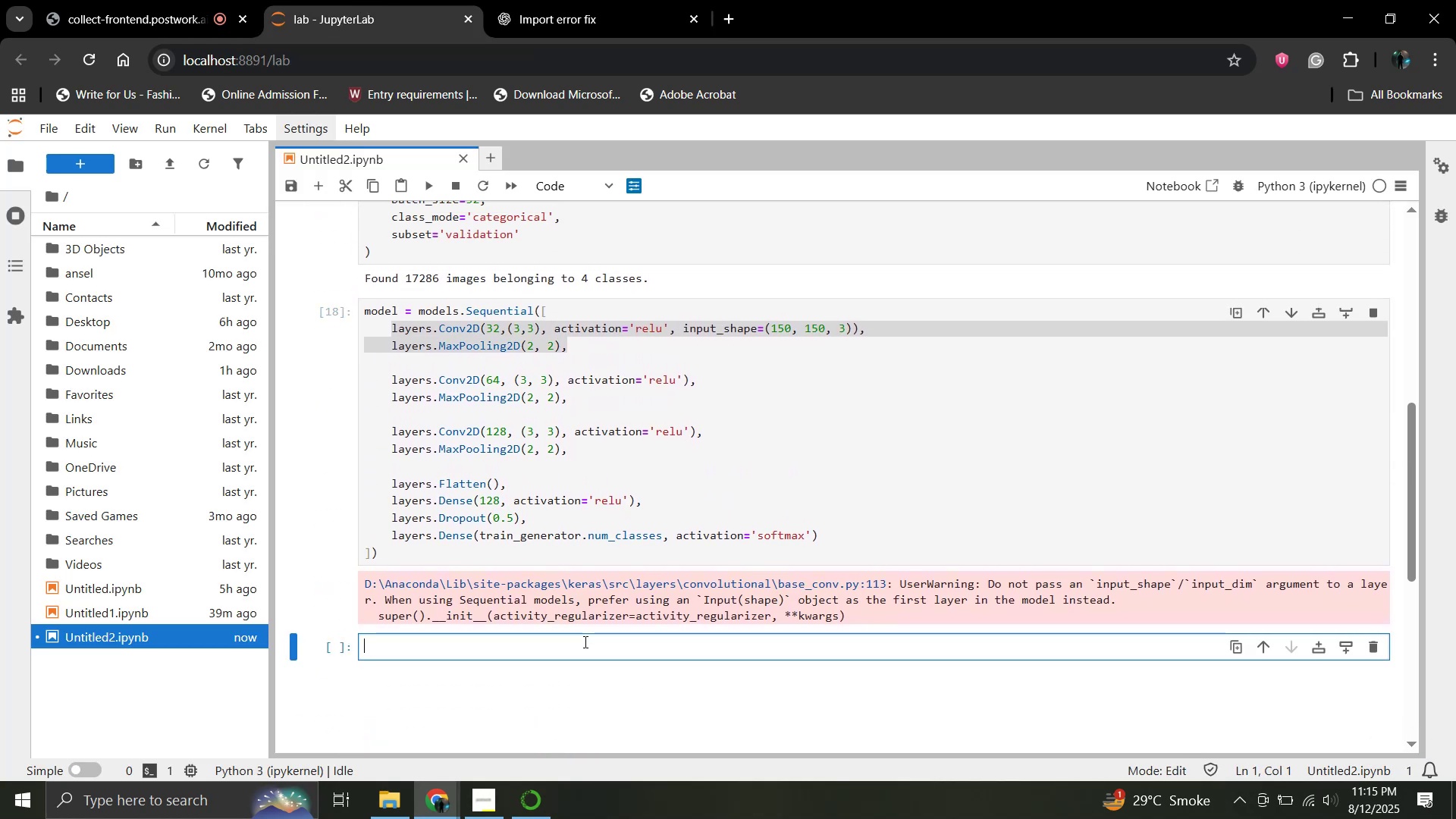 
left_click([584, 642])
 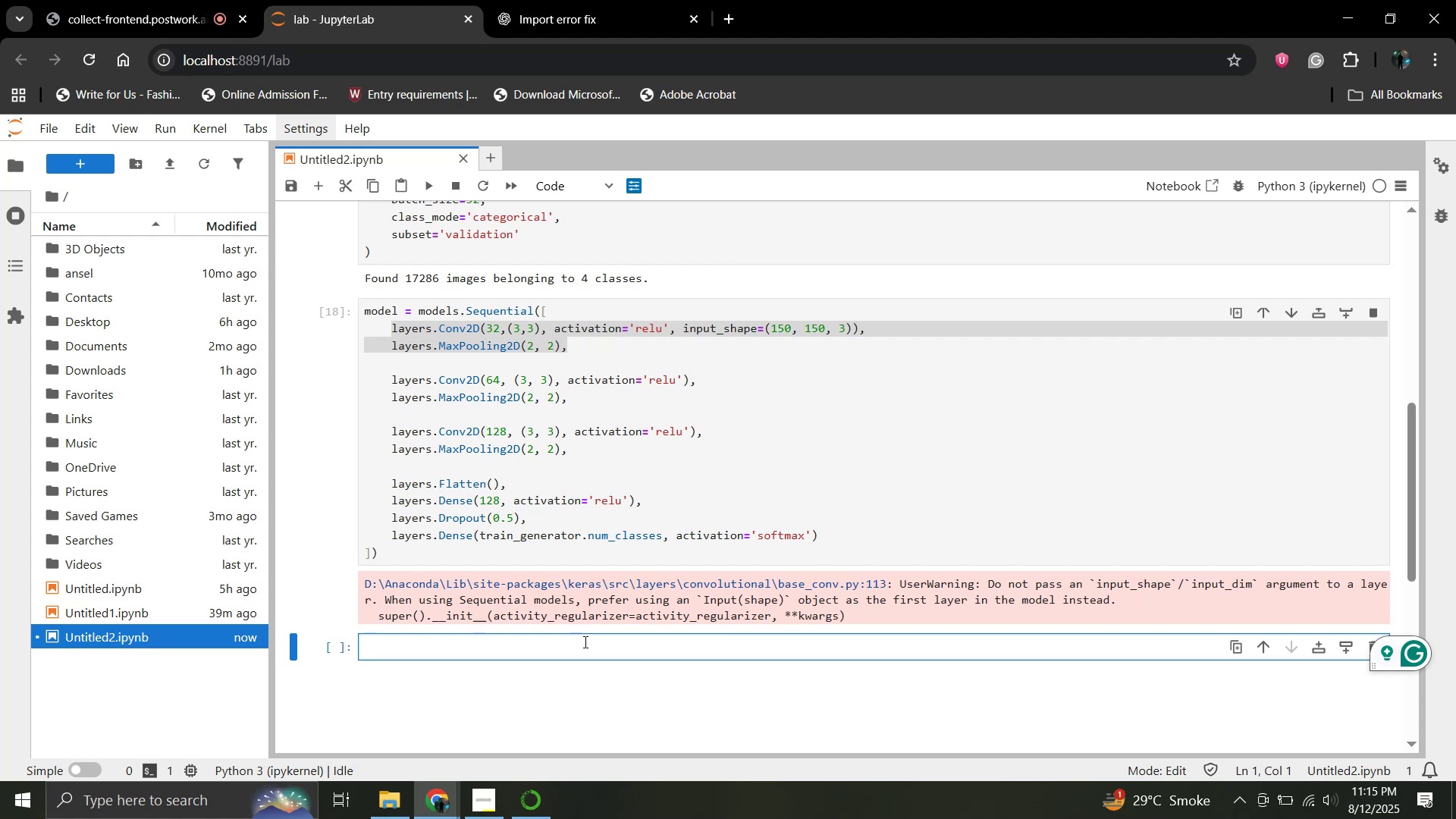 
wait(13.63)
 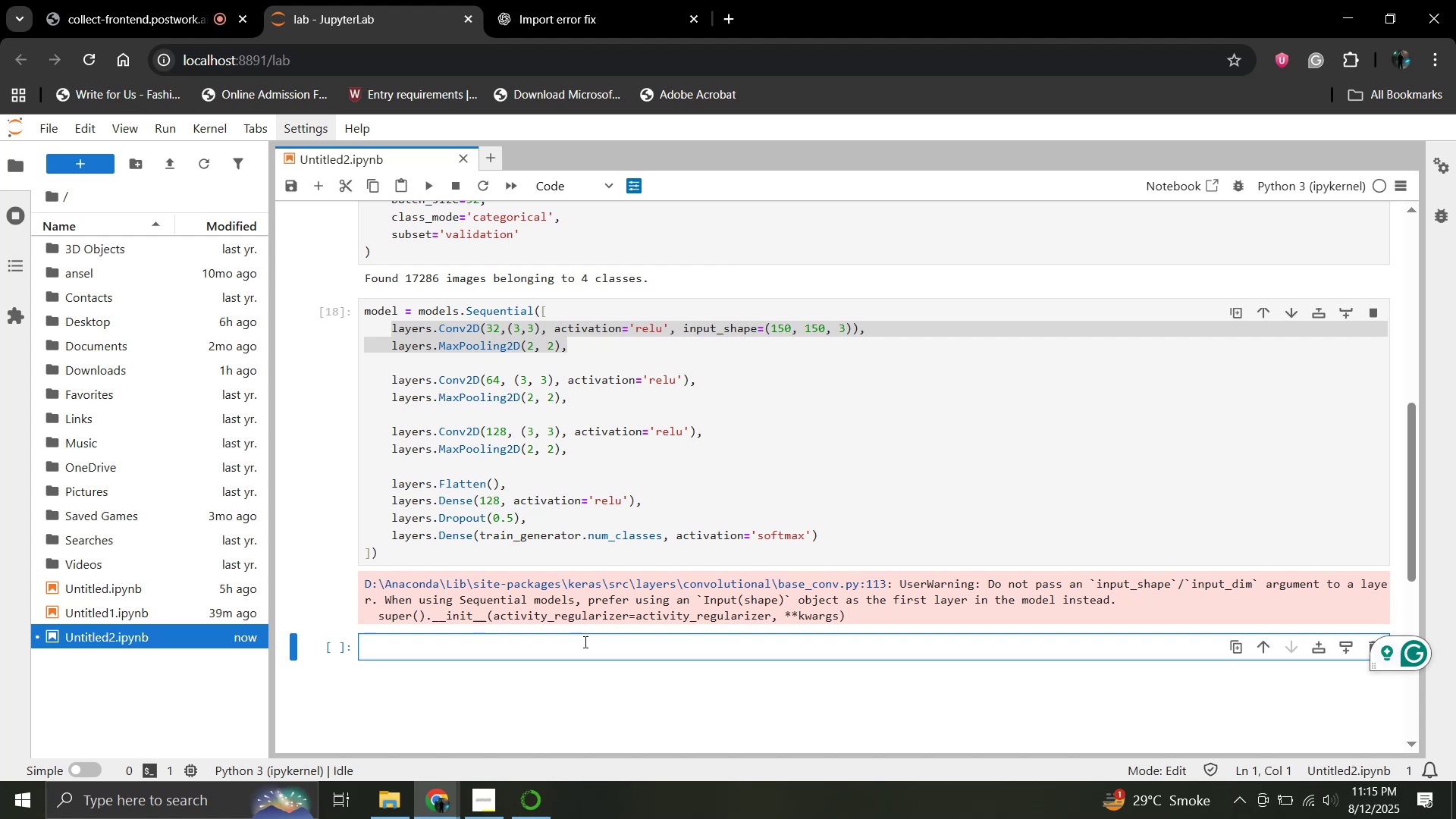 
type(model.compile()
 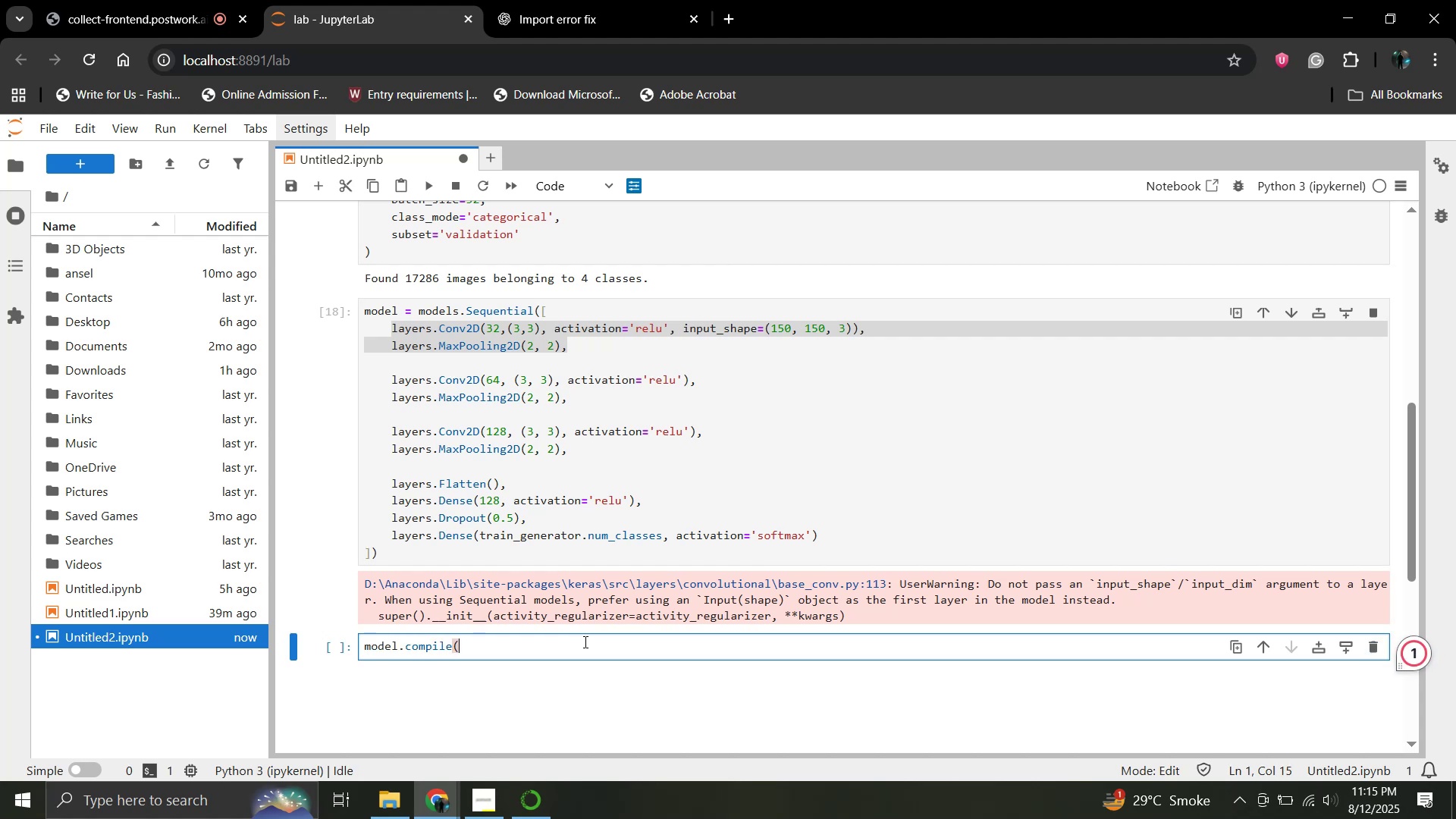 
key(Enter)
 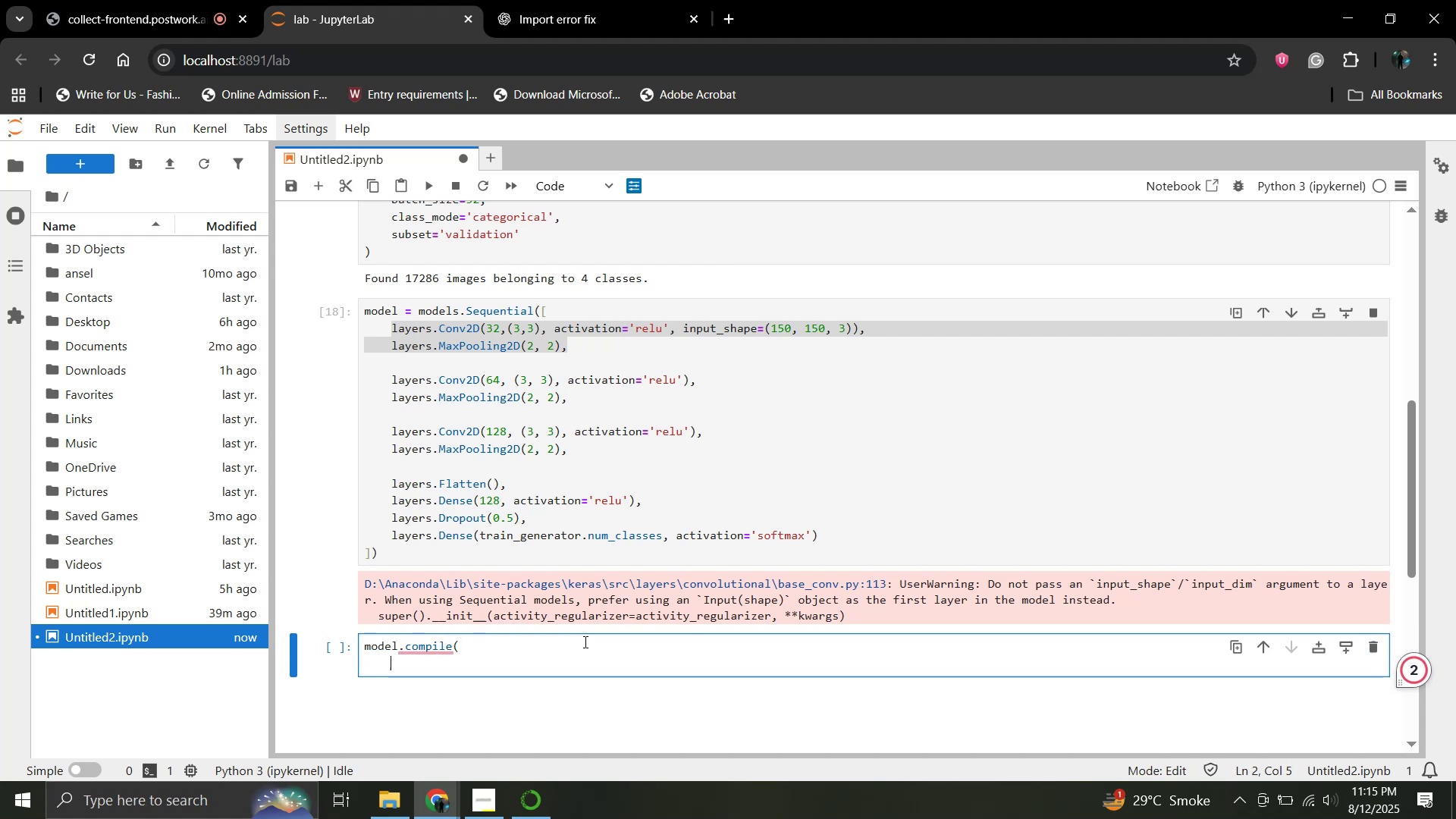 
type(optimizer=)
 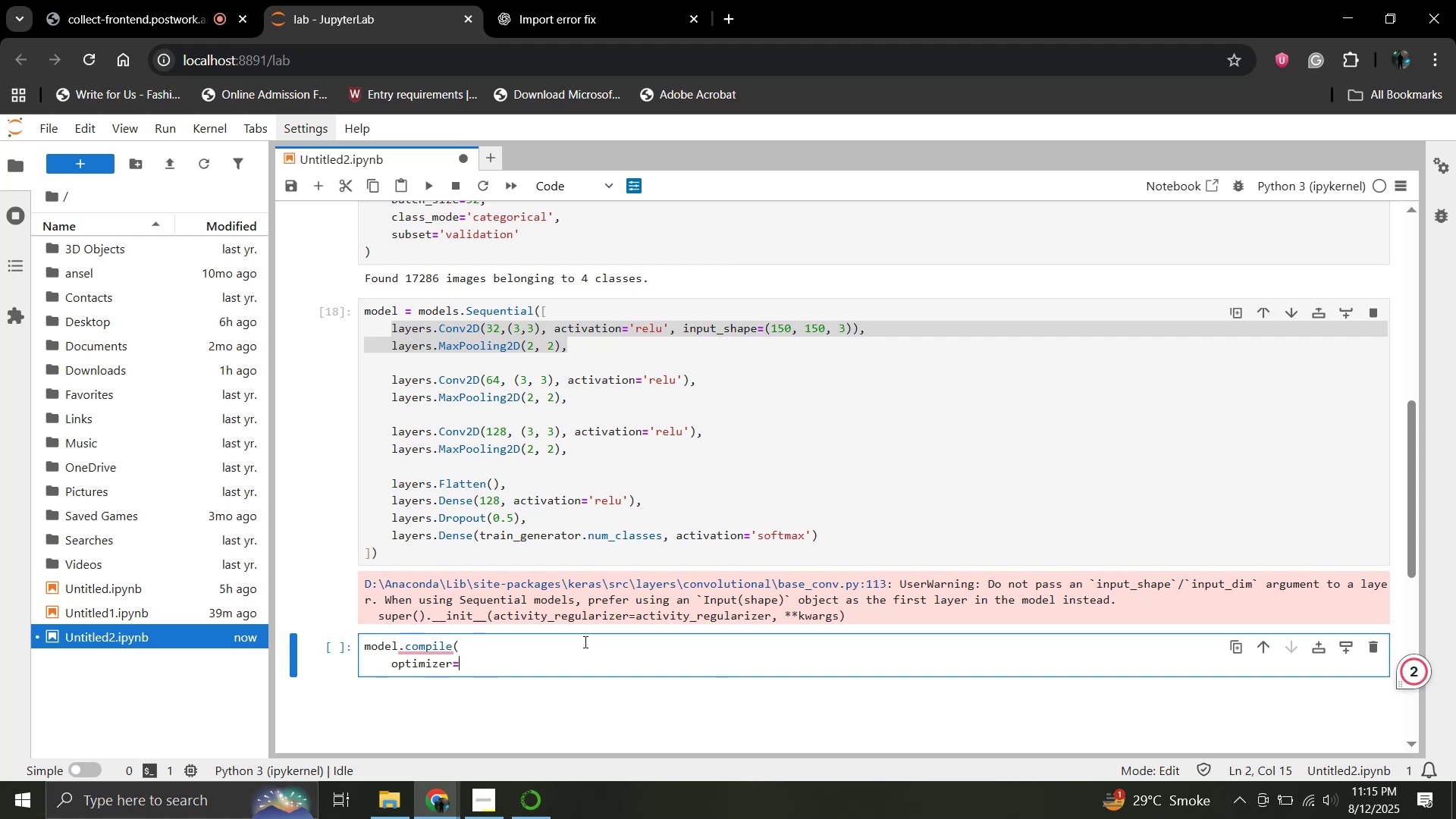 
wait(5.64)
 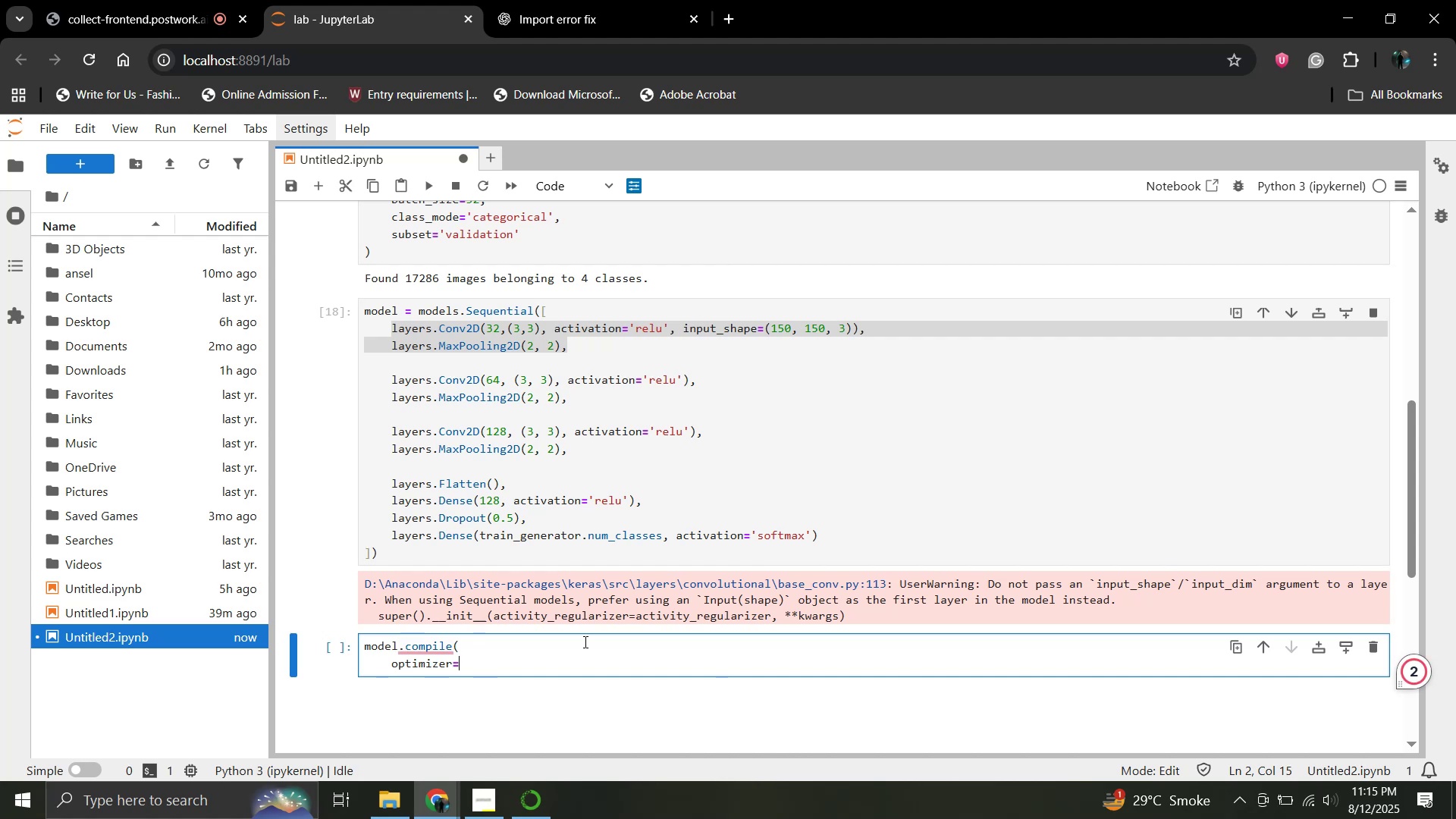 
type('adam',)
 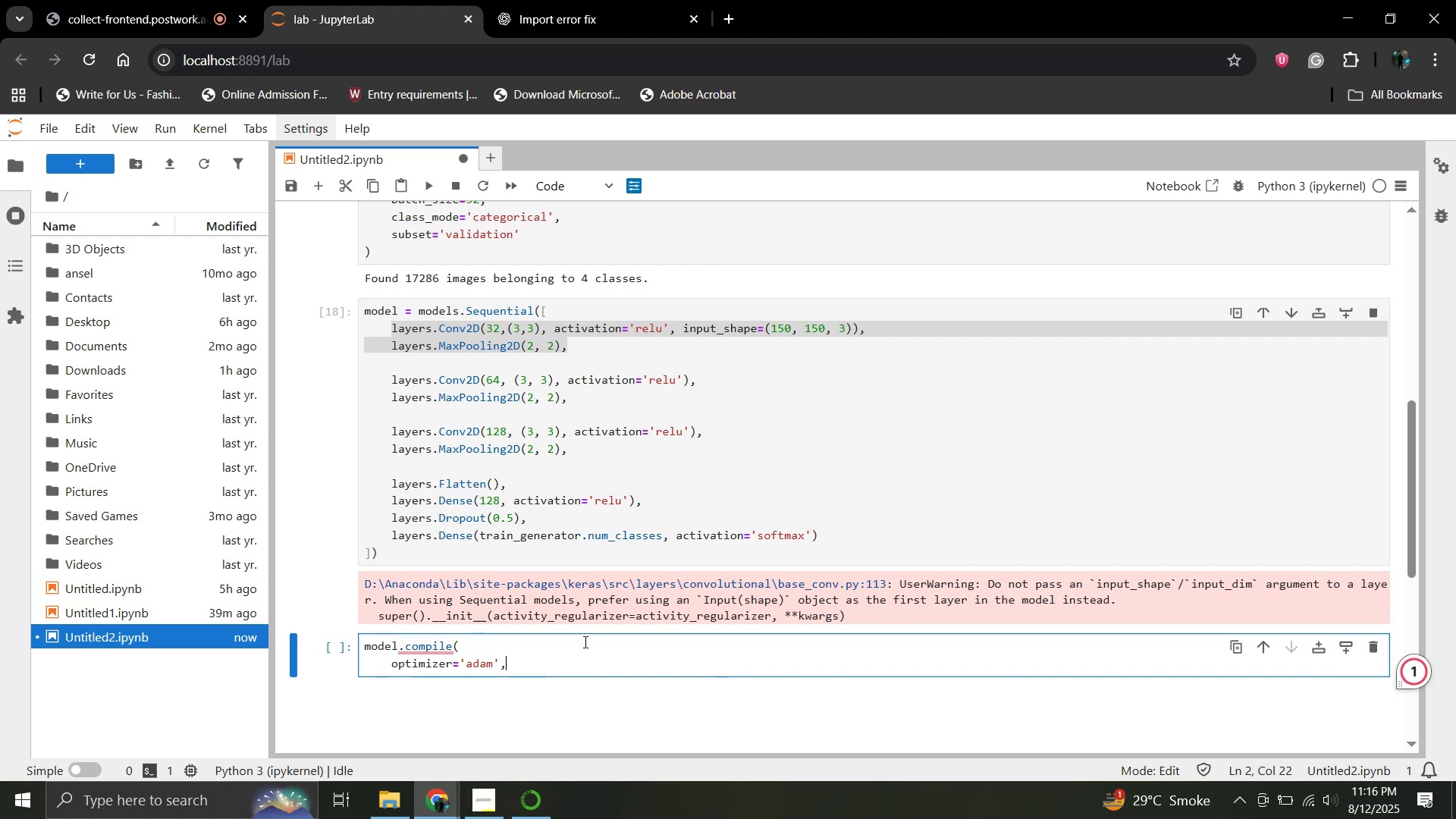 
key(Enter)
 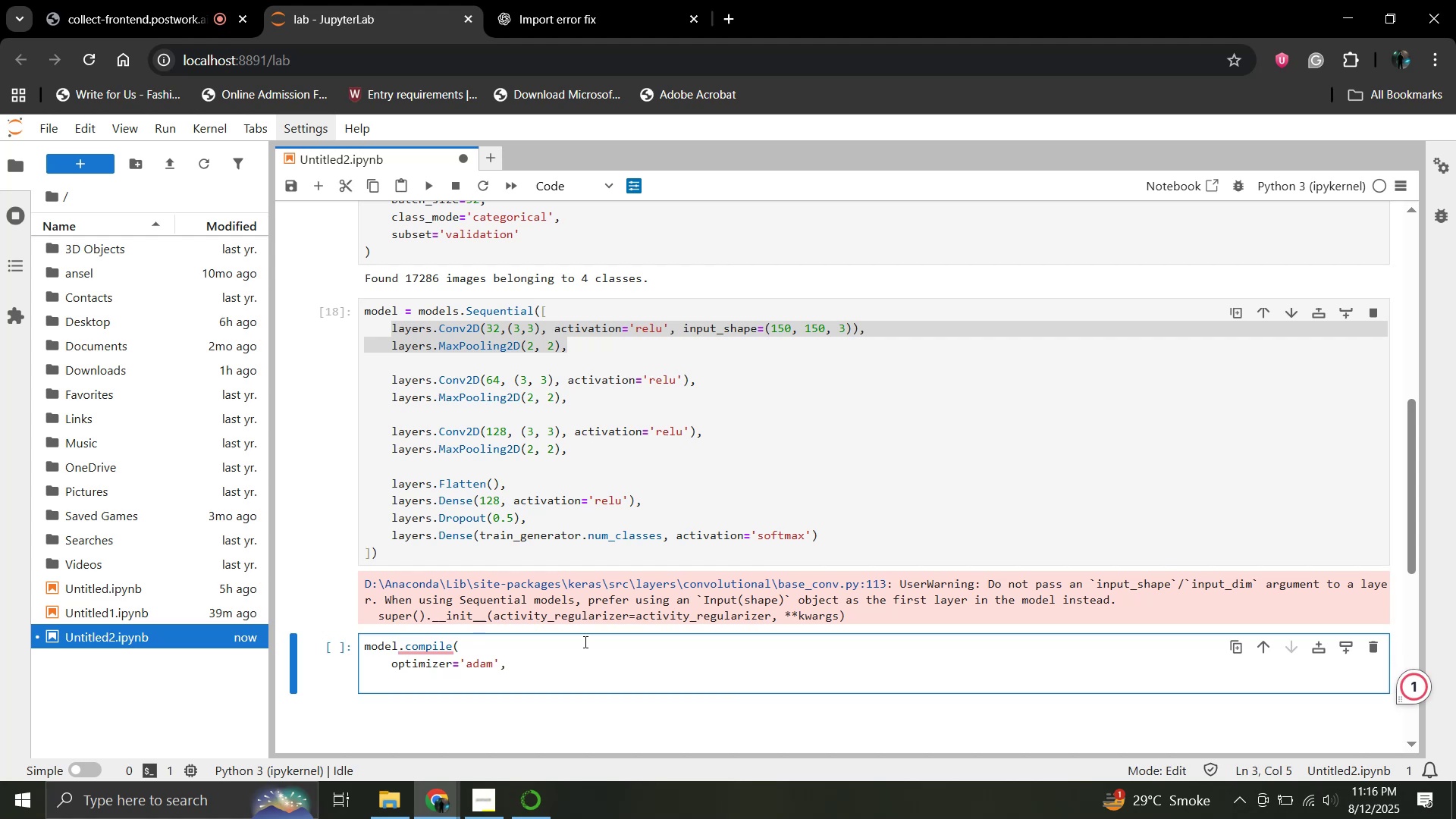 
type(loss='catef)
key(Backspace)
type(gorical+)
key(Backspace)
type(_crossentropy',)
 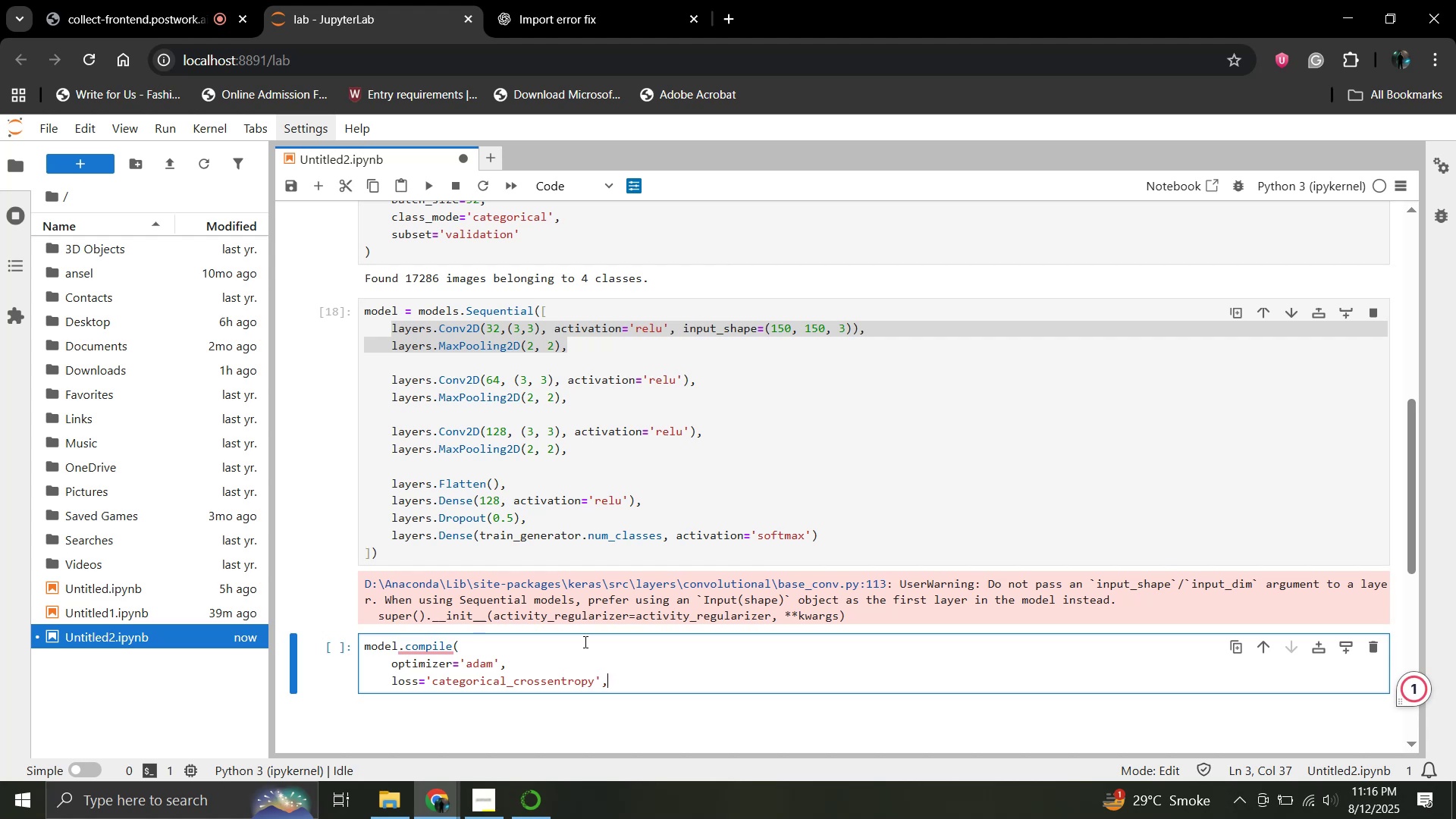 
 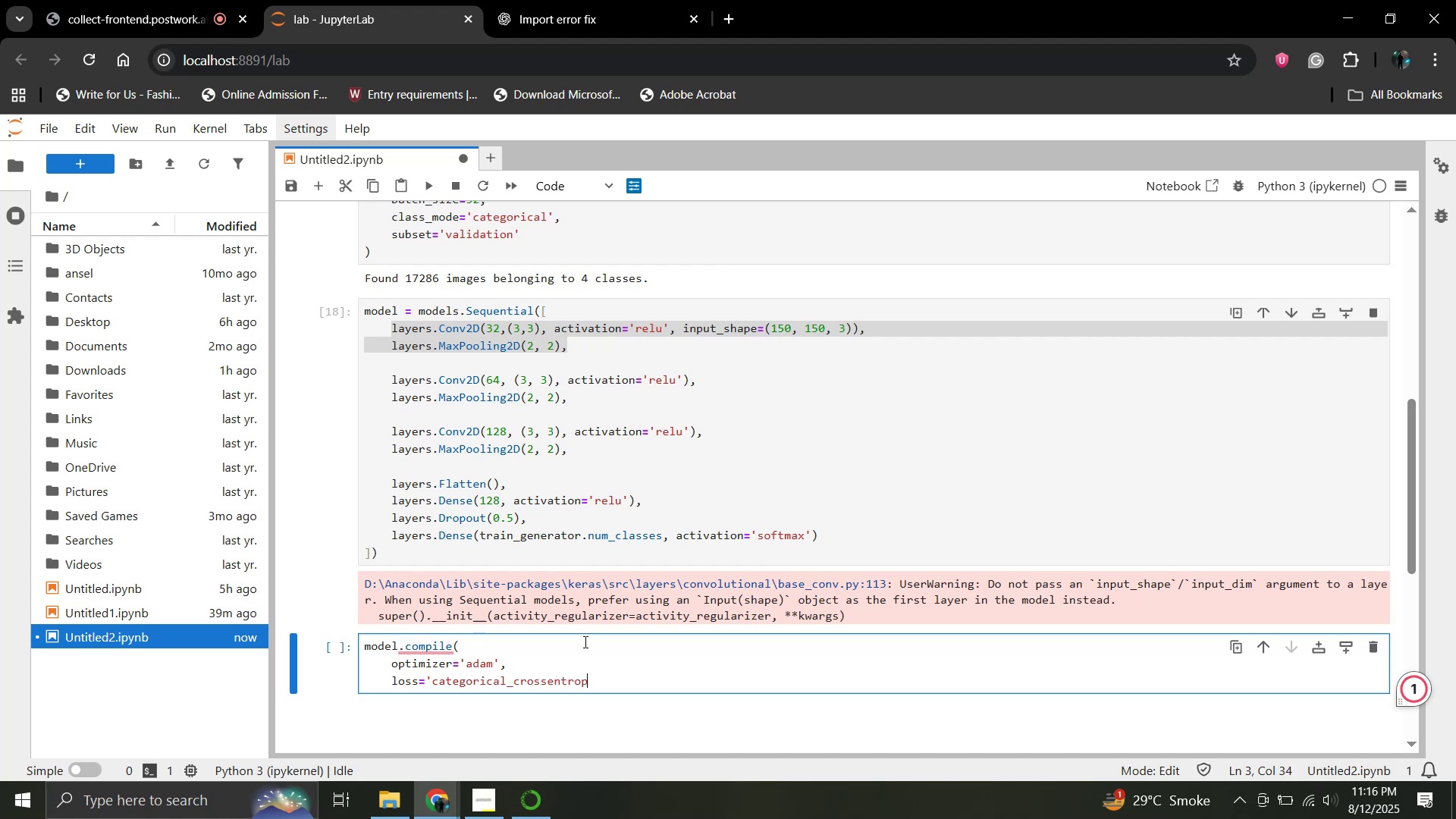 
key(Enter)
 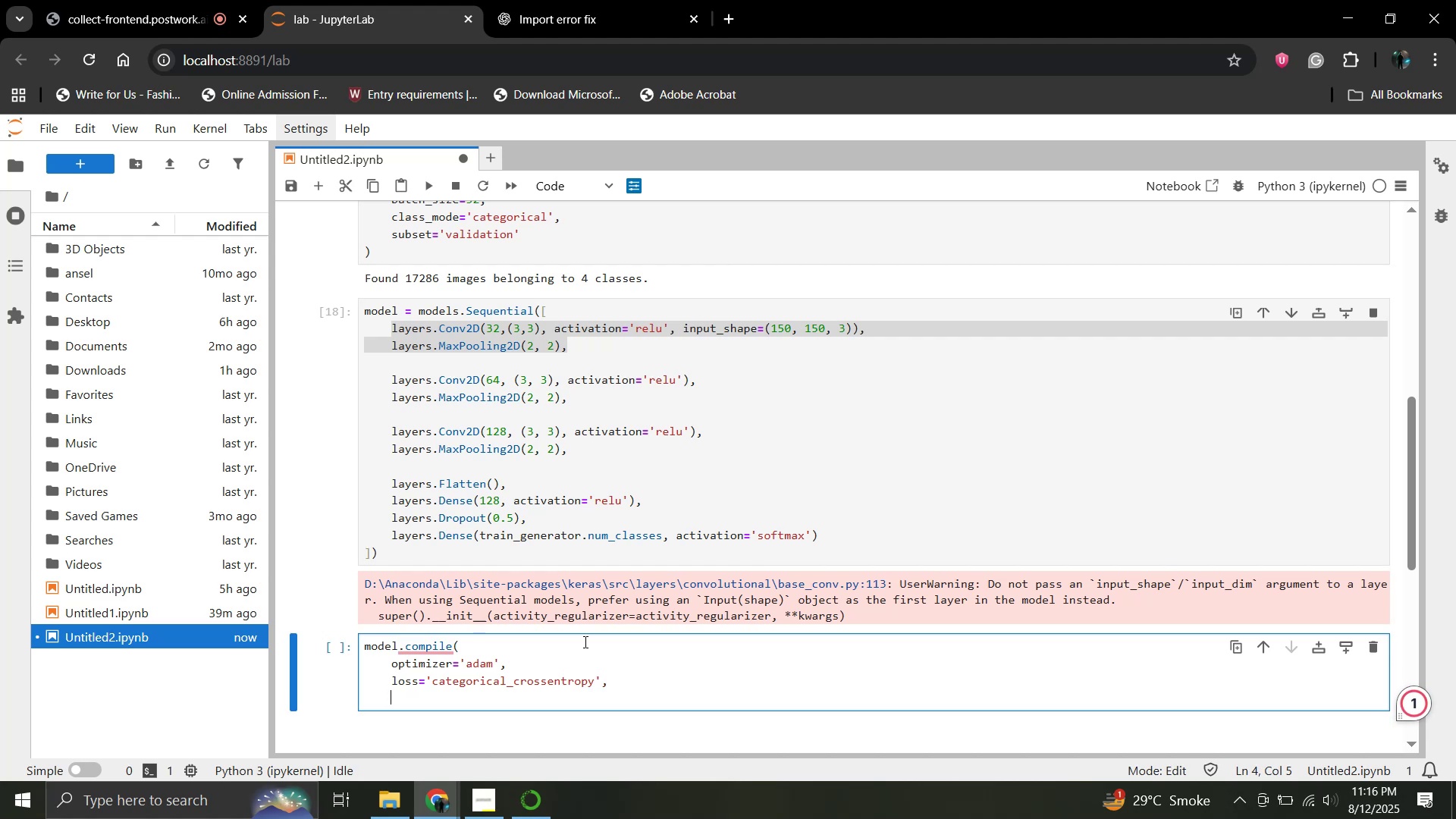 
type(metrics=[accuracy])
 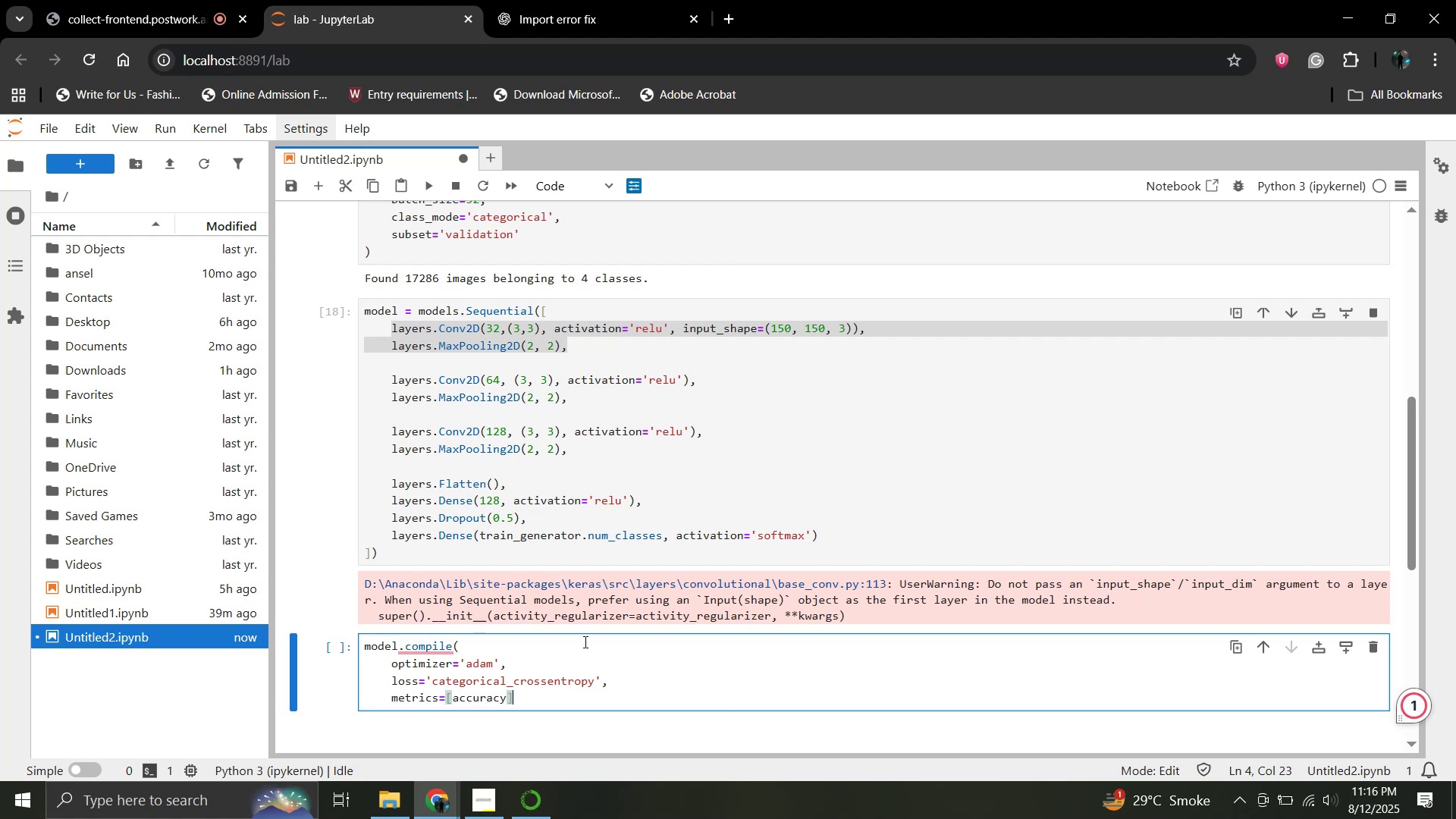 
key(ArrowLeft)
 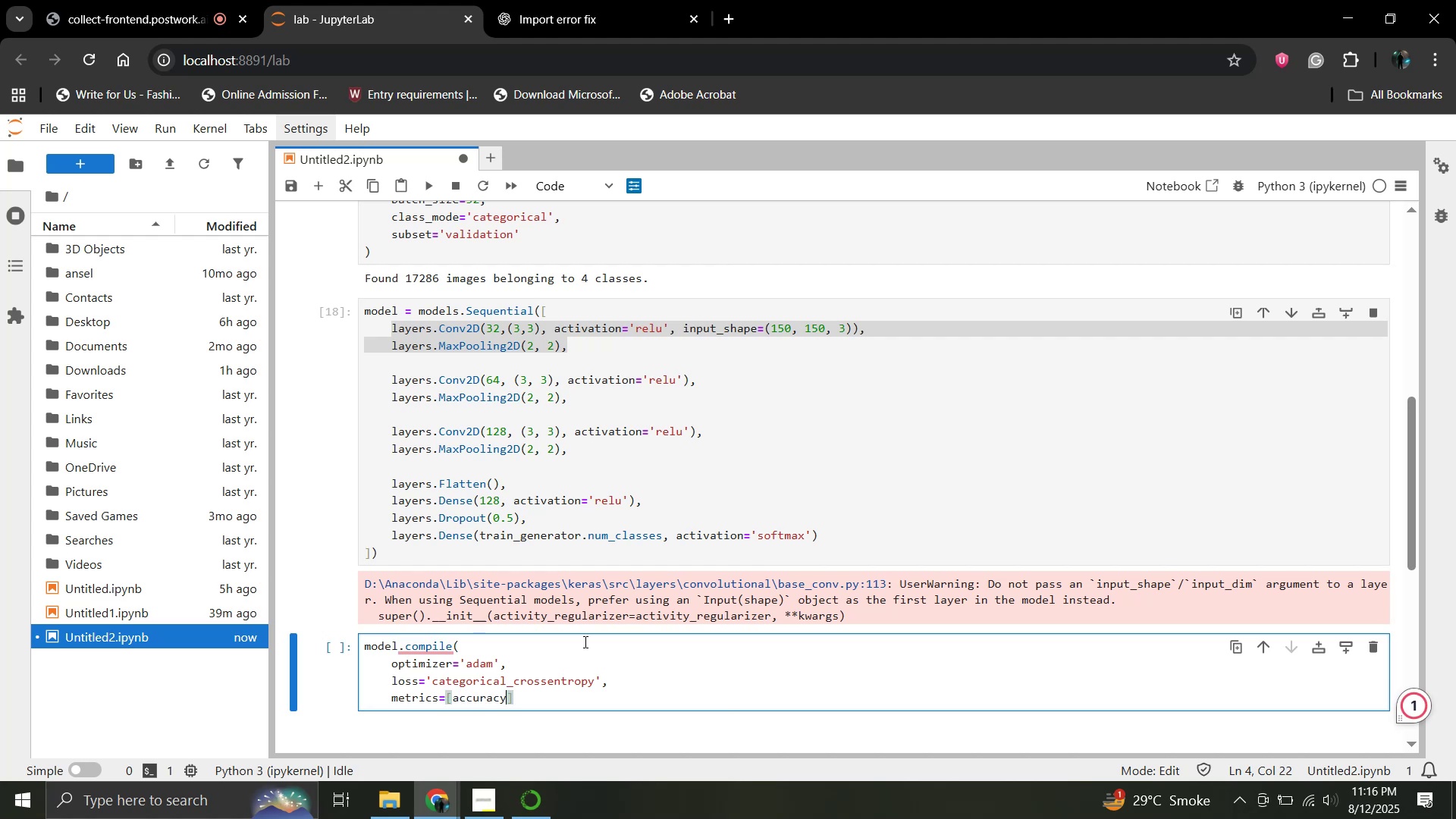 
key(ArrowRight)
 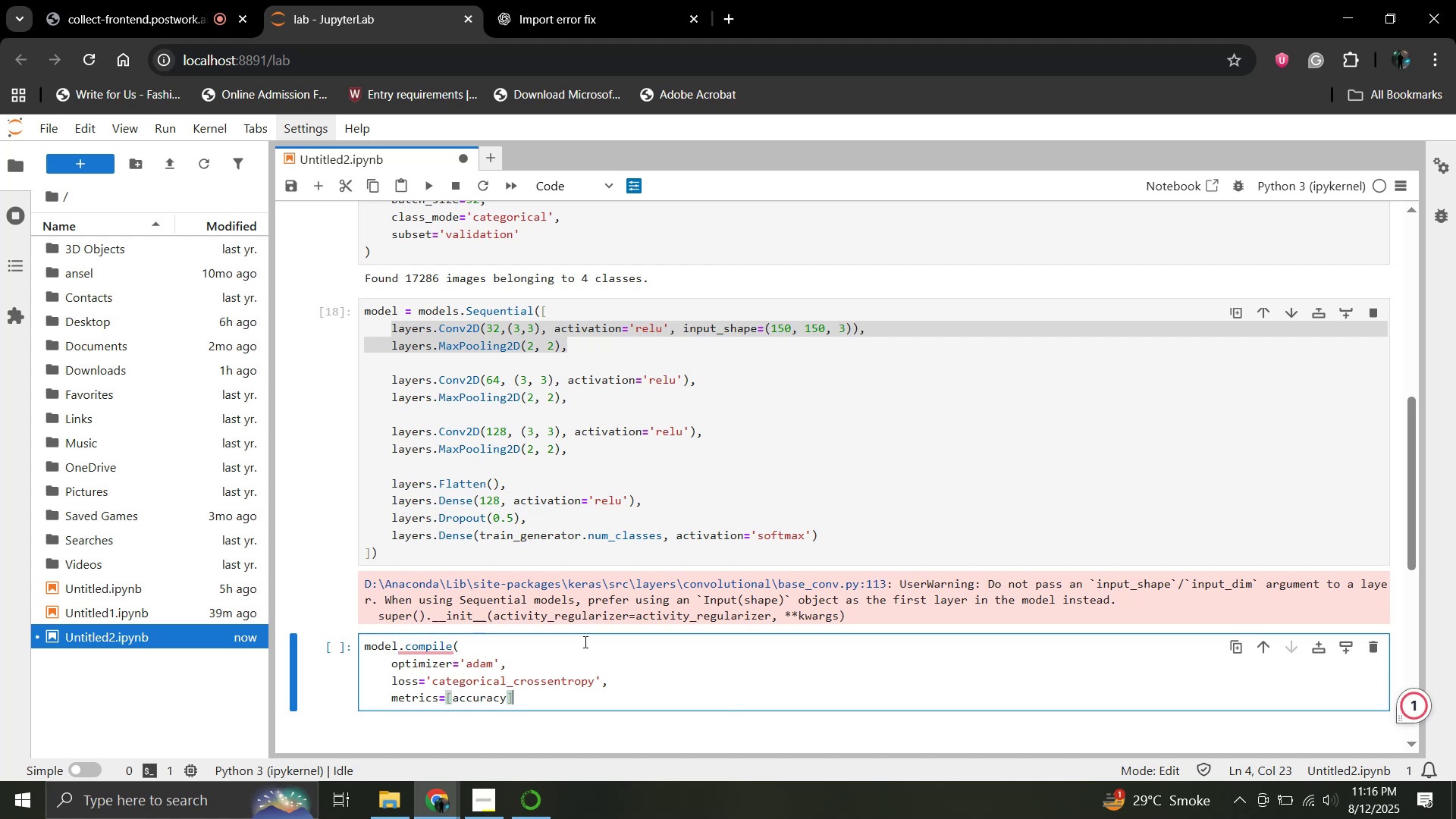 
key(Backspace)
 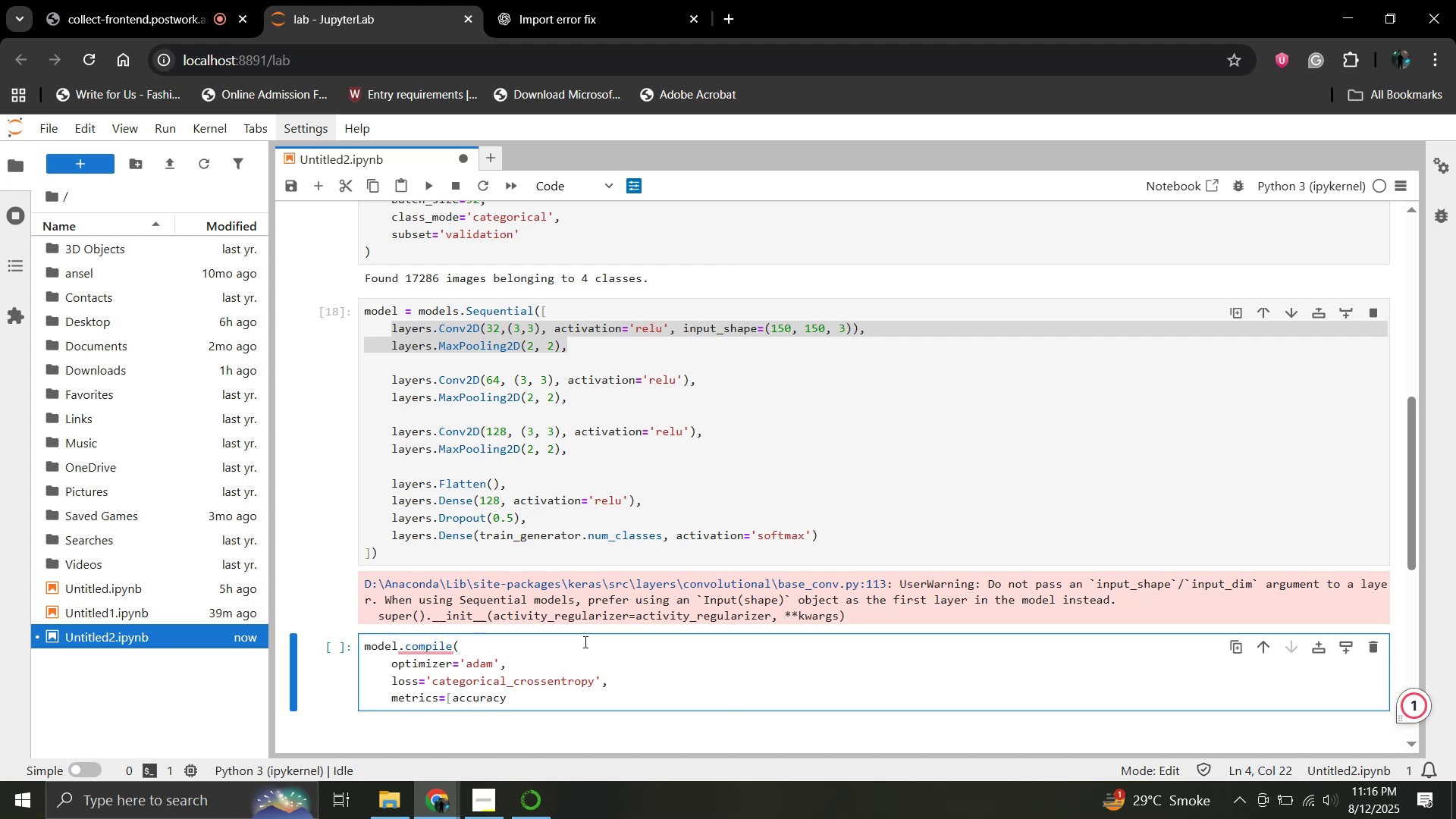 
key(Quote)
 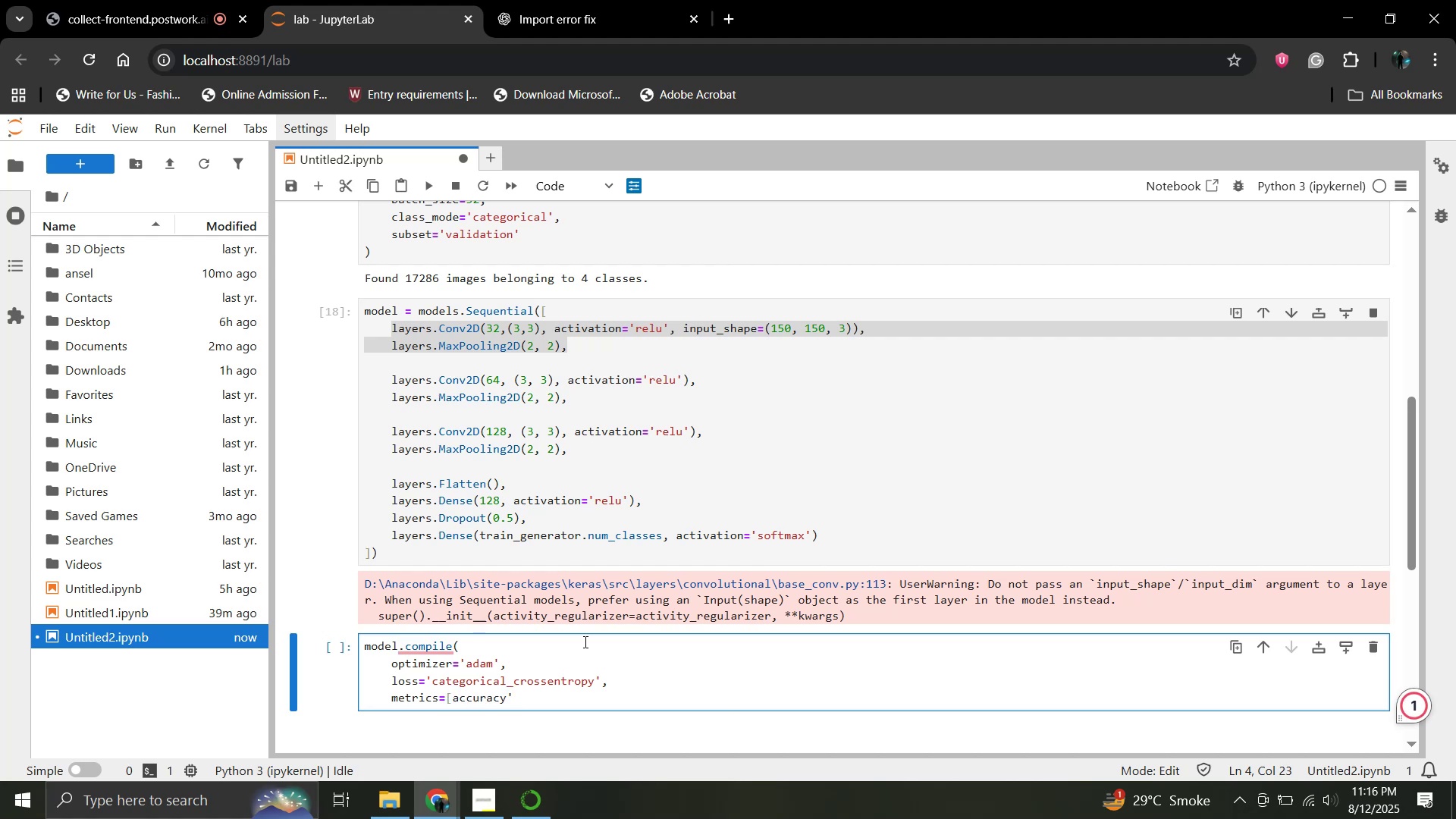 
key(BracketRight)
 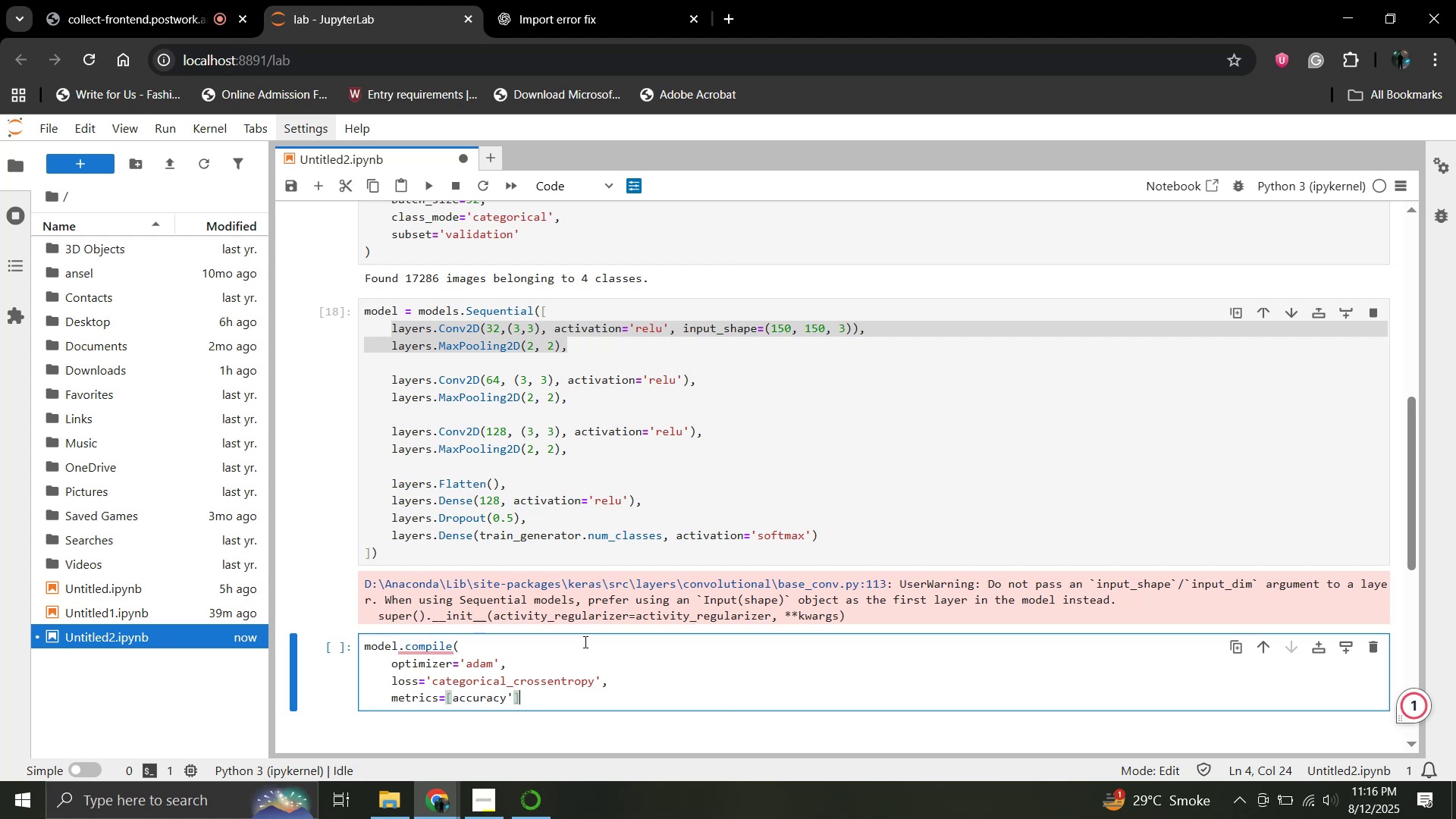 
key(ArrowLeft)
 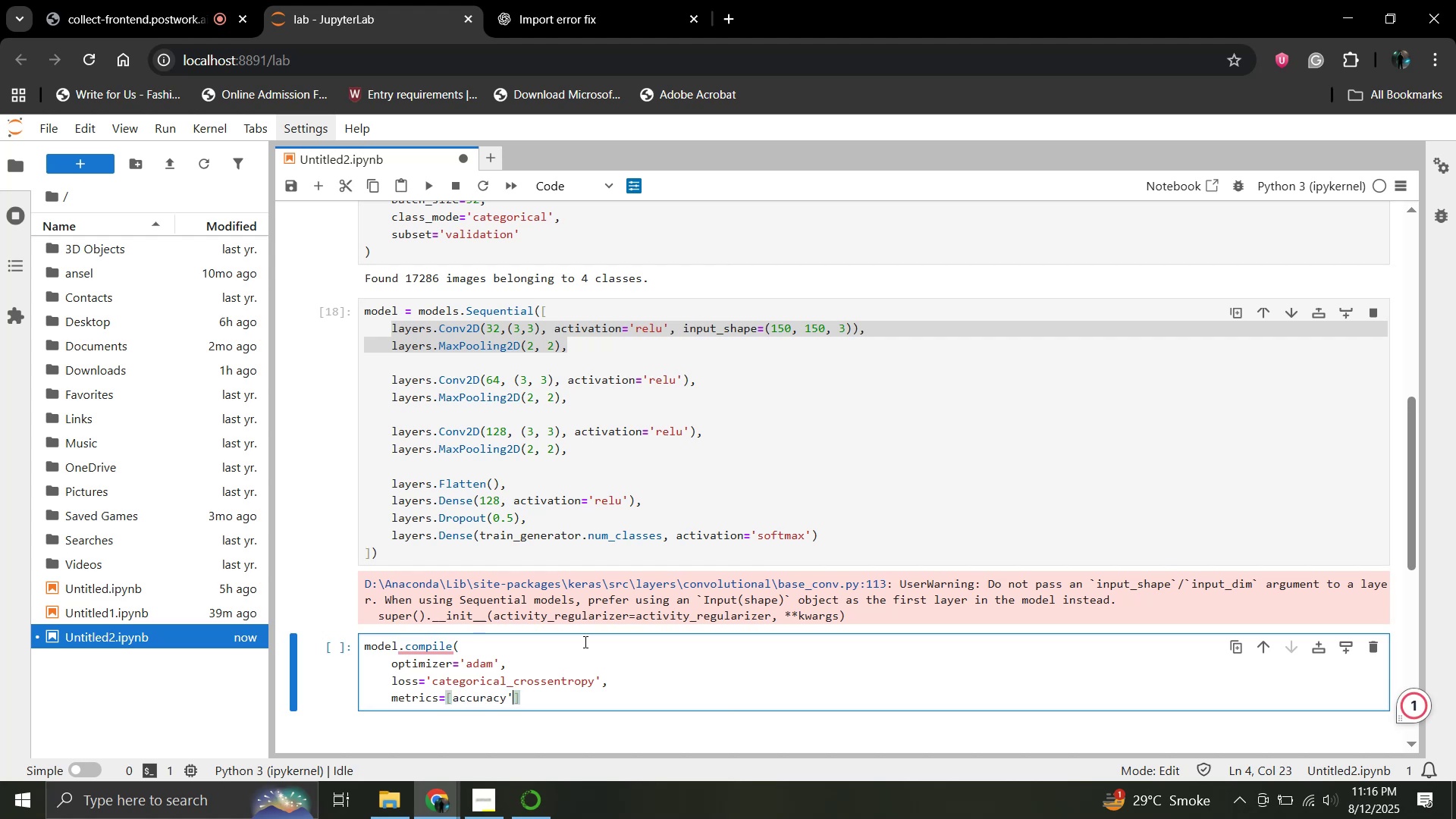 
key(ArrowLeft)
 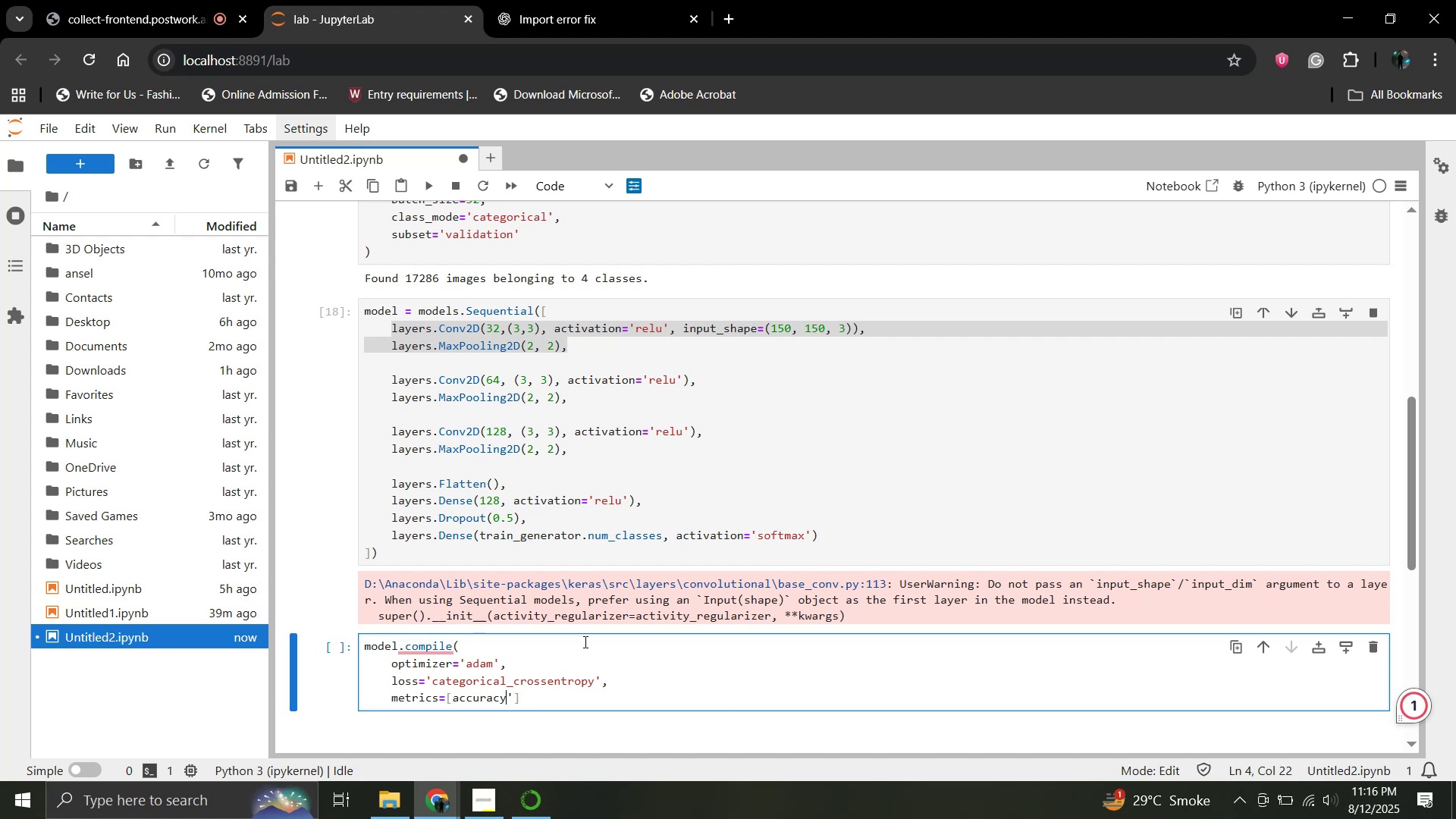 
key(ArrowLeft)
 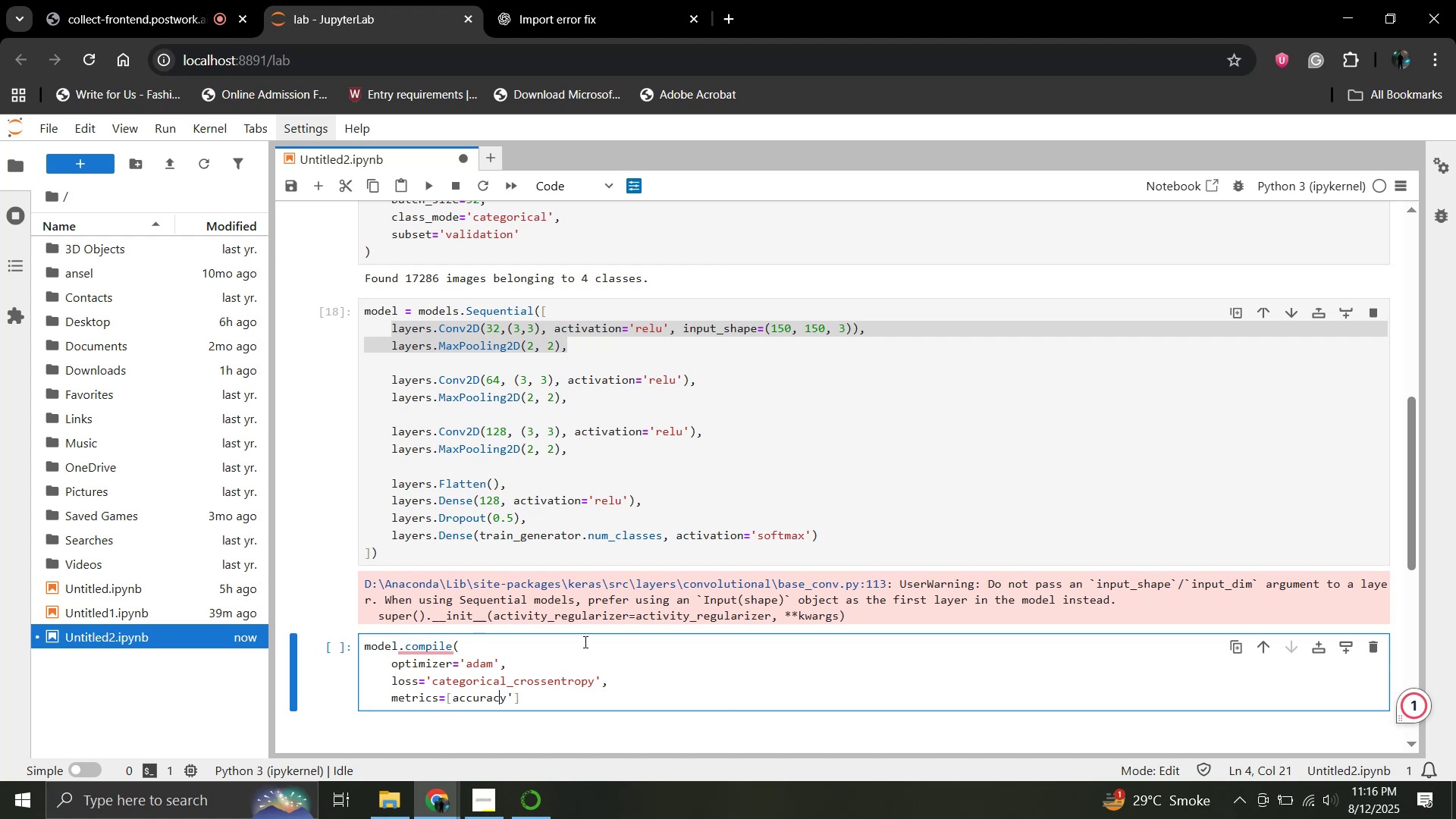 
key(ArrowLeft)
 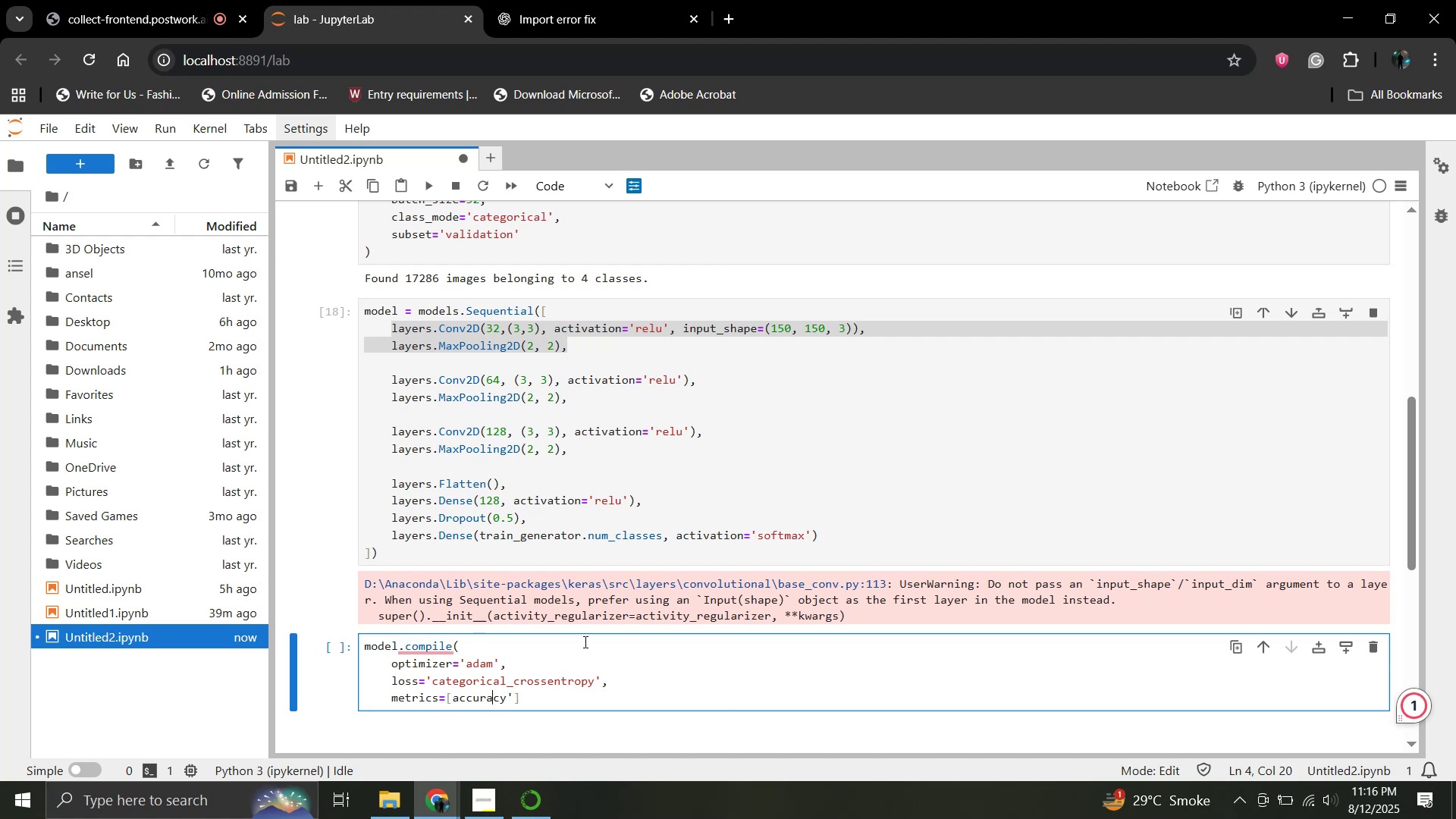 
key(ArrowLeft)
 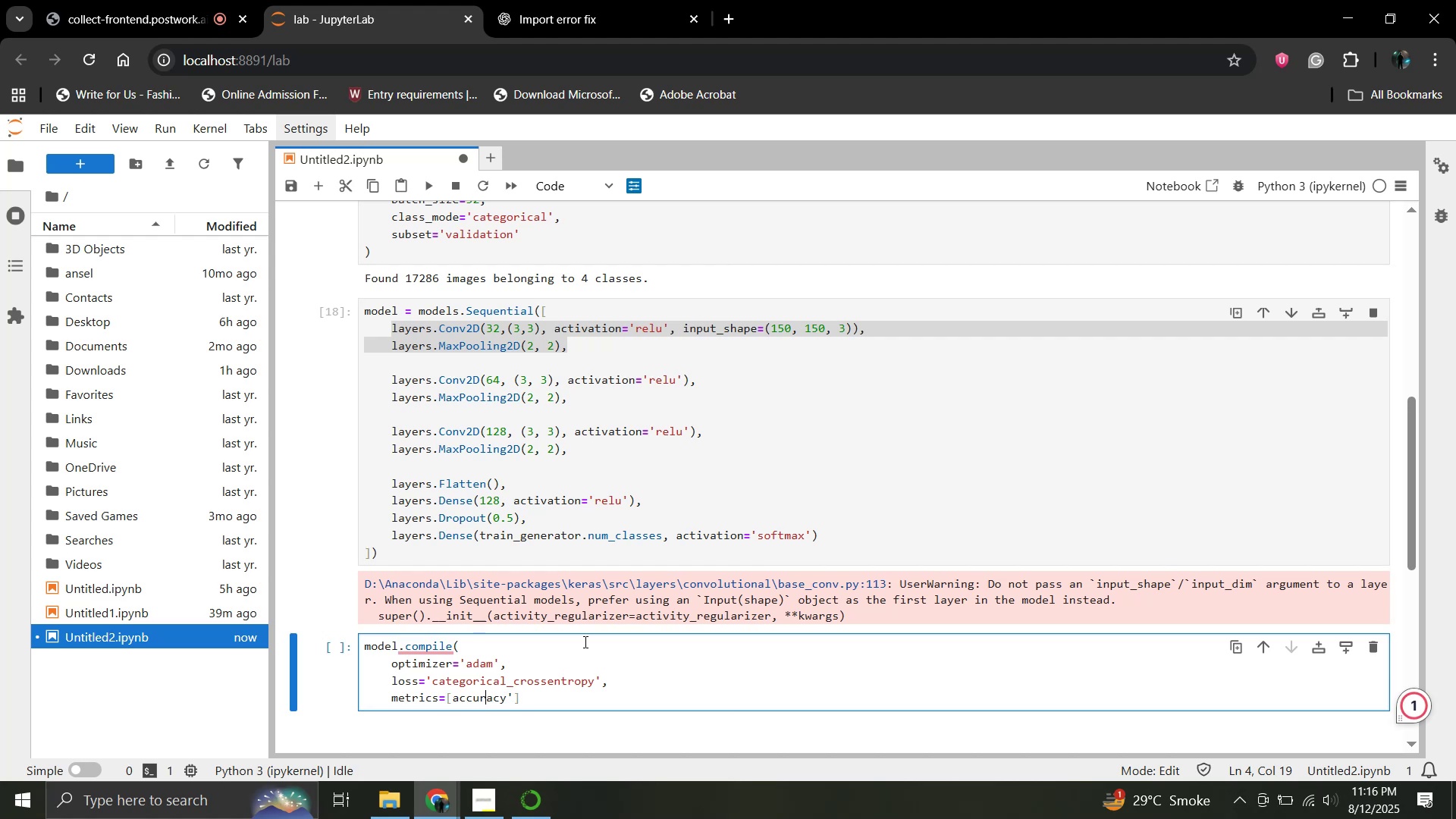 
key(ArrowLeft)
 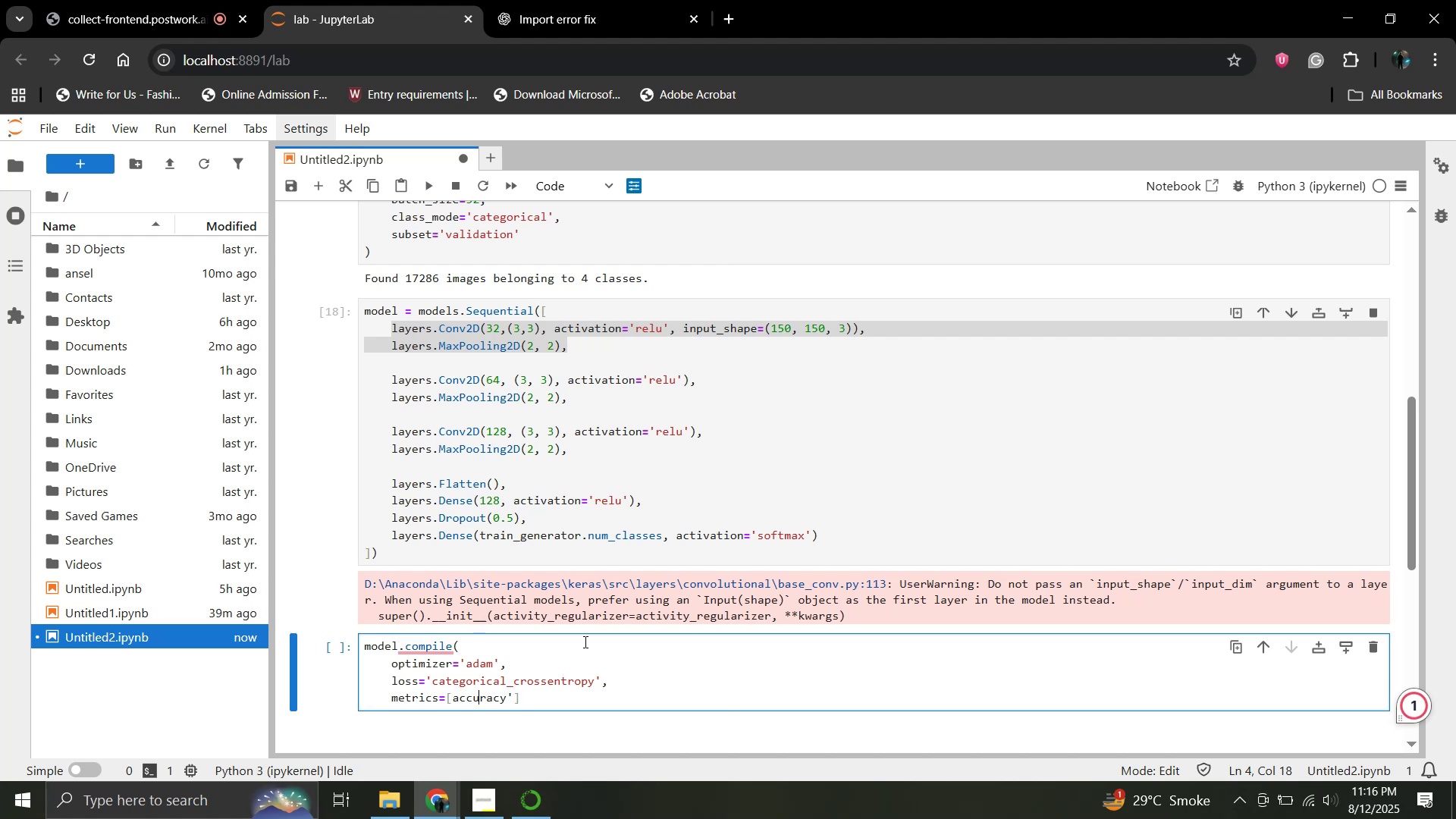 
key(ArrowLeft)
 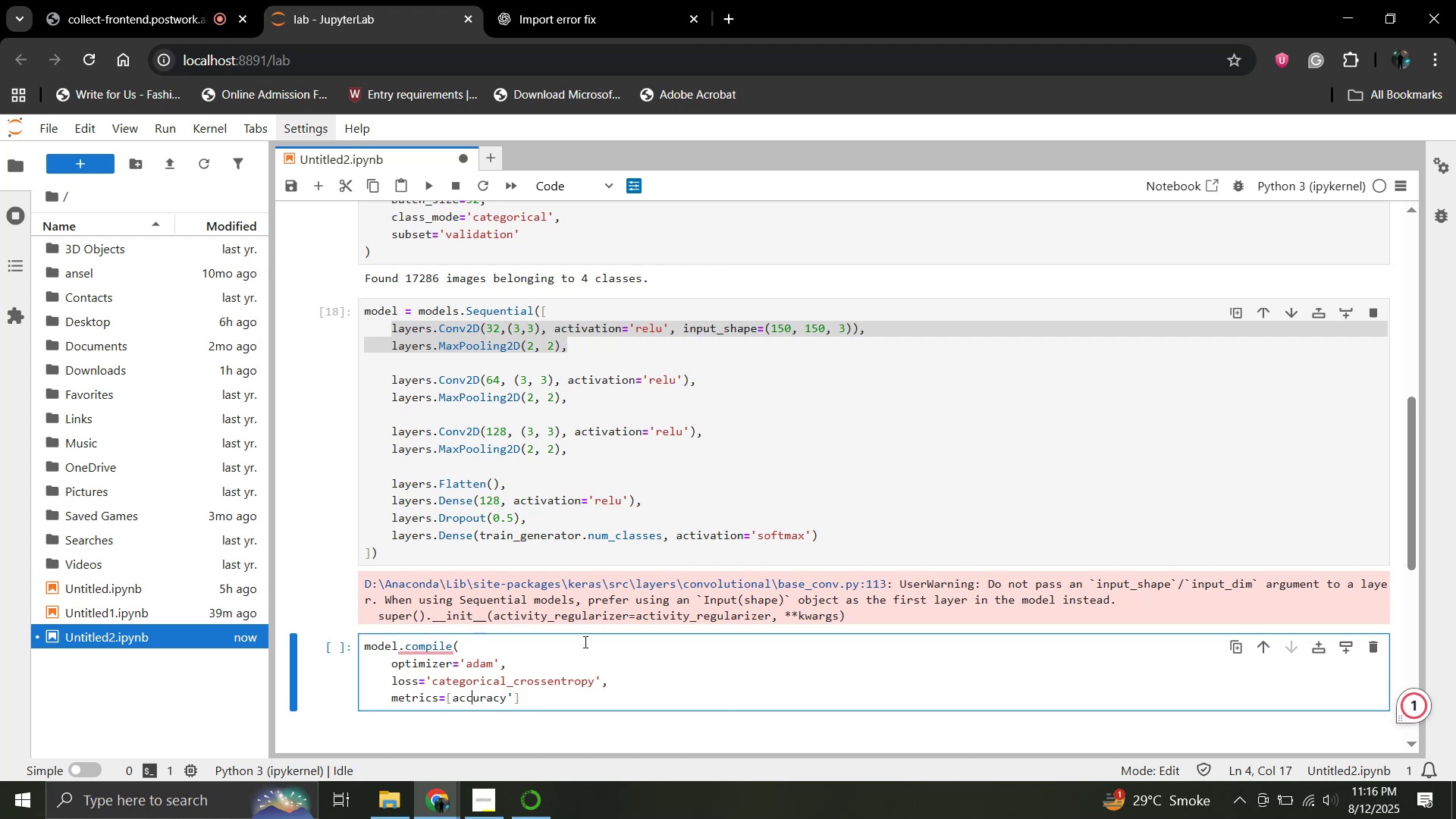 
key(ArrowLeft)
 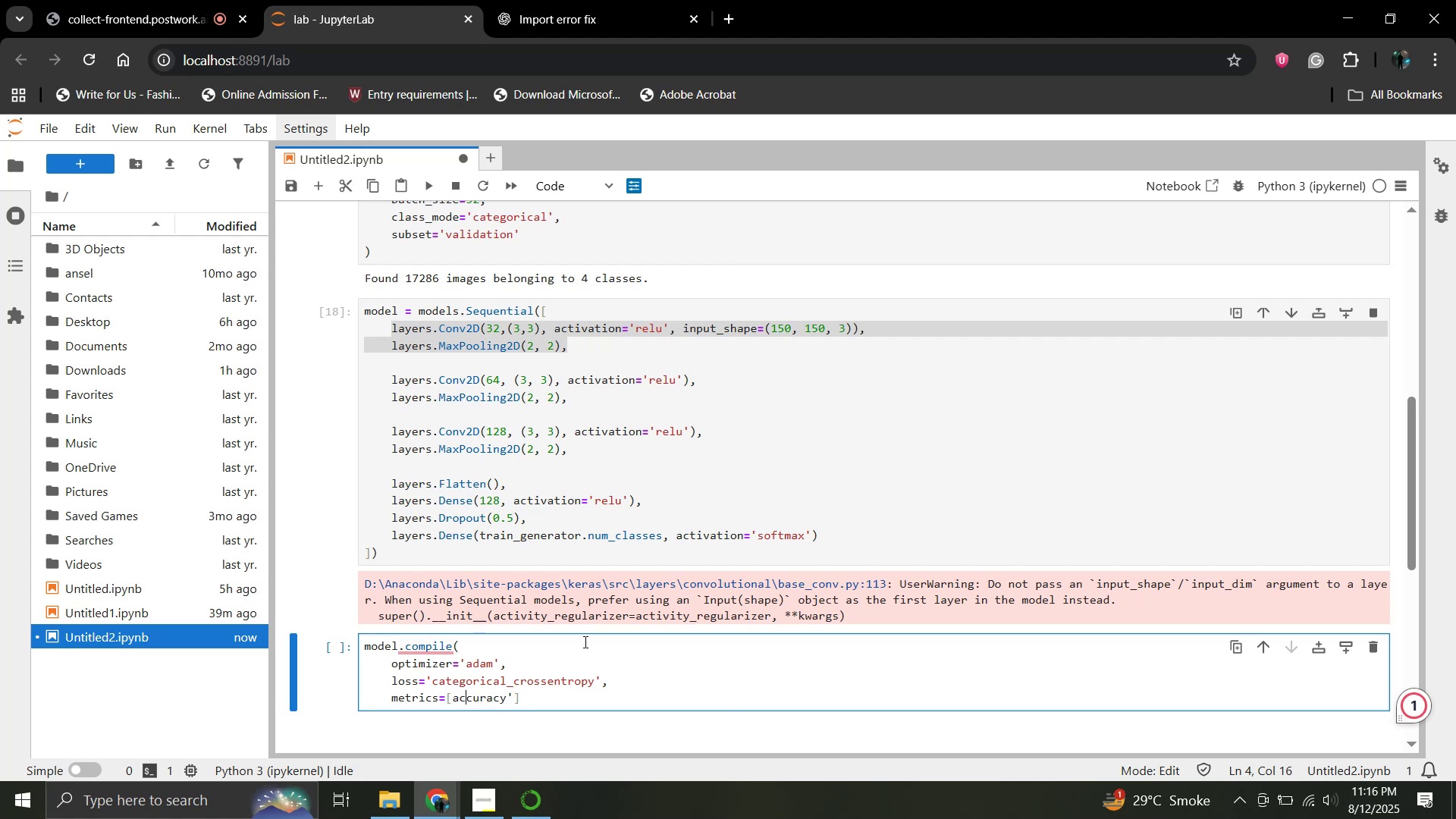 
key(ArrowLeft)
 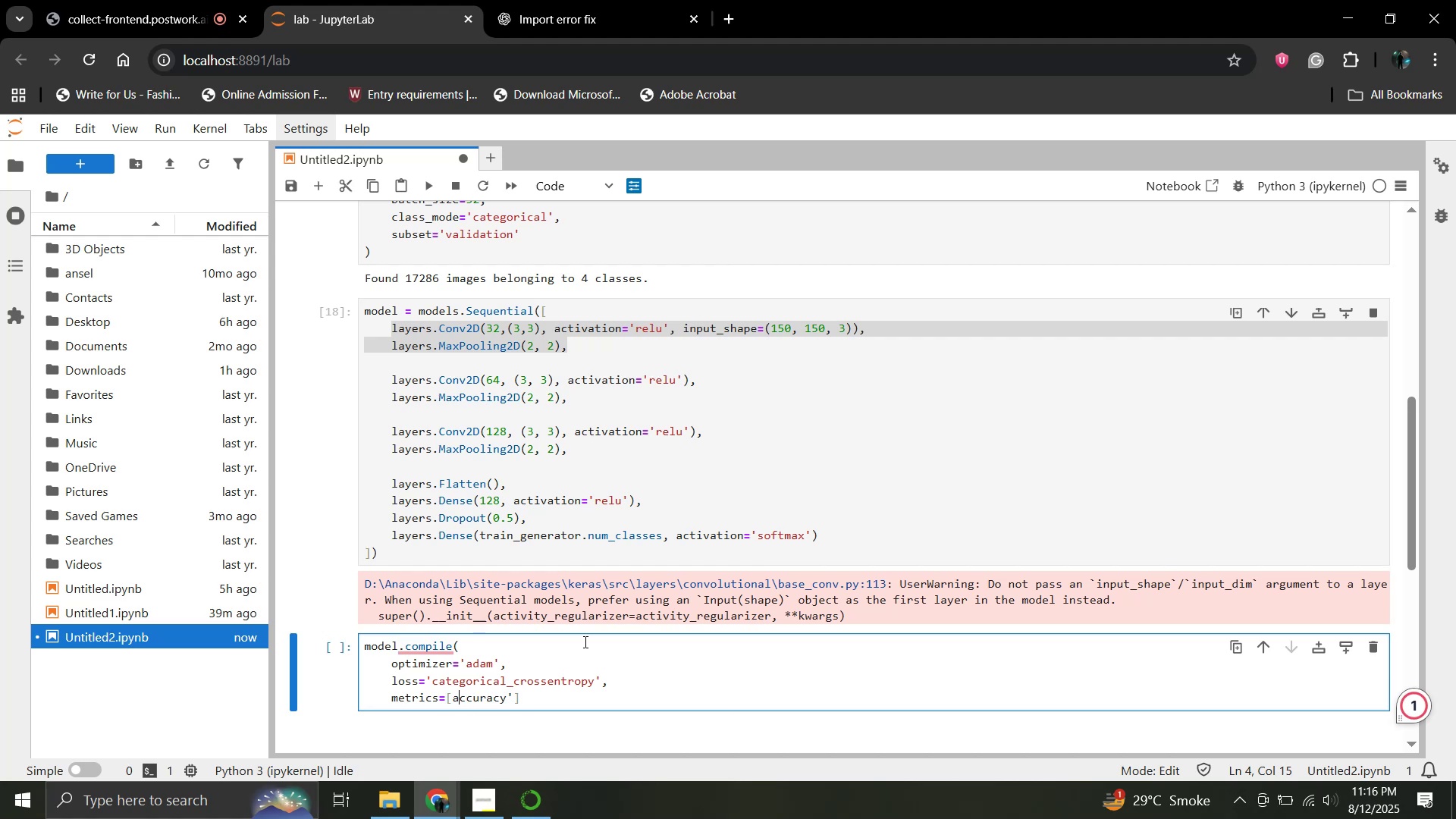 
key(ArrowLeft)
 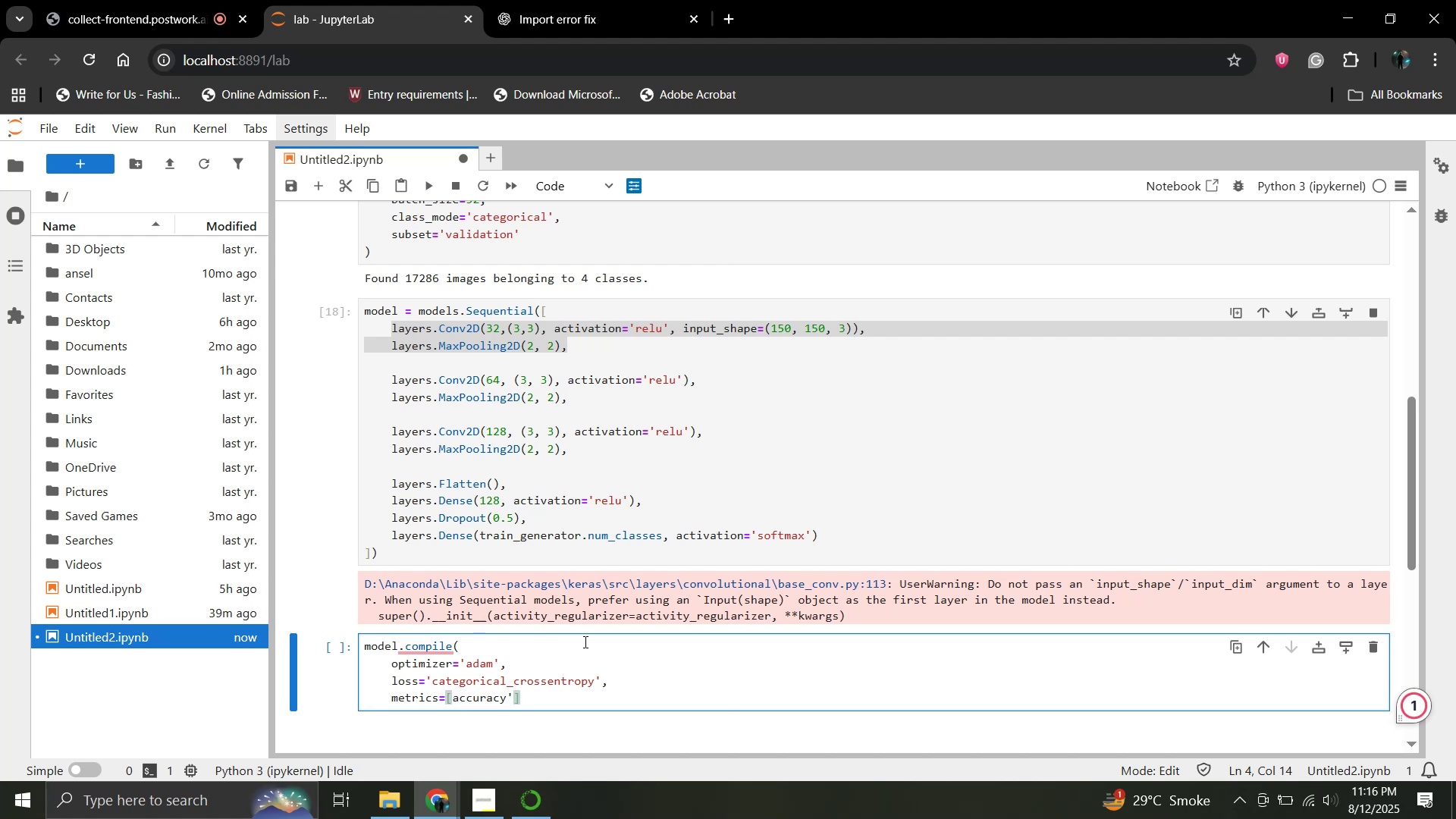 
key(Quote)
 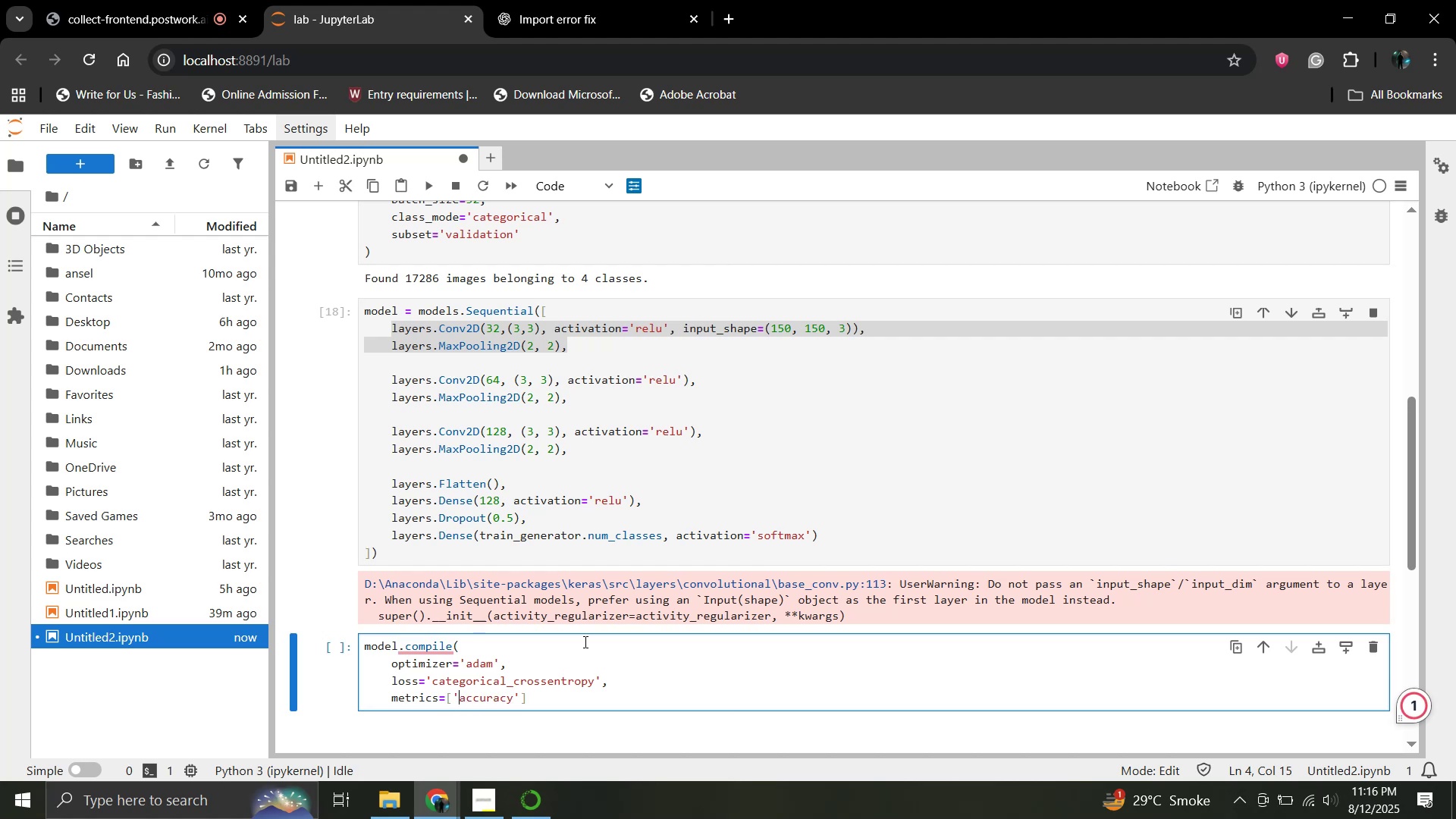 
hold_key(key=ArrowRight, duration=0.8)
 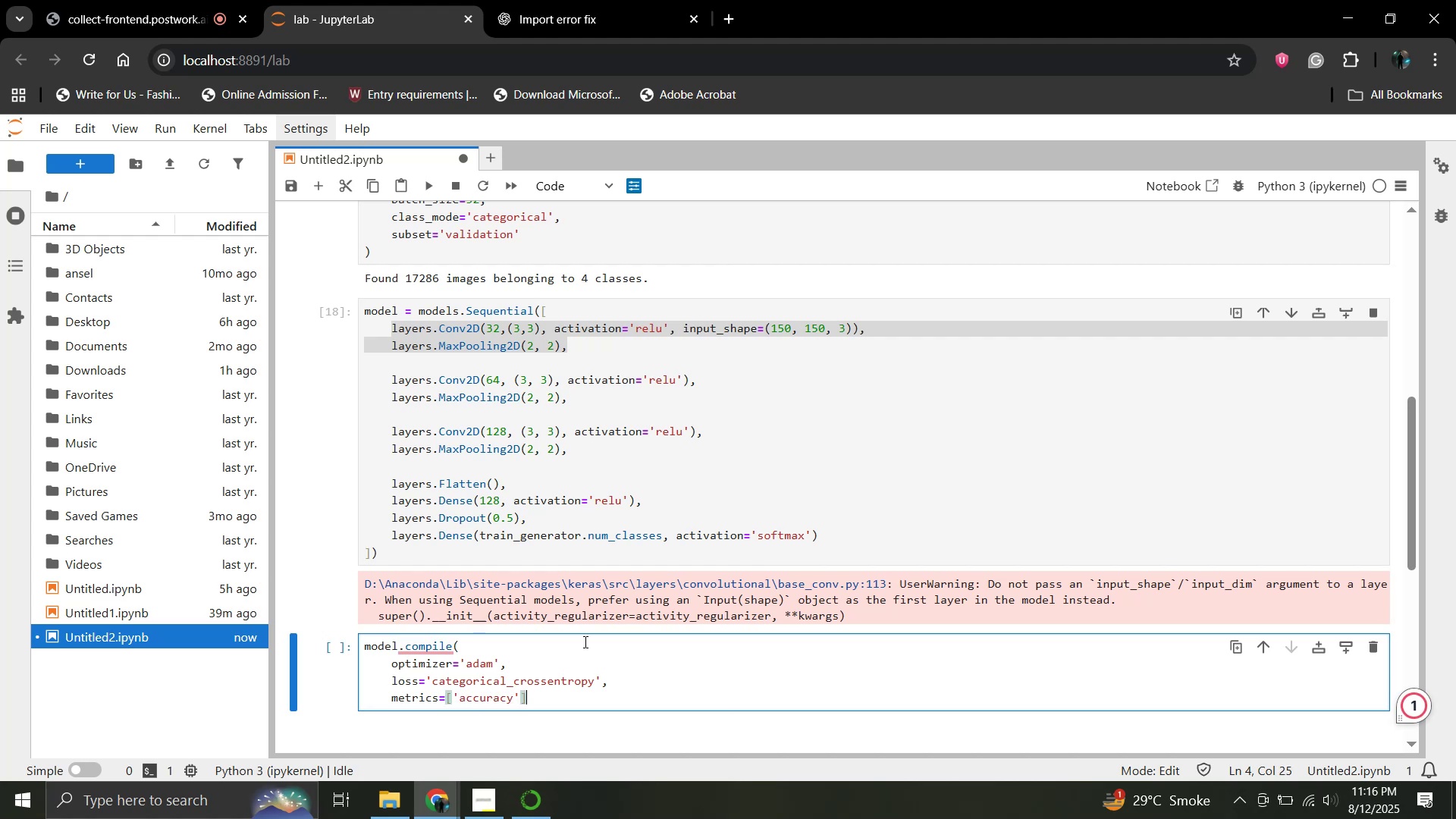 
key(Enter)
 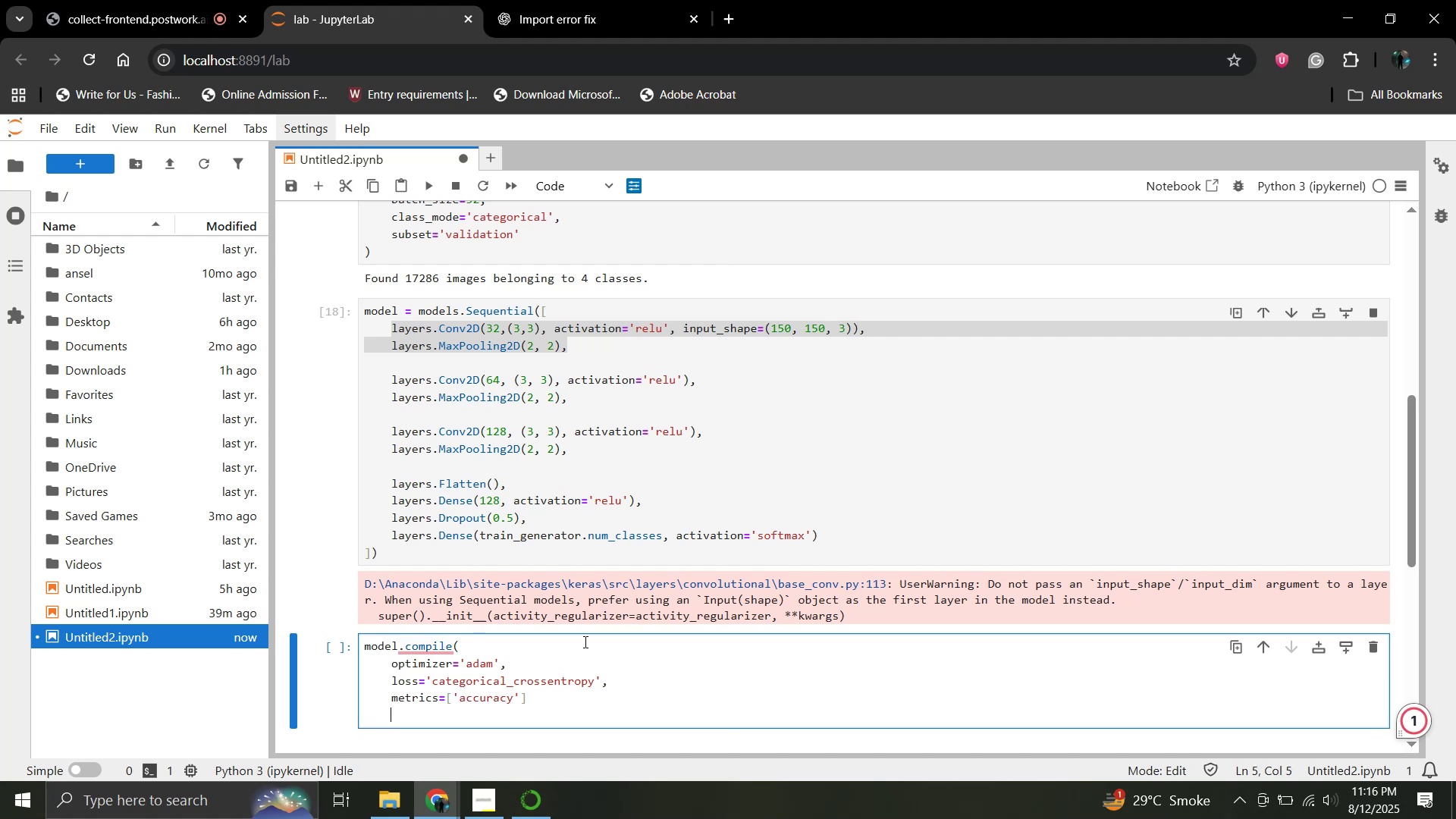 
key(Shift+0)
 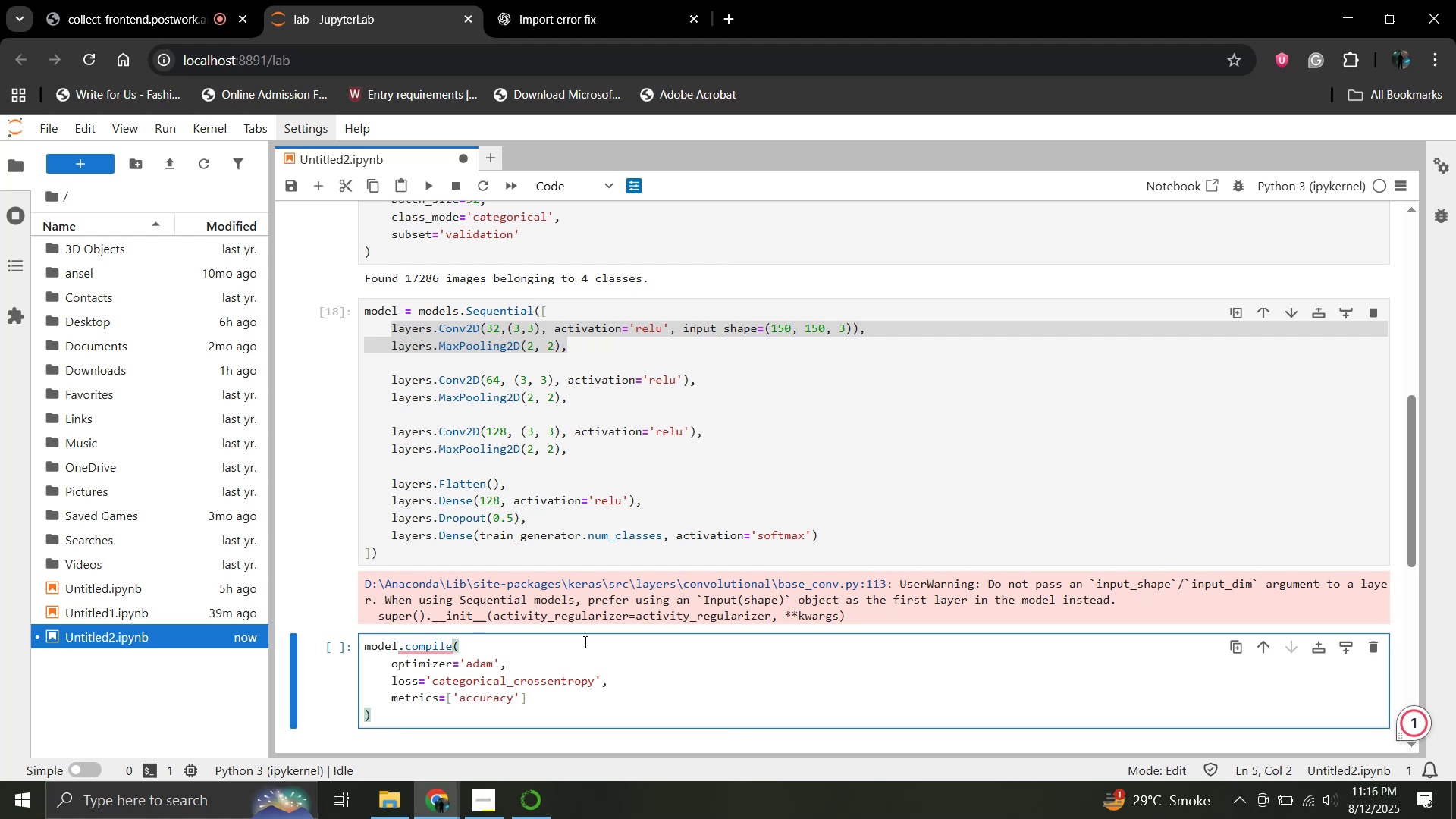 
key(Shift+Enter)
 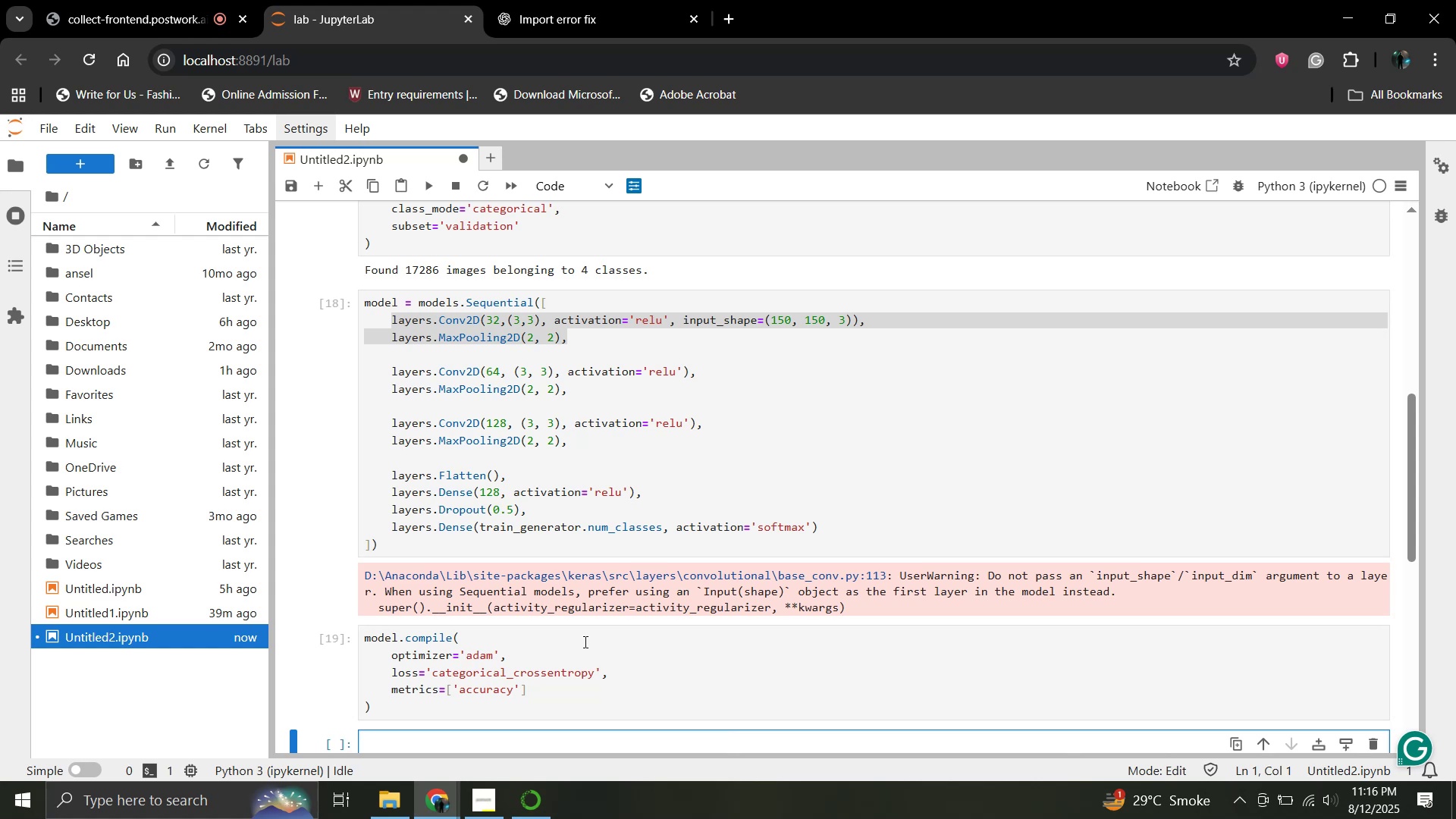 
scroll: coordinate [584, 642], scroll_direction: down, amount: 3.0
 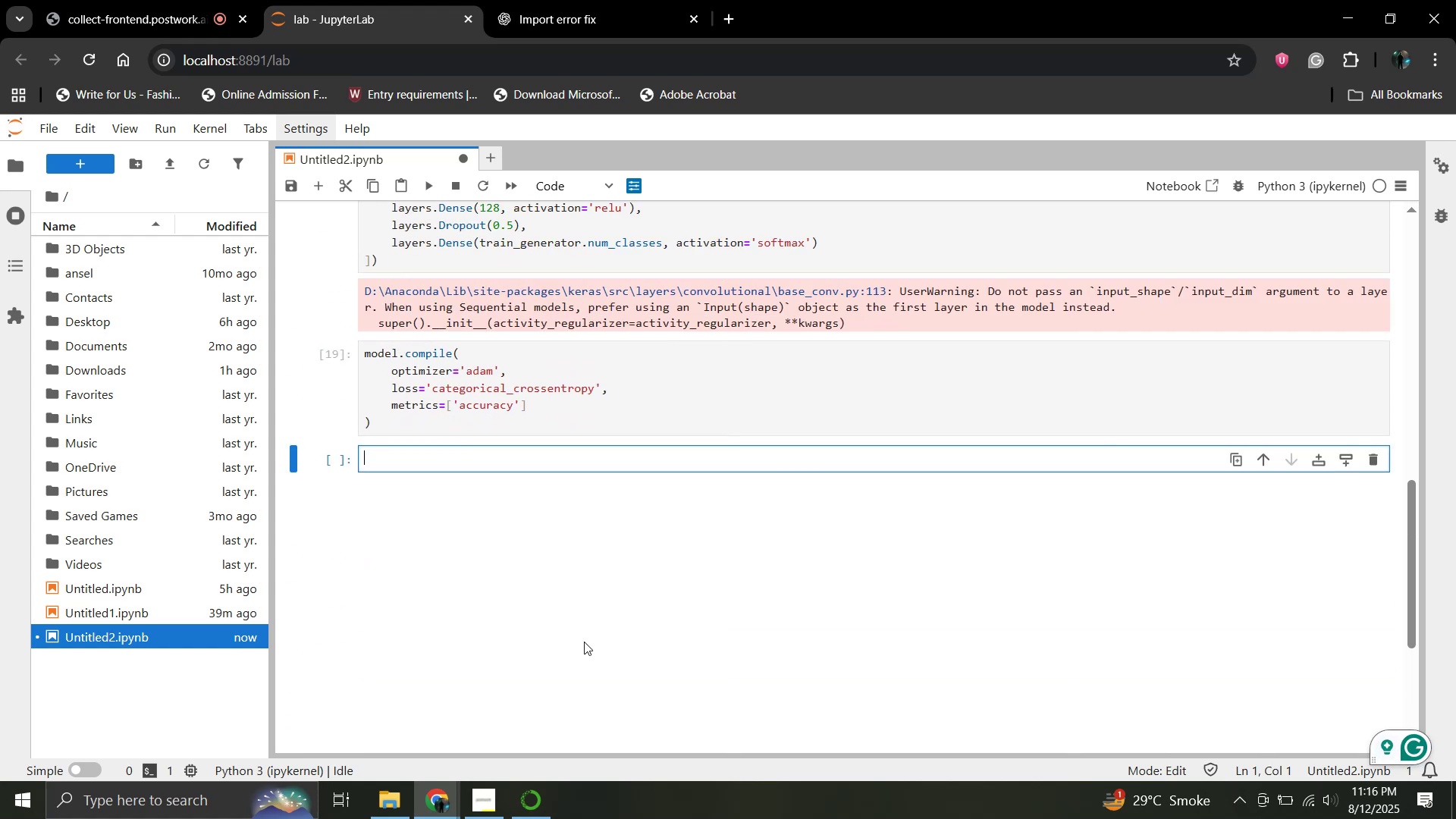 
scroll: coordinate [584, 642], scroll_direction: up, amount: 1.0
 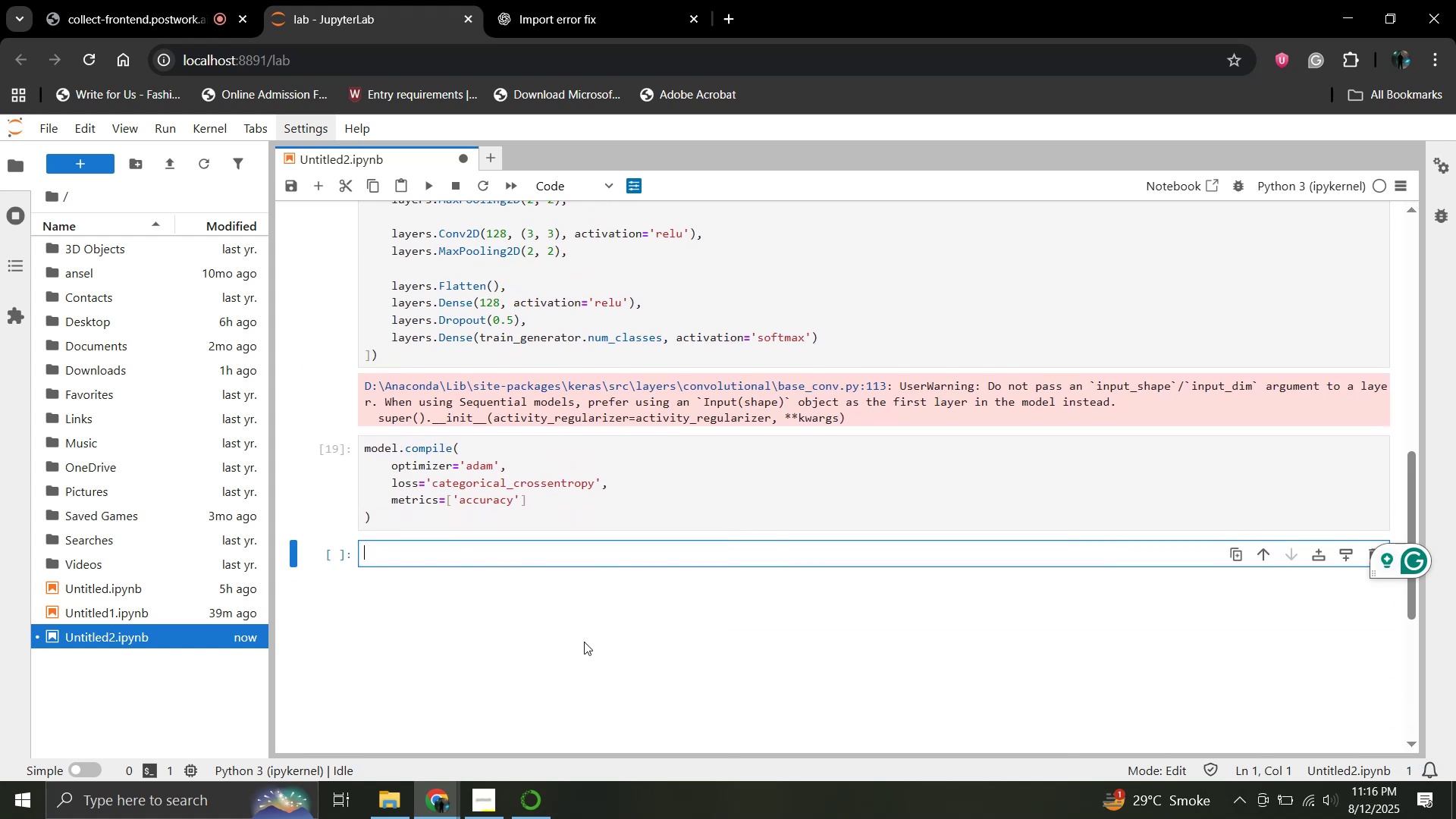 
type(model.save9)
key(Backspace)
type(("alzheimer_cnn_model.h5"_)
key(Backspace)
type())
 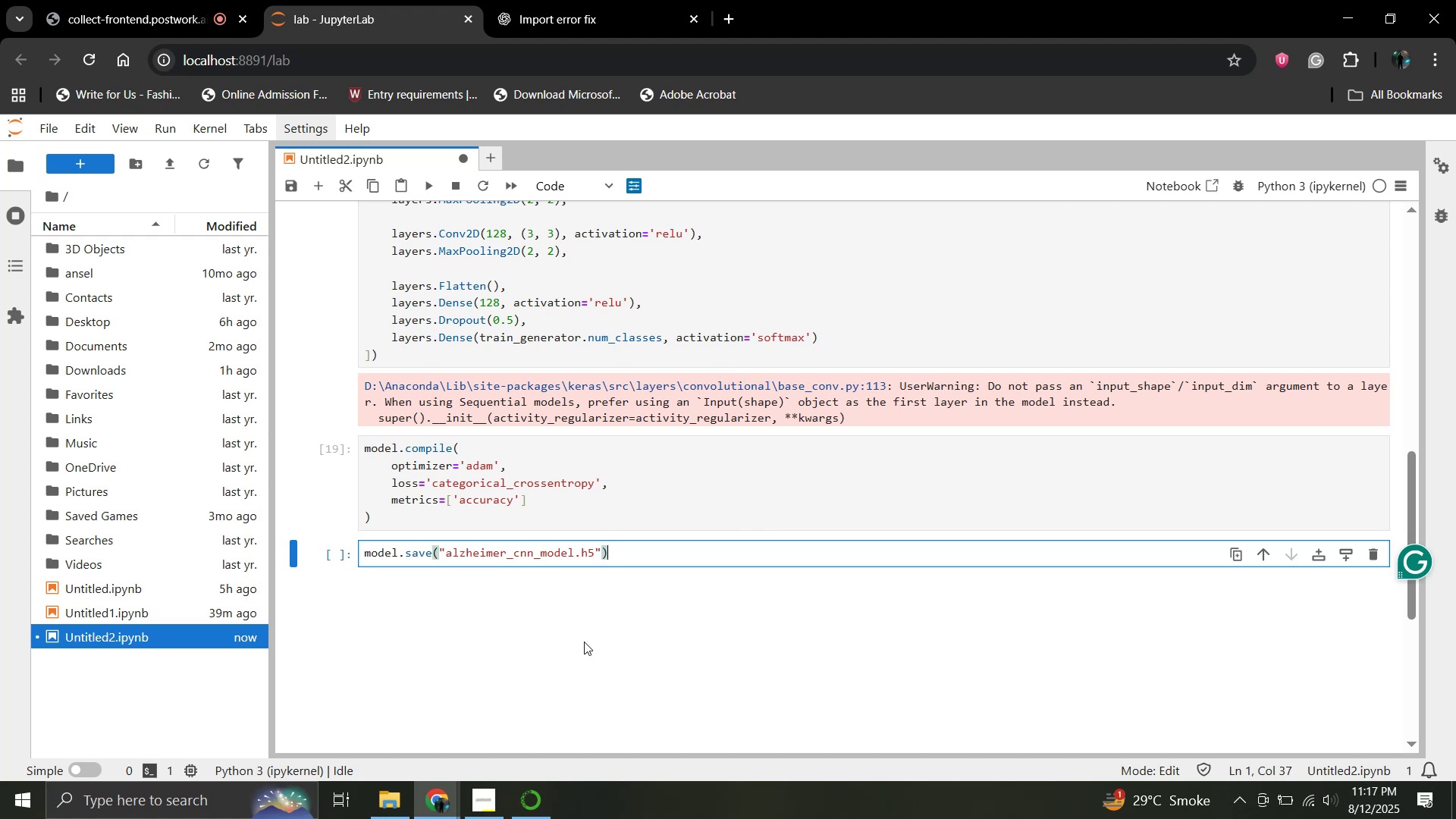 
wait(5.11)
 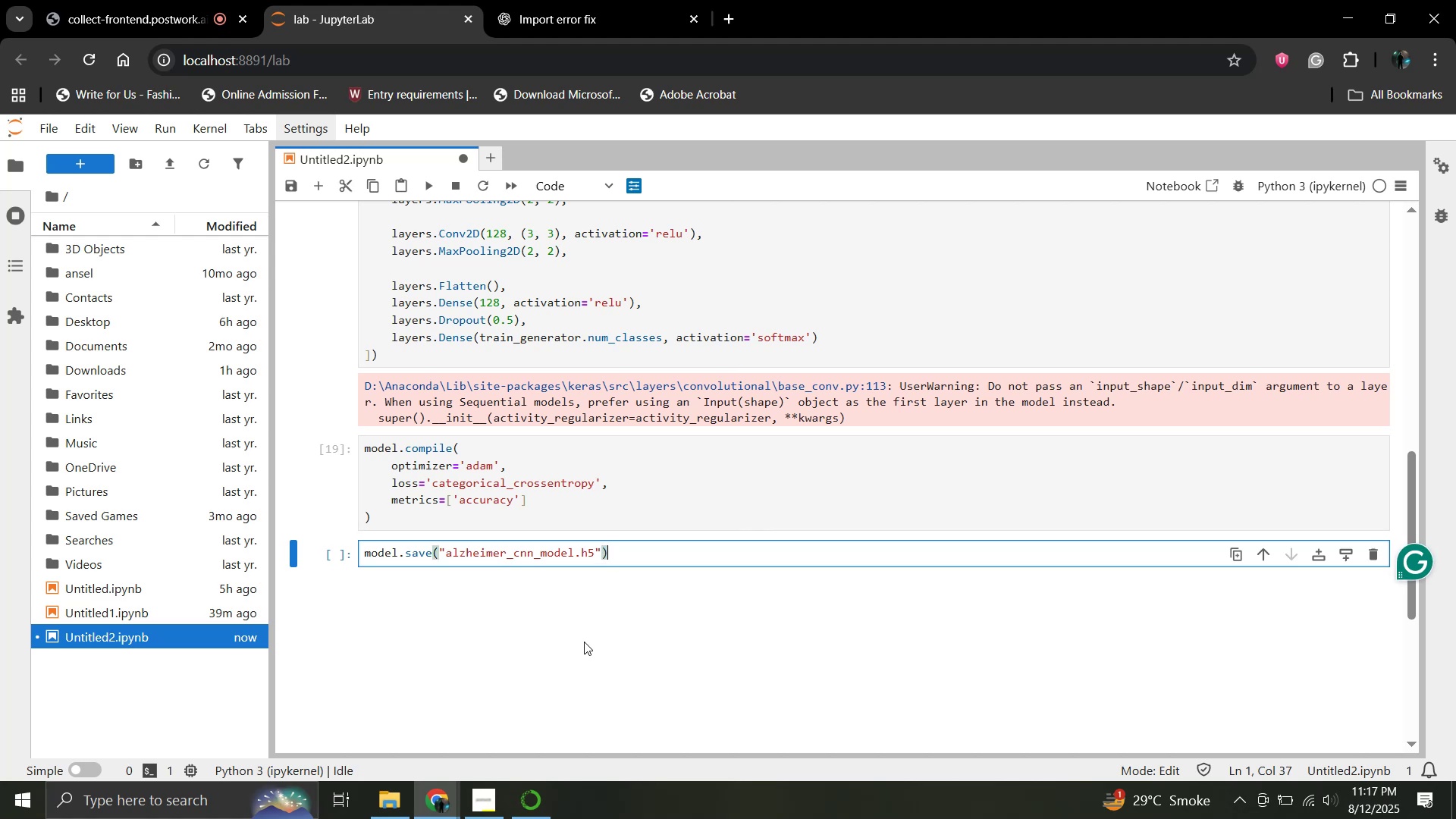 
key(Enter)
 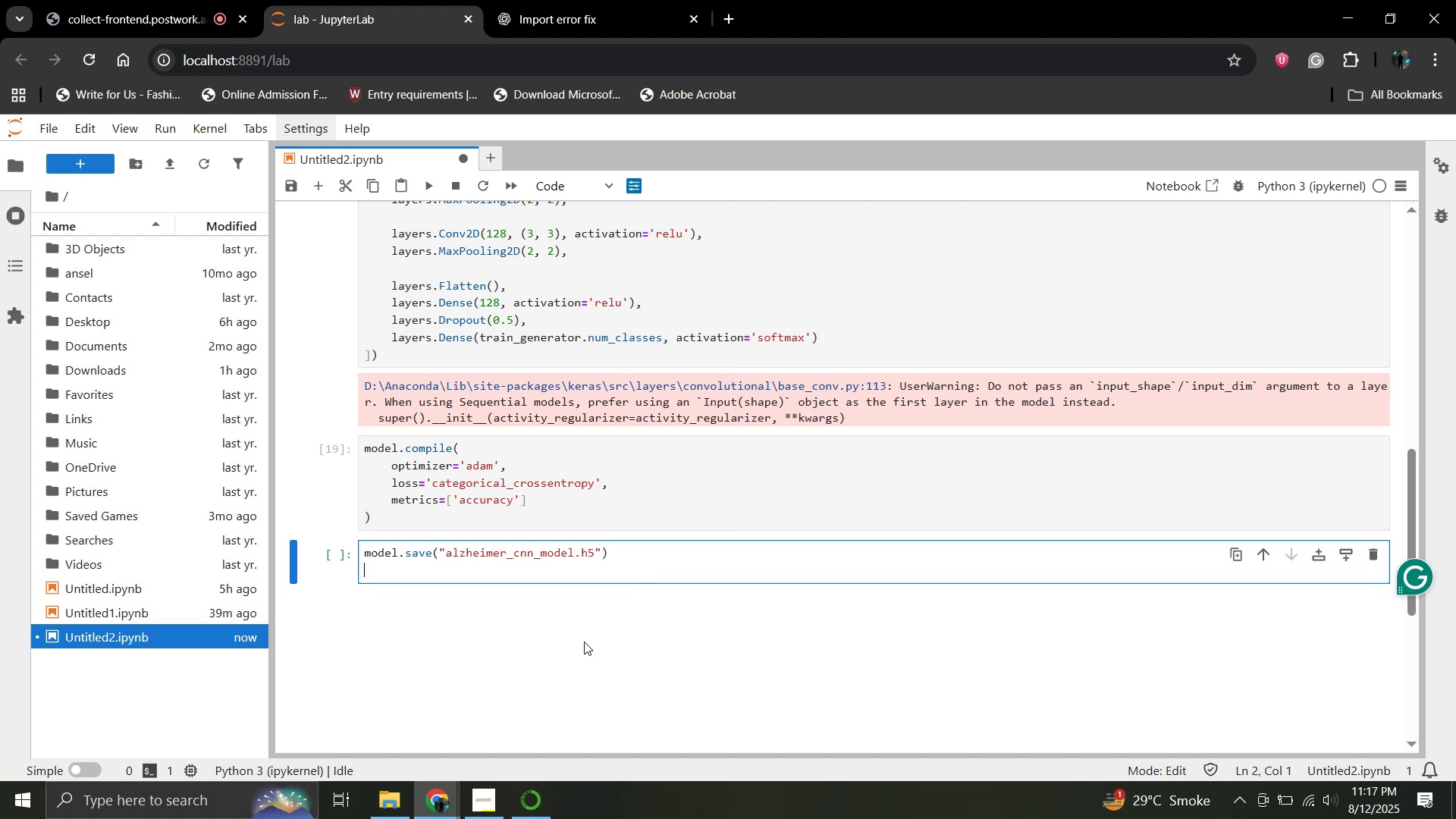 
type(print("Model saved as alzheimer_cnn_model.h5"_)
key(Backspace)
type())
 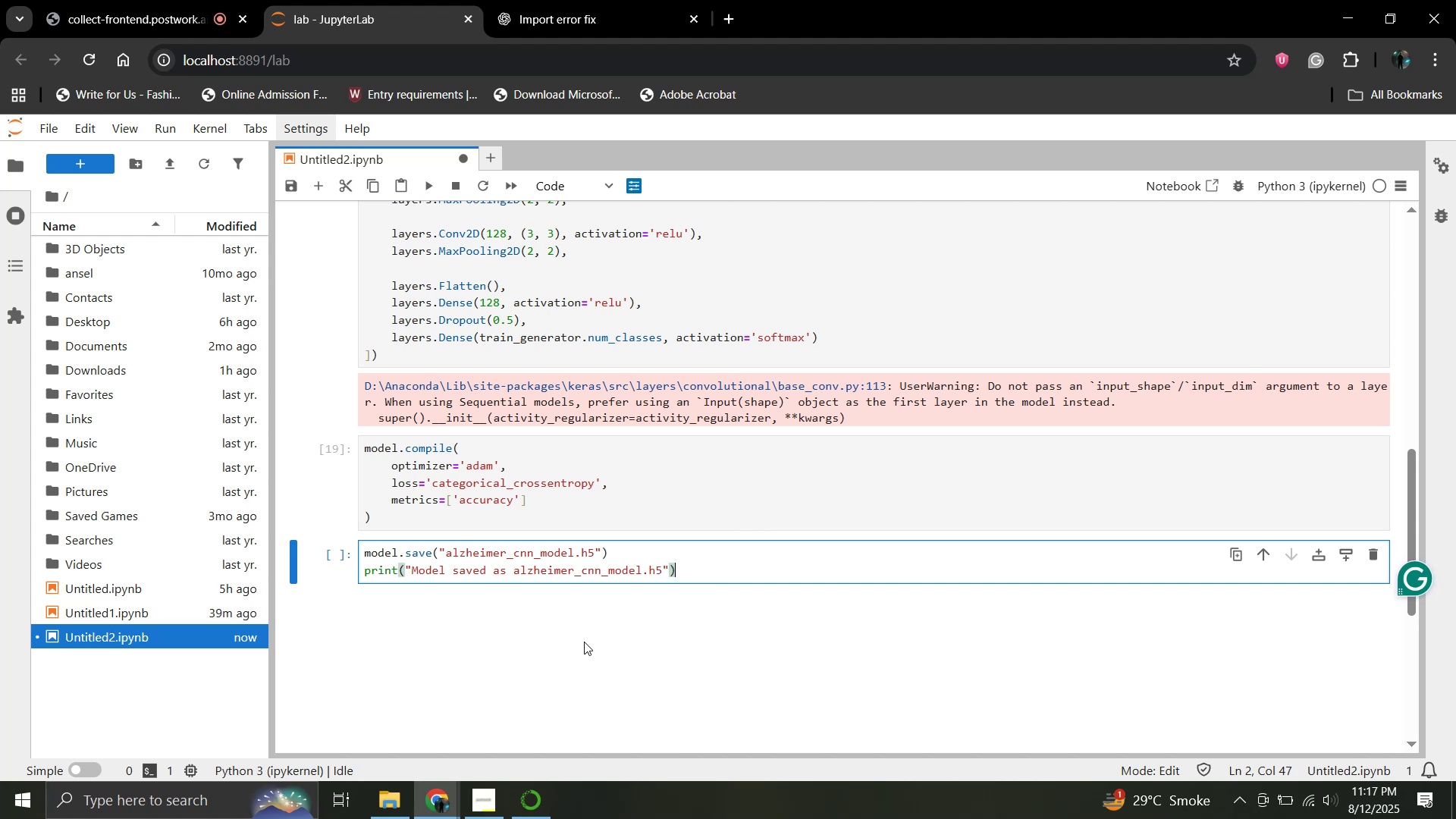 
key(Shift+Enter)
 